 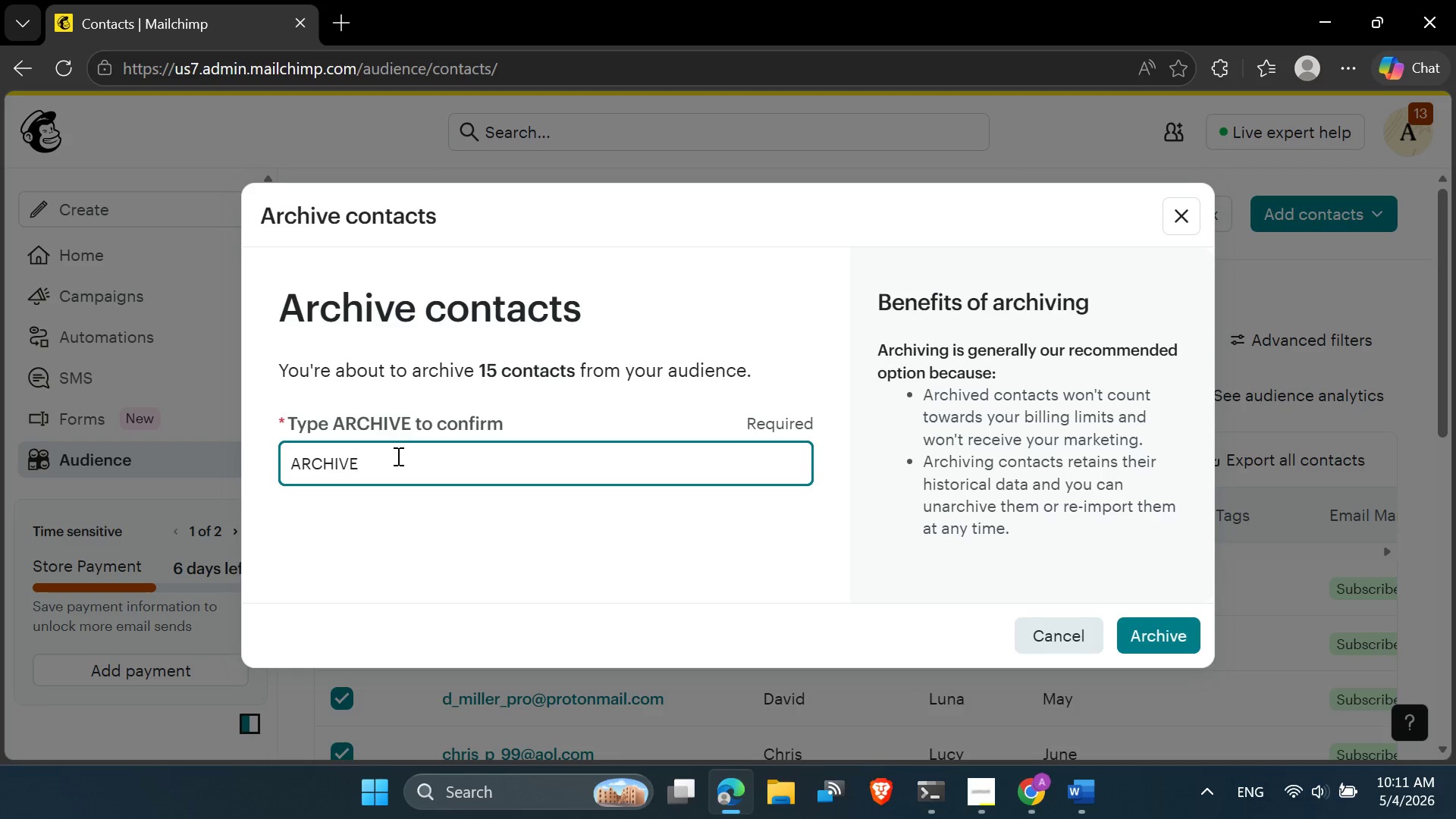 
left_click([1166, 636])
 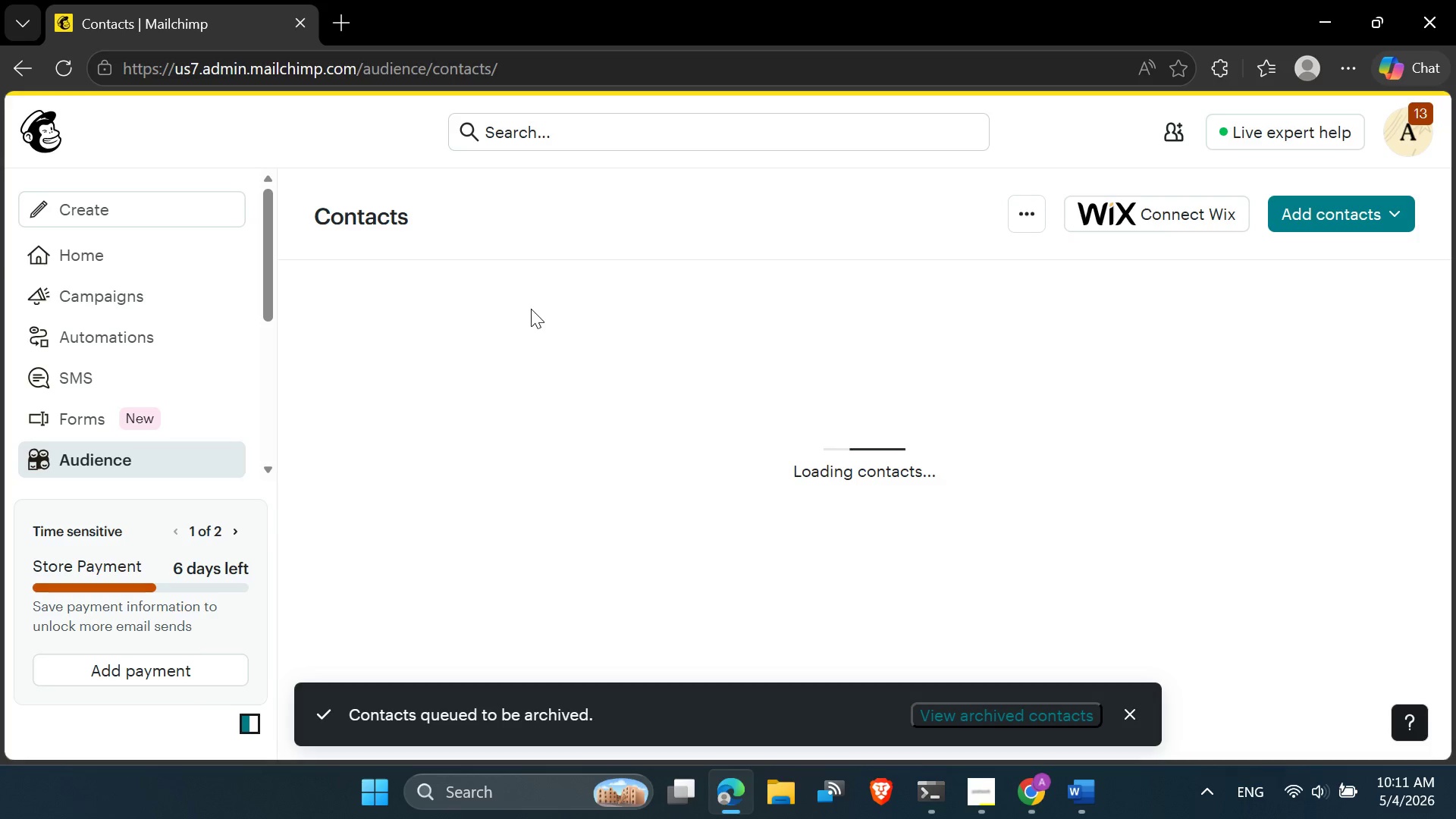 
wait(6.58)
 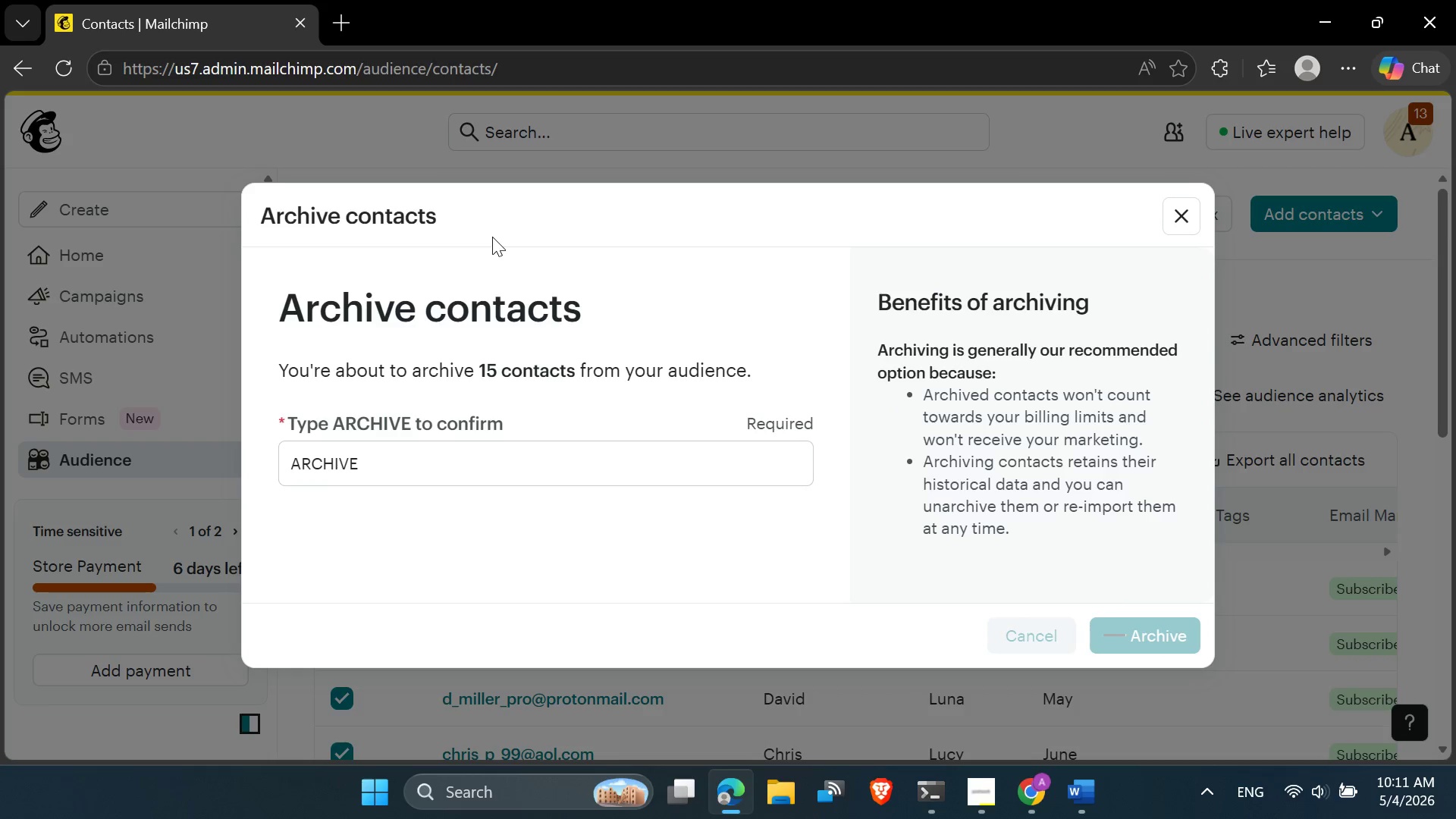 
scroll: coordinate [579, 388], scroll_direction: down, amount: 1.0
 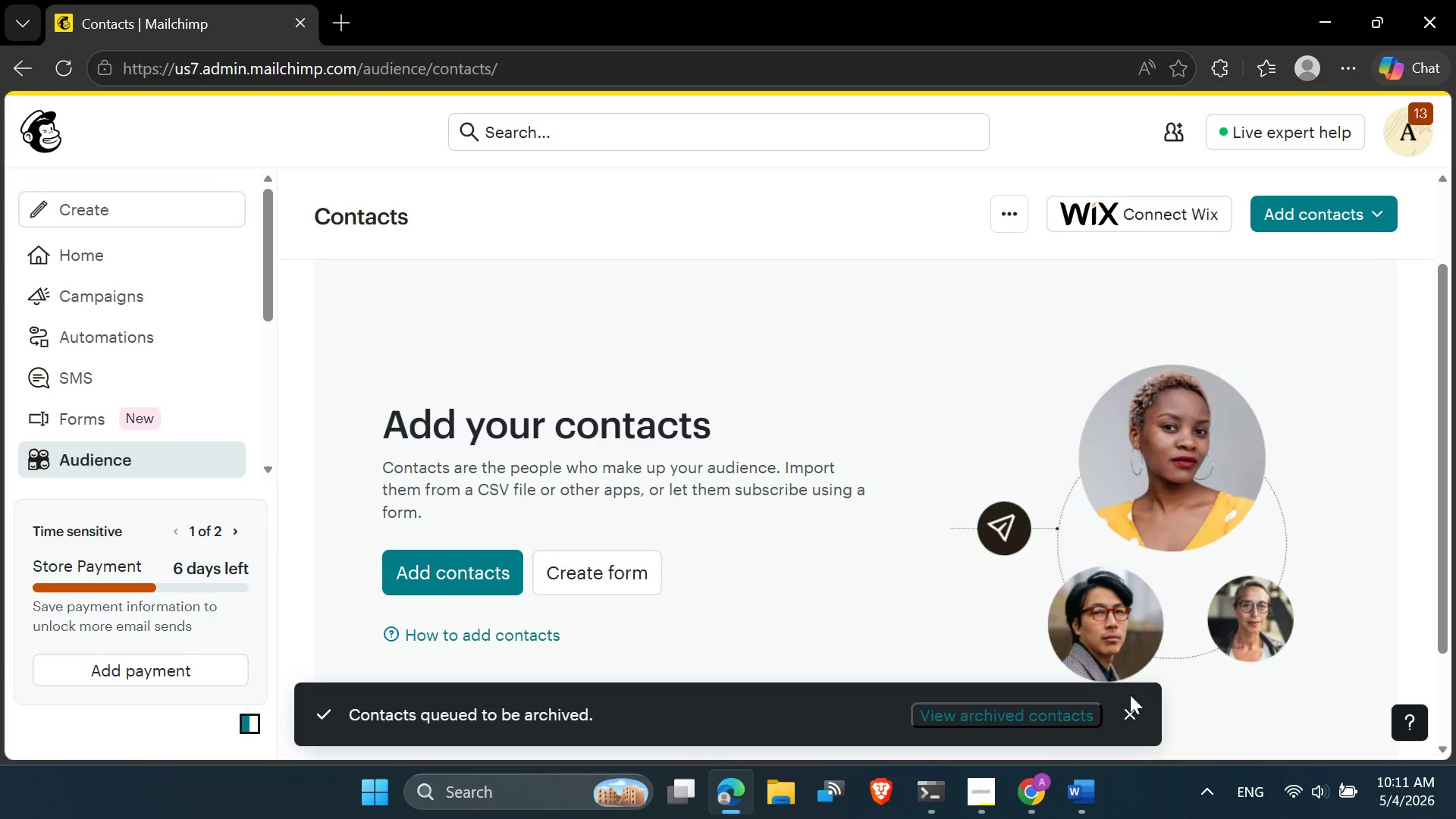 
left_click([1142, 716])
 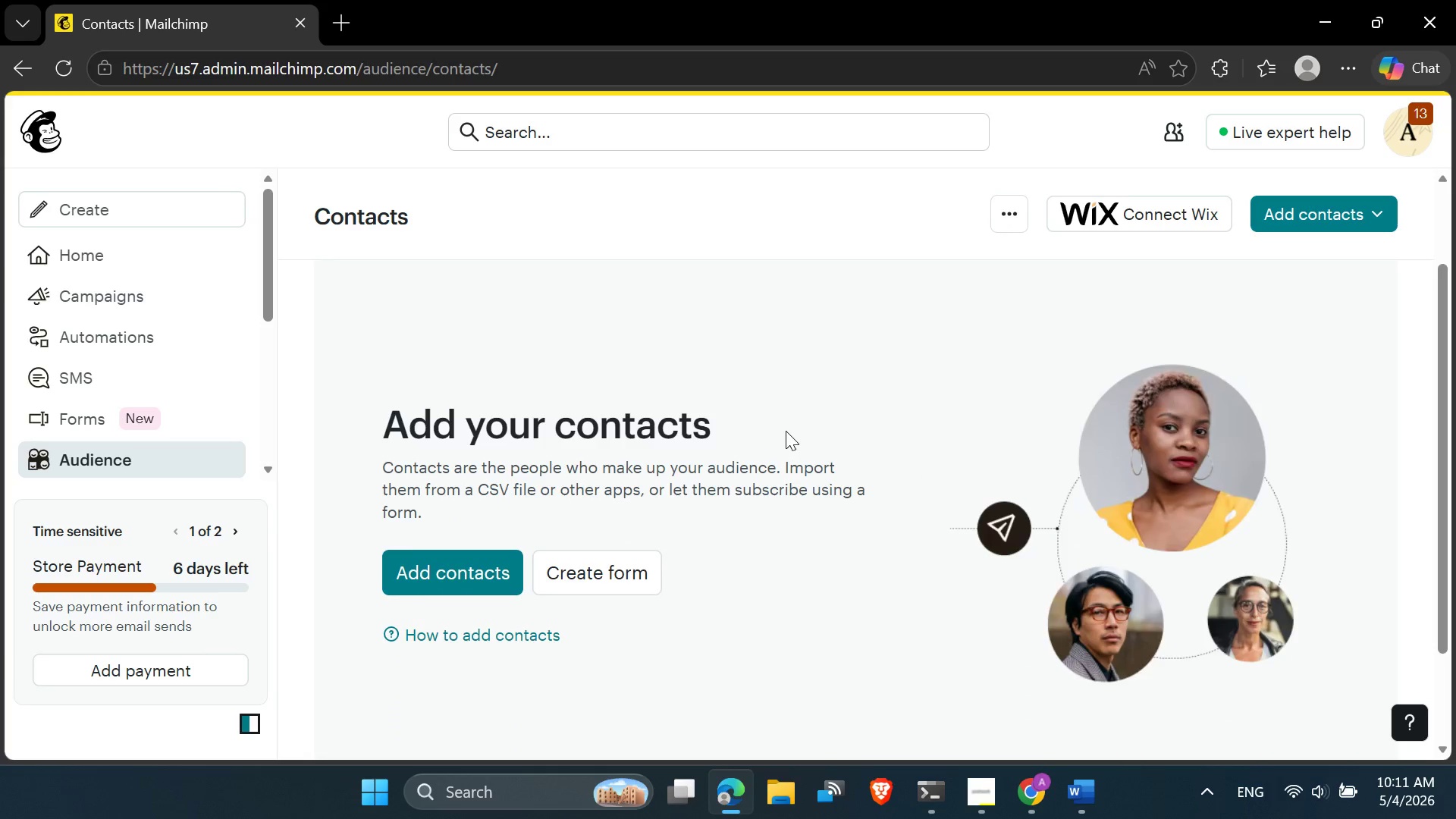 
scroll: coordinate [788, 431], scroll_direction: up, amount: 3.0
 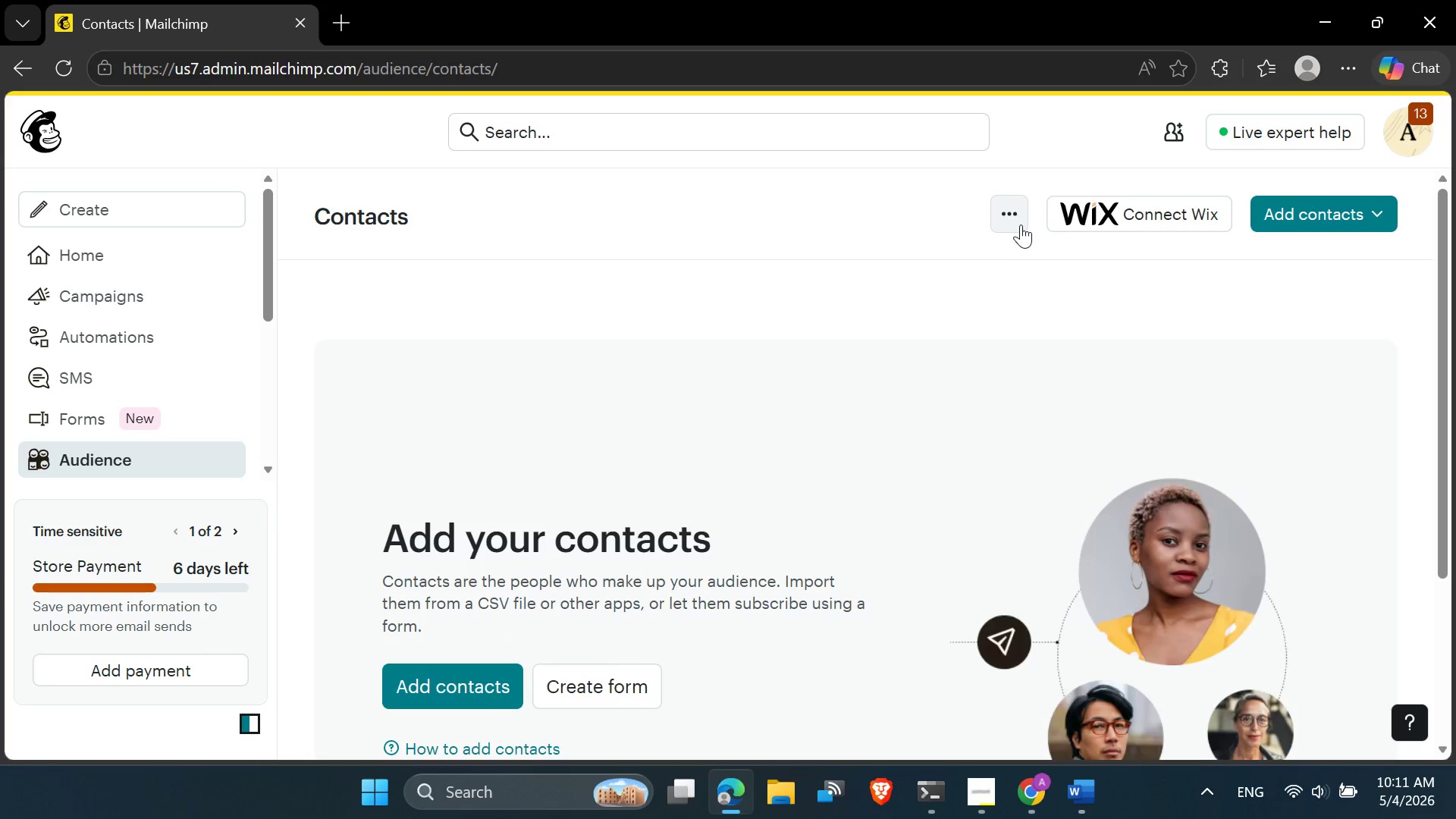 
left_click([1021, 215])
 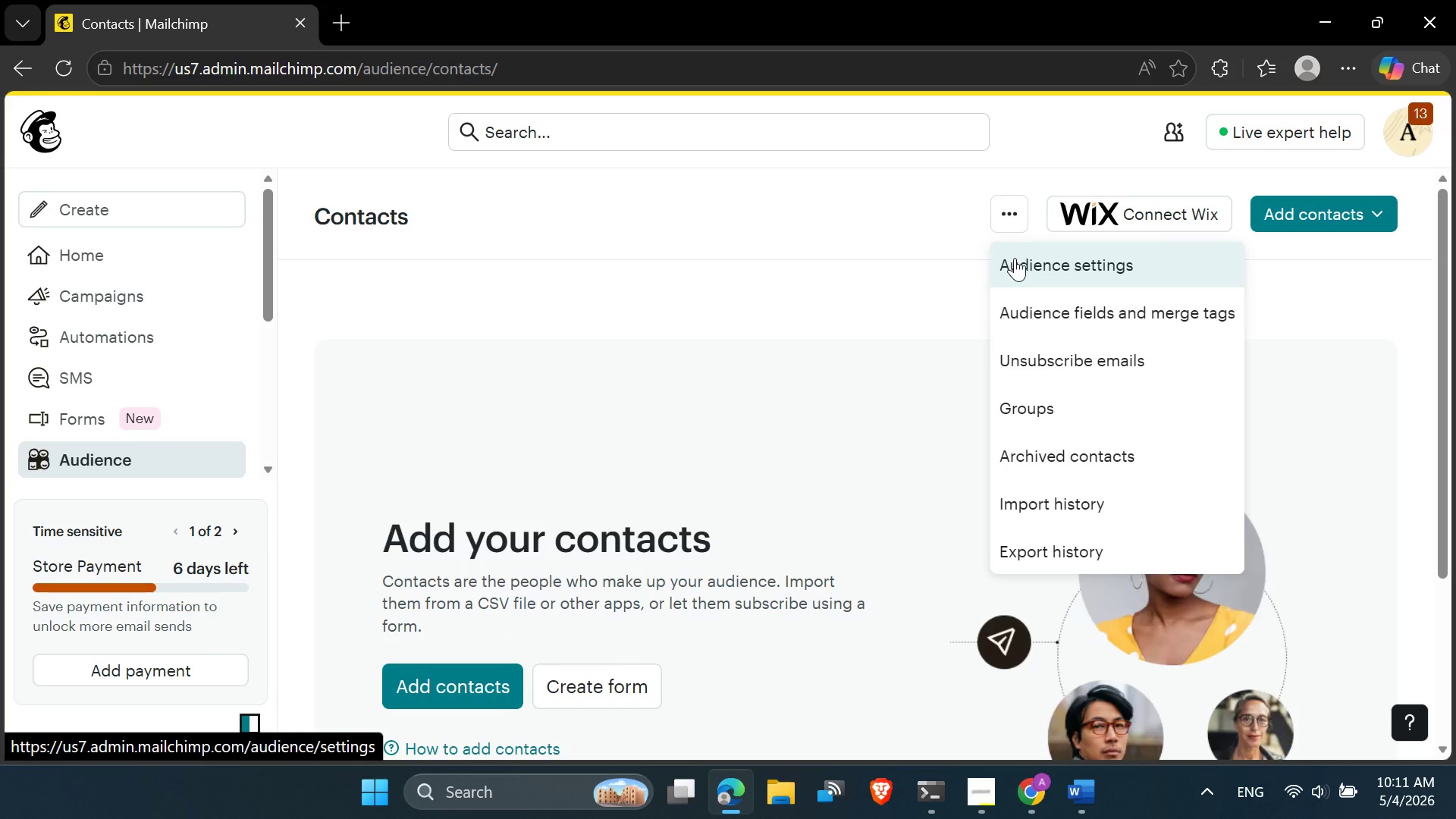 
left_click([1015, 258])
 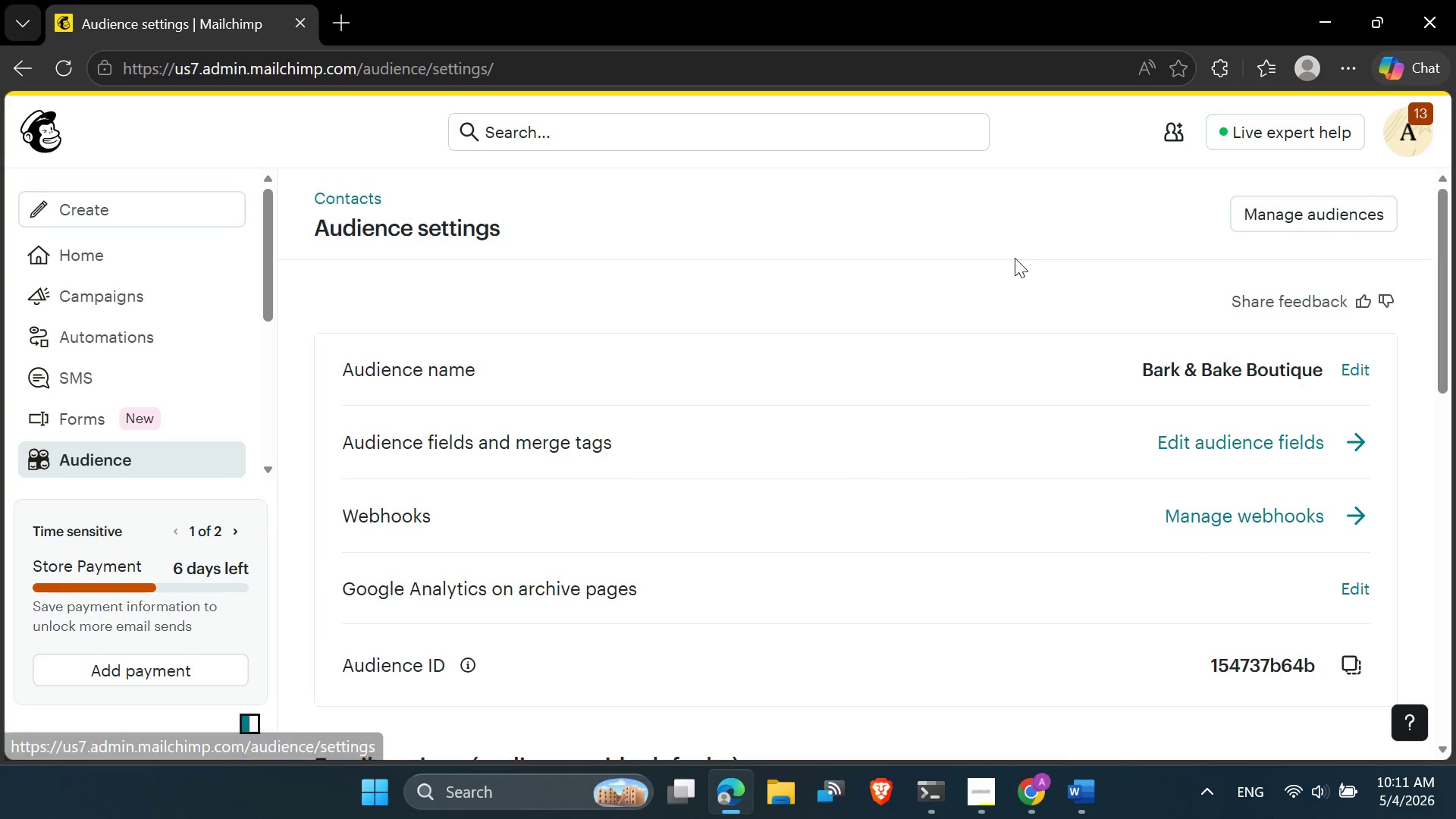 
left_click([1359, 375])
 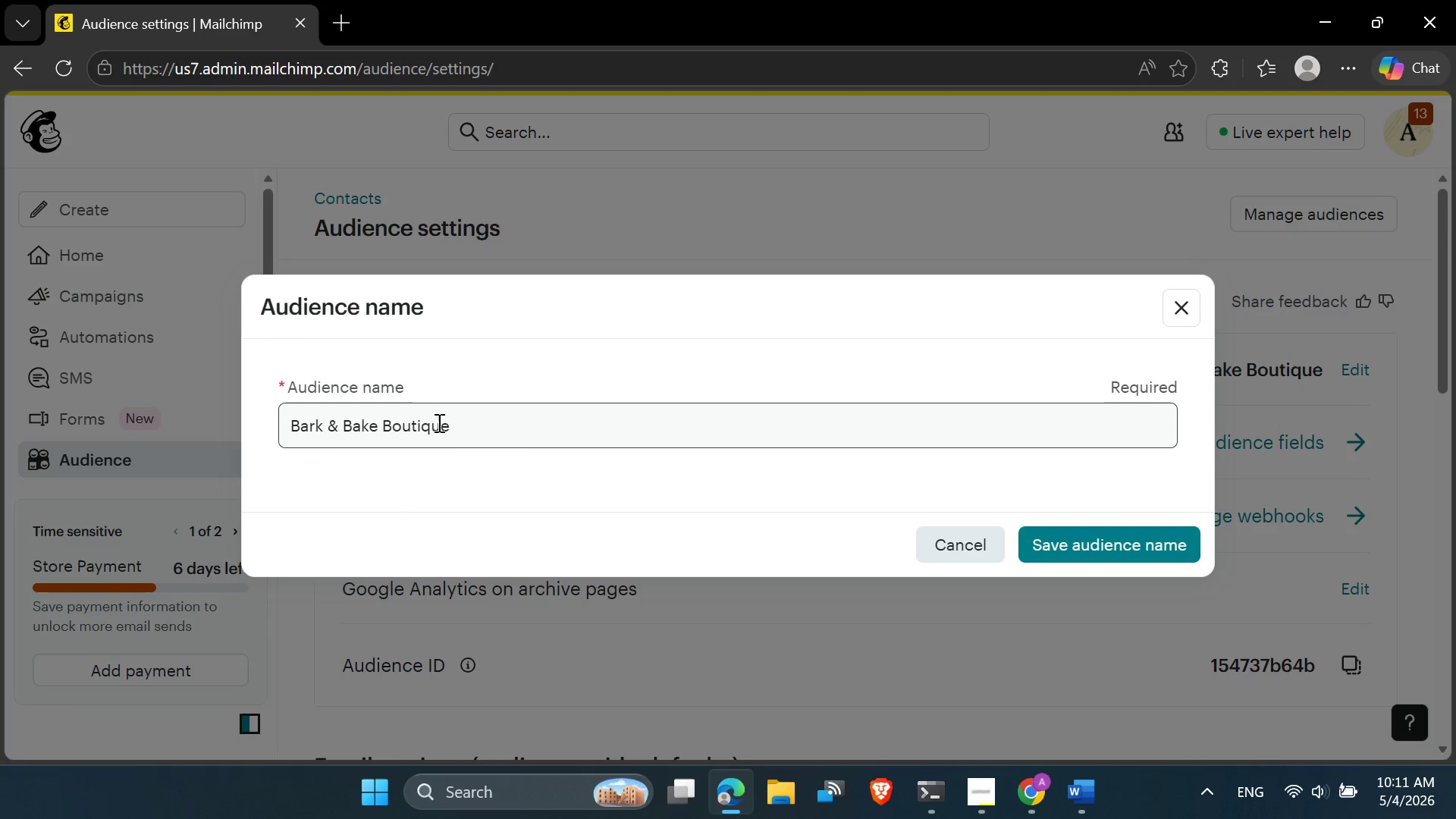 
left_click_drag(start_coordinate=[483, 427], to_coordinate=[209, 402])
 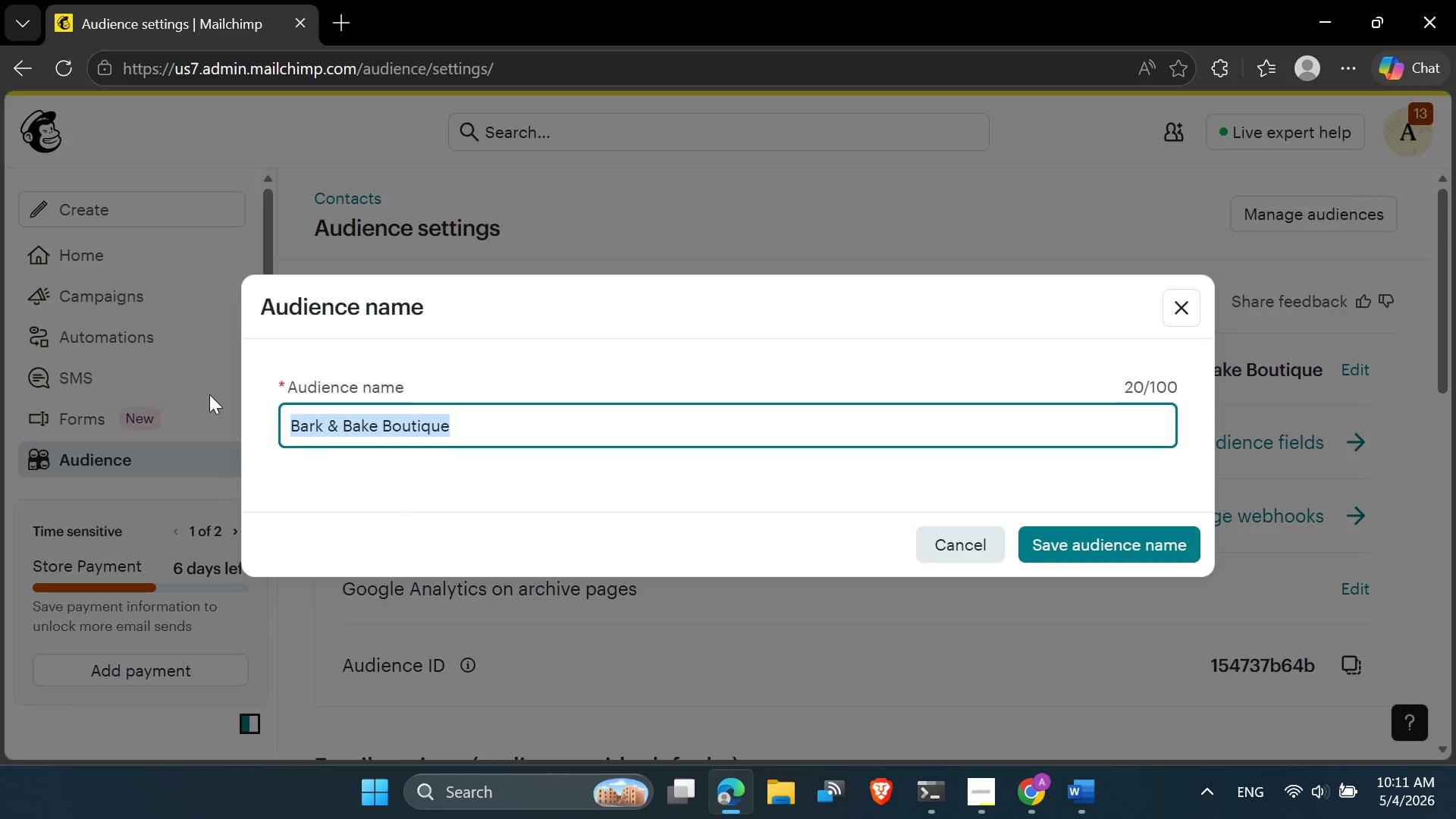 
key(Control+V)
 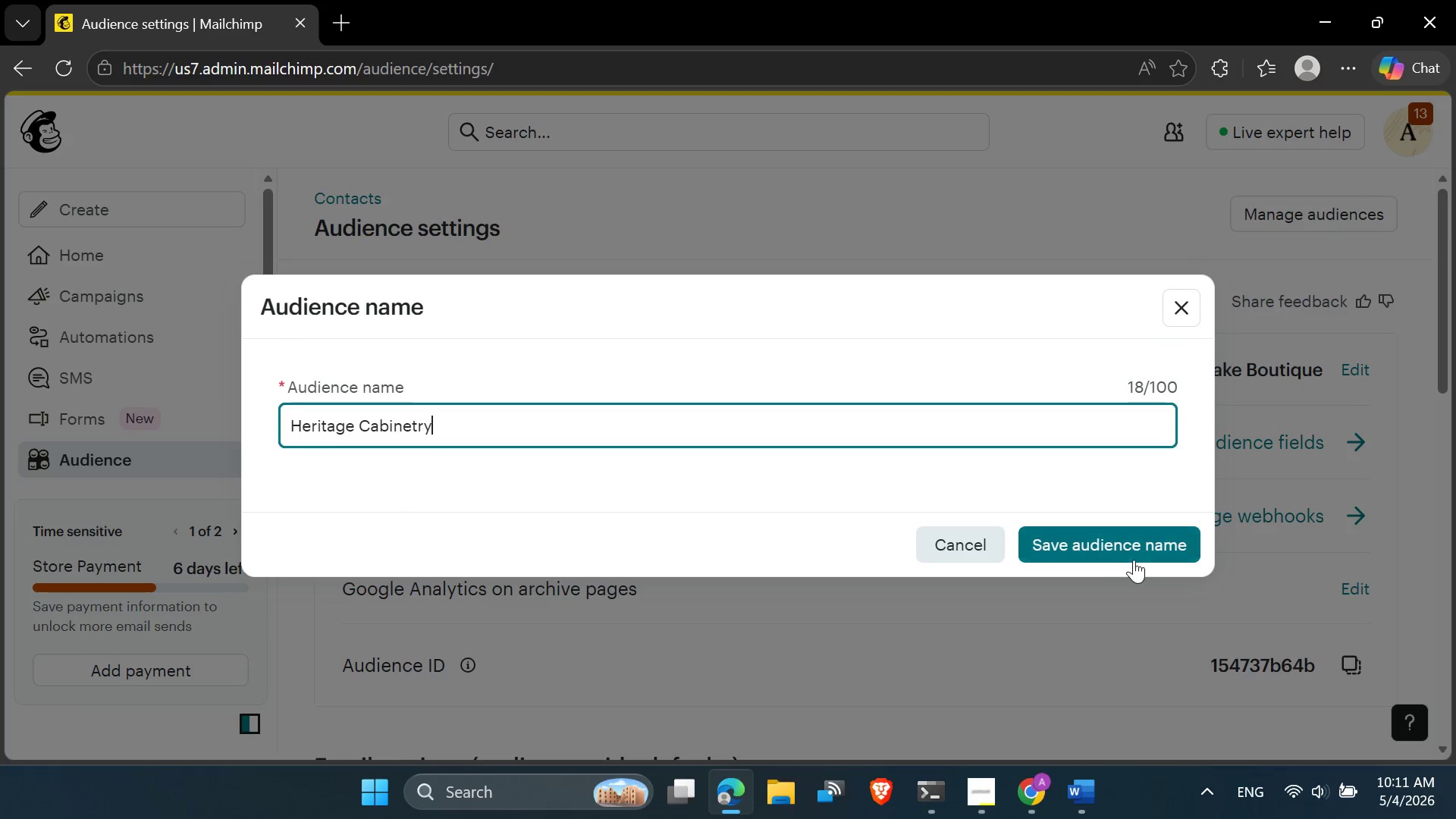 
left_click([1129, 550])
 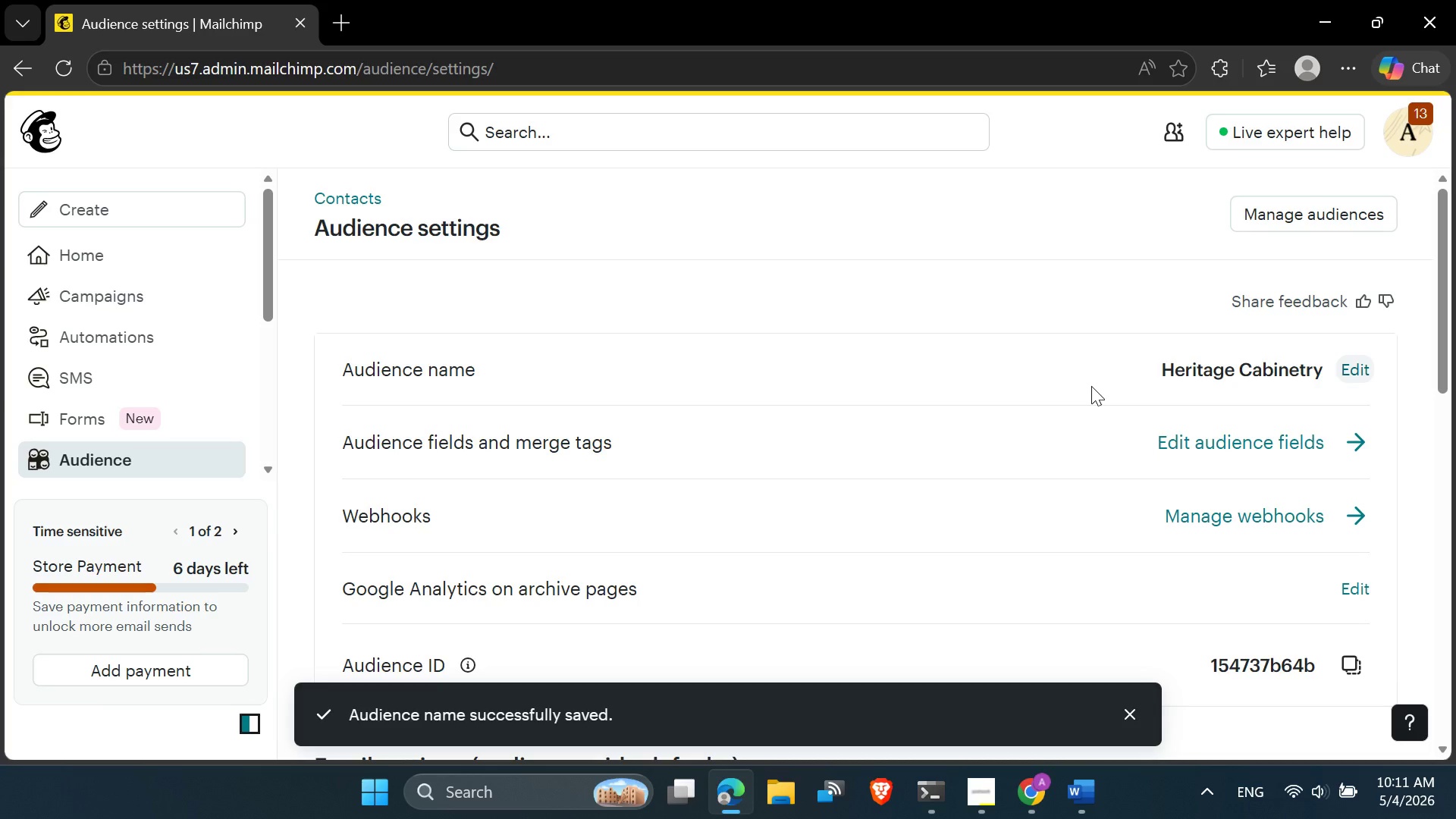 
scroll: coordinate [1274, 419], scroll_direction: down, amount: 10.0
 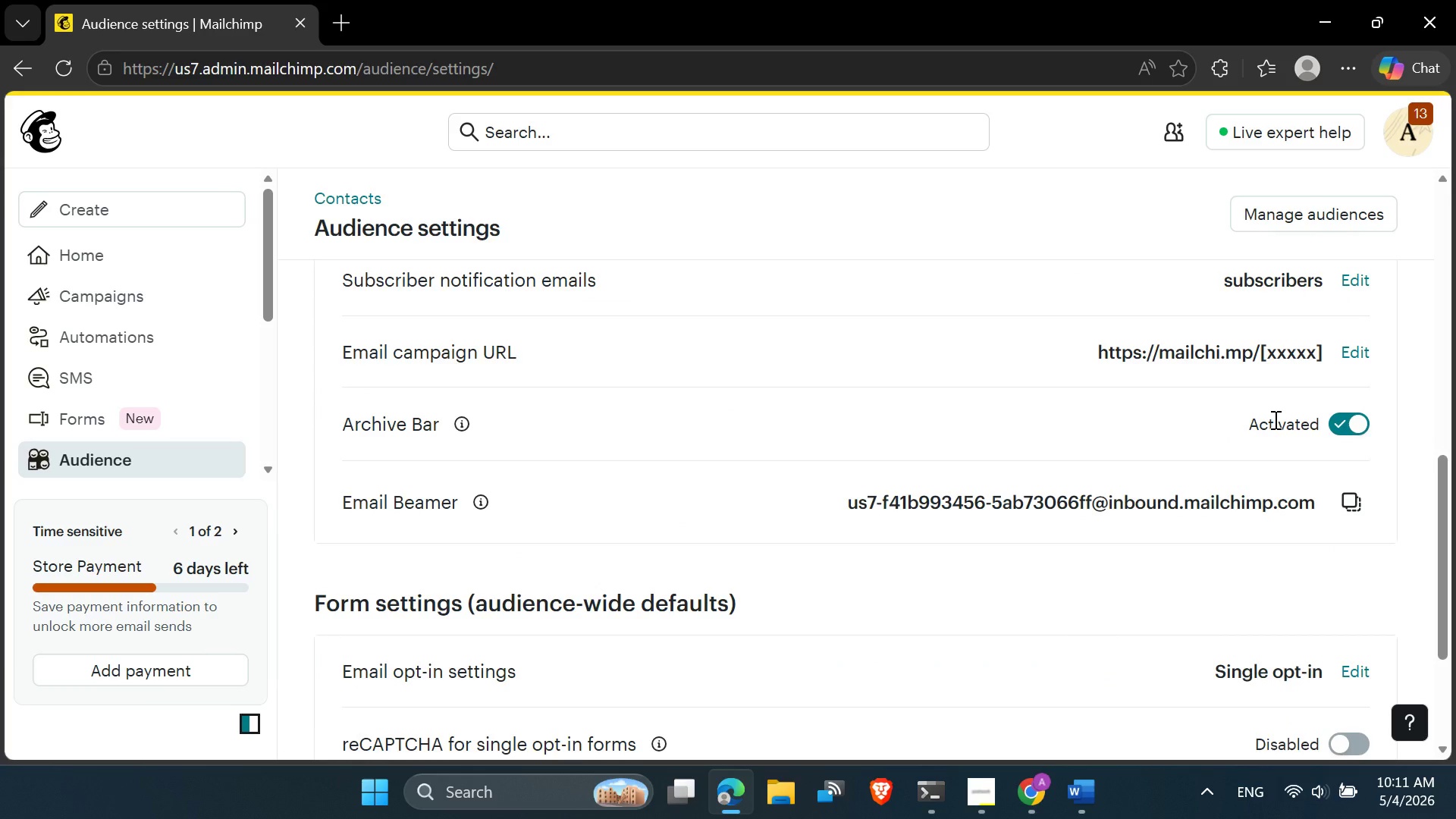 
scroll: coordinate [1274, 419], scroll_direction: up, amount: 12.0
 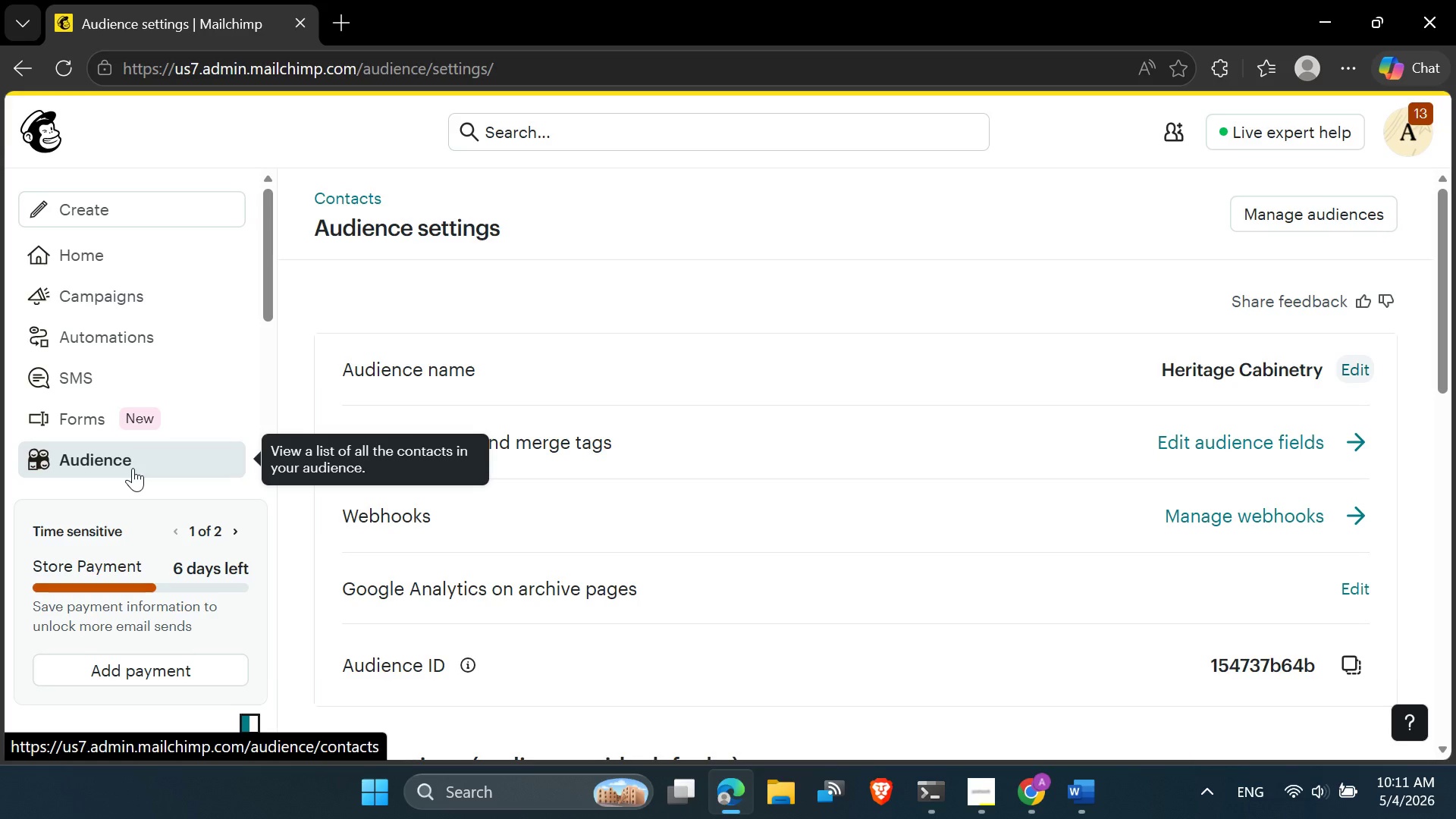 
left_click([133, 466])
 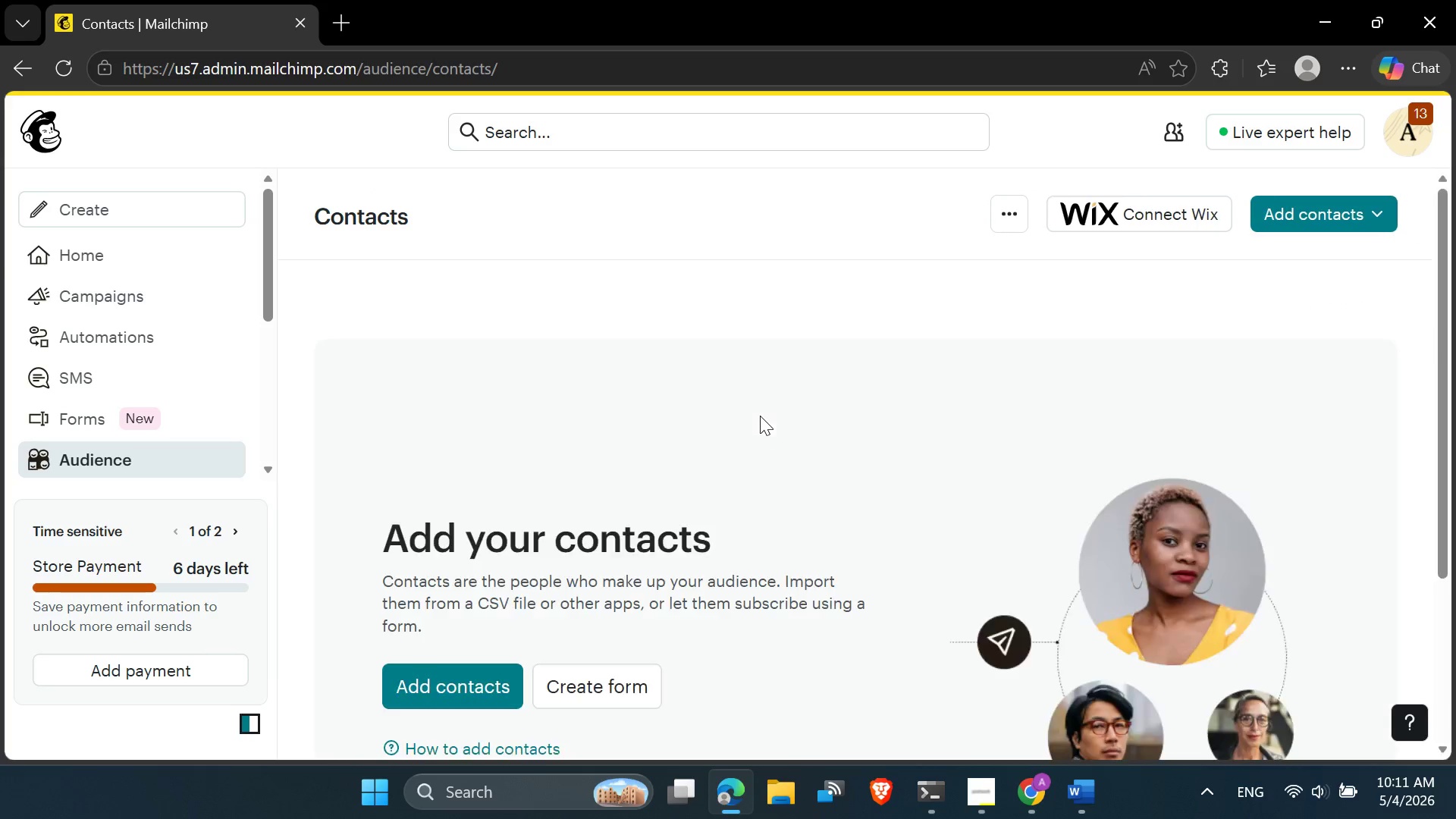 
scroll: coordinate [760, 416], scroll_direction: down, amount: 1.0
 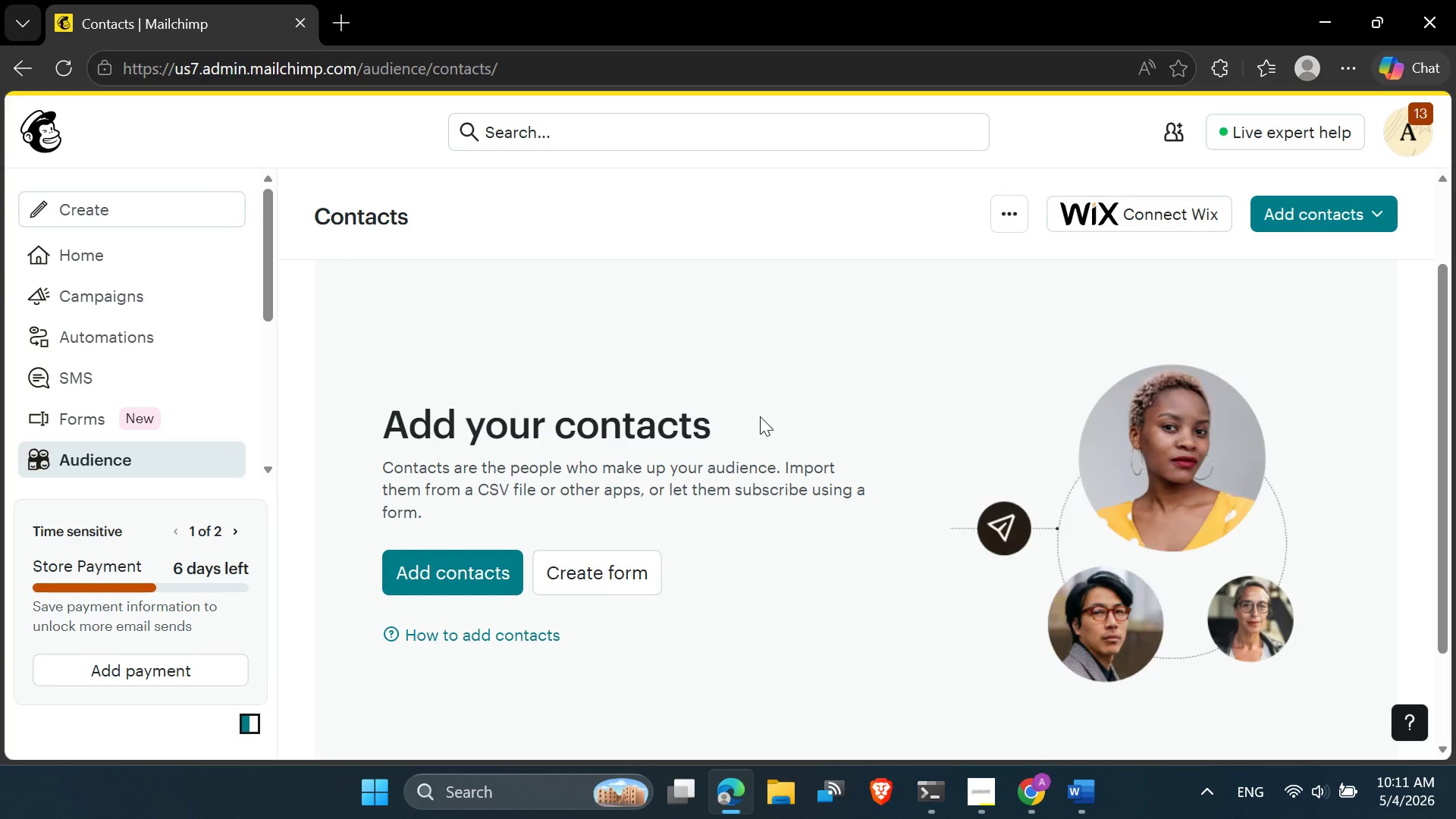 
scroll: coordinate [760, 416], scroll_direction: up, amount: 2.0
 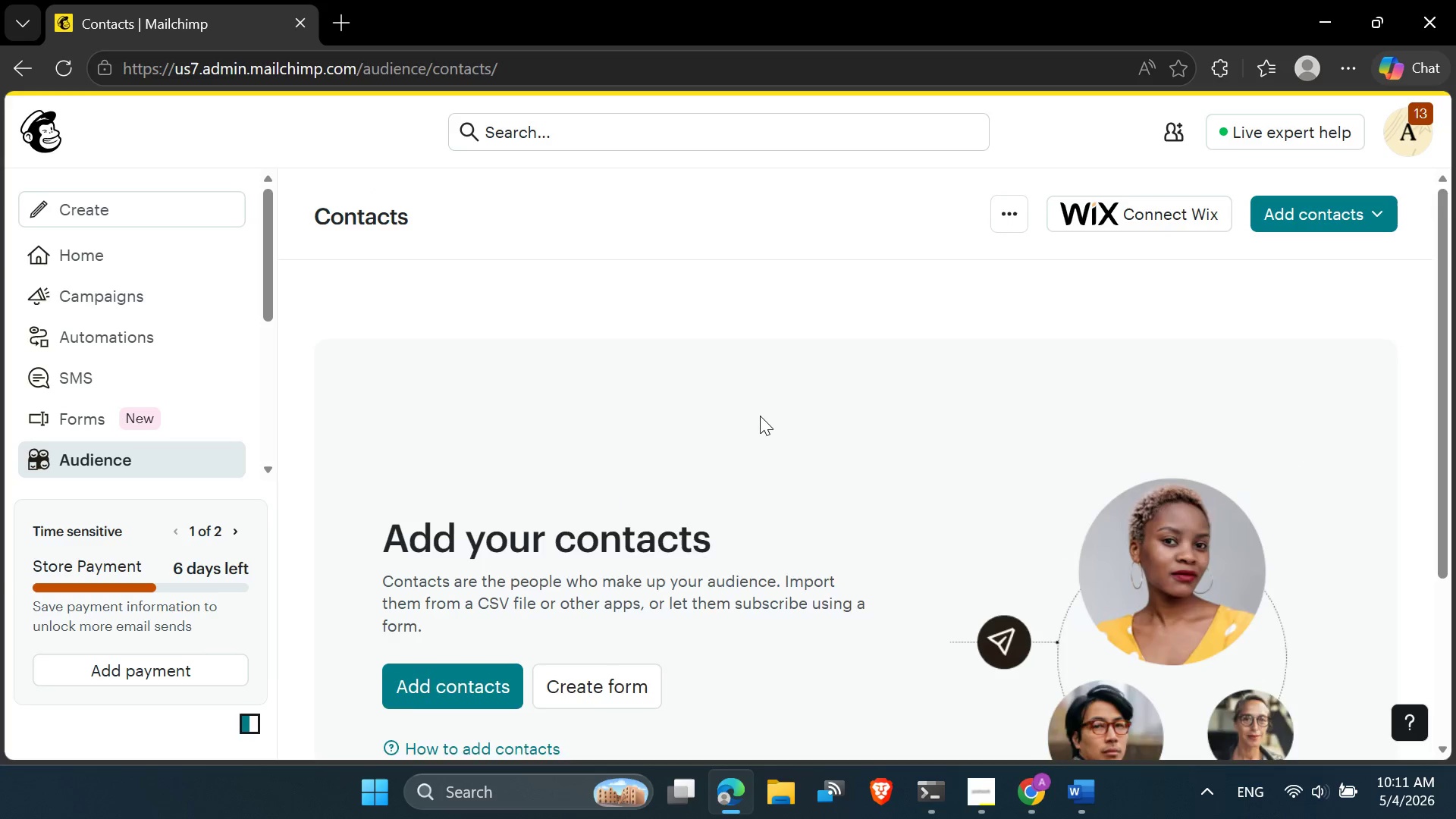 
scroll: coordinate [760, 416], scroll_direction: down, amount: 2.0
 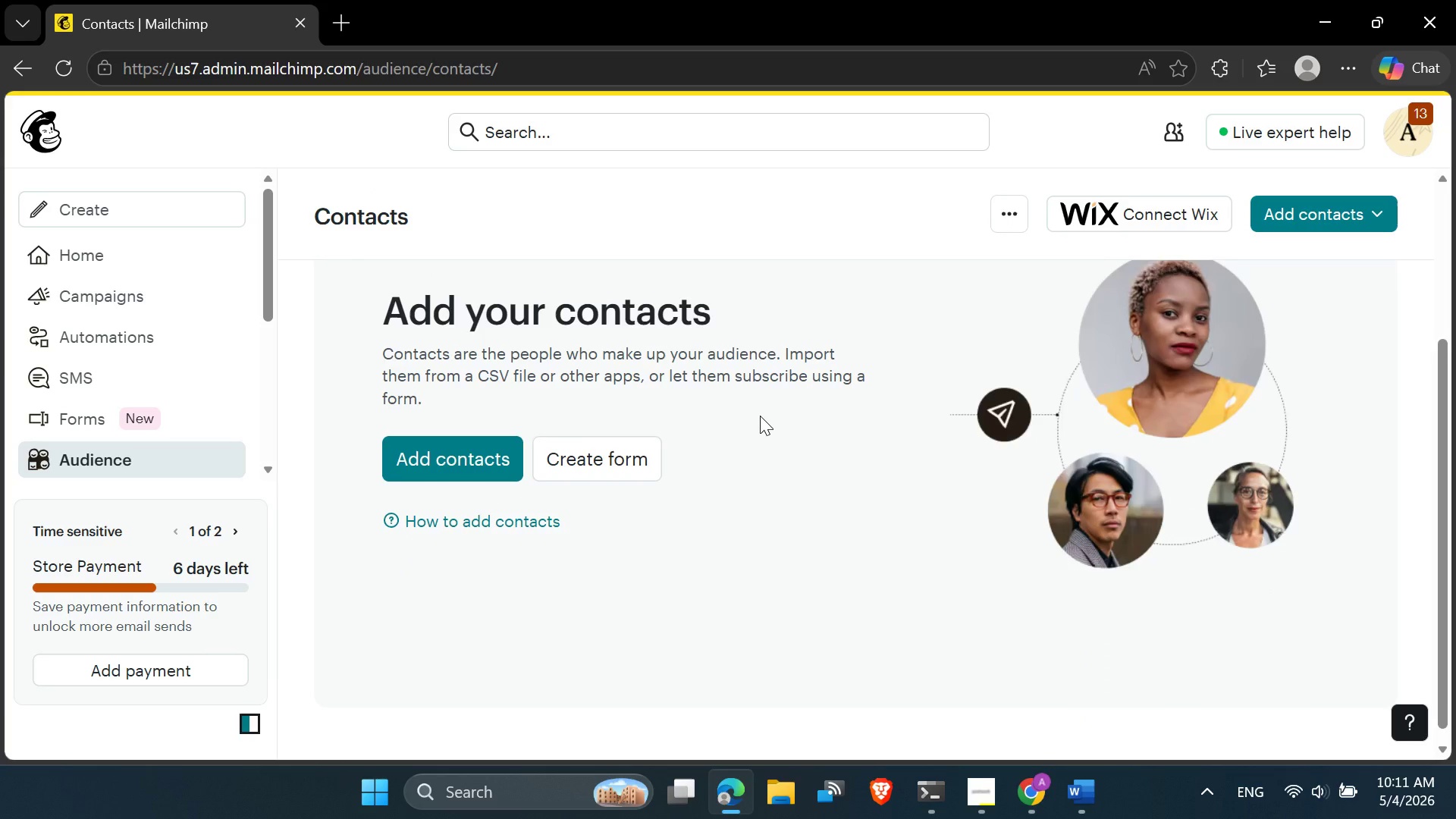 
scroll: coordinate [760, 416], scroll_direction: up, amount: 3.0
 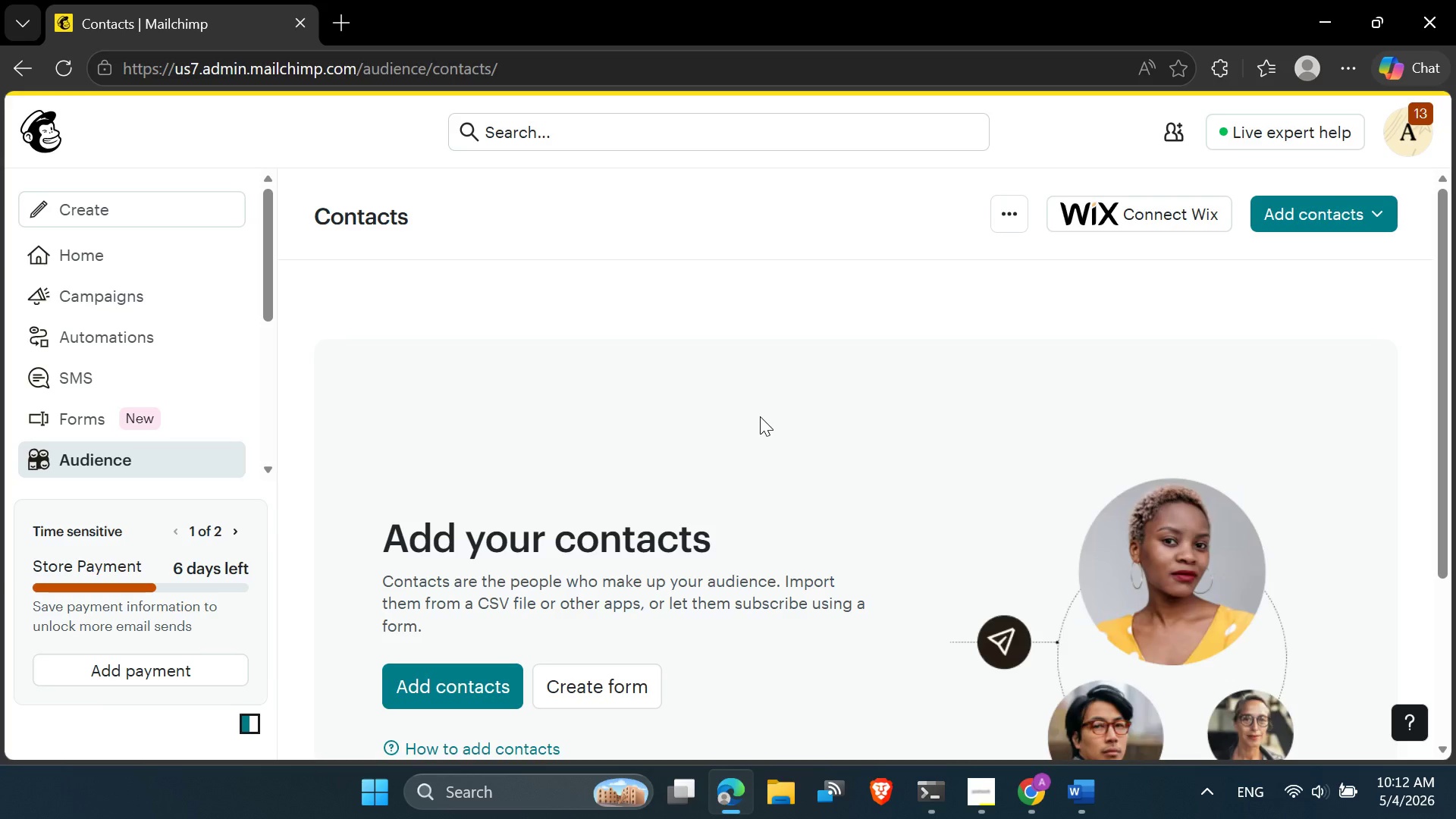 
wait(5.43)
 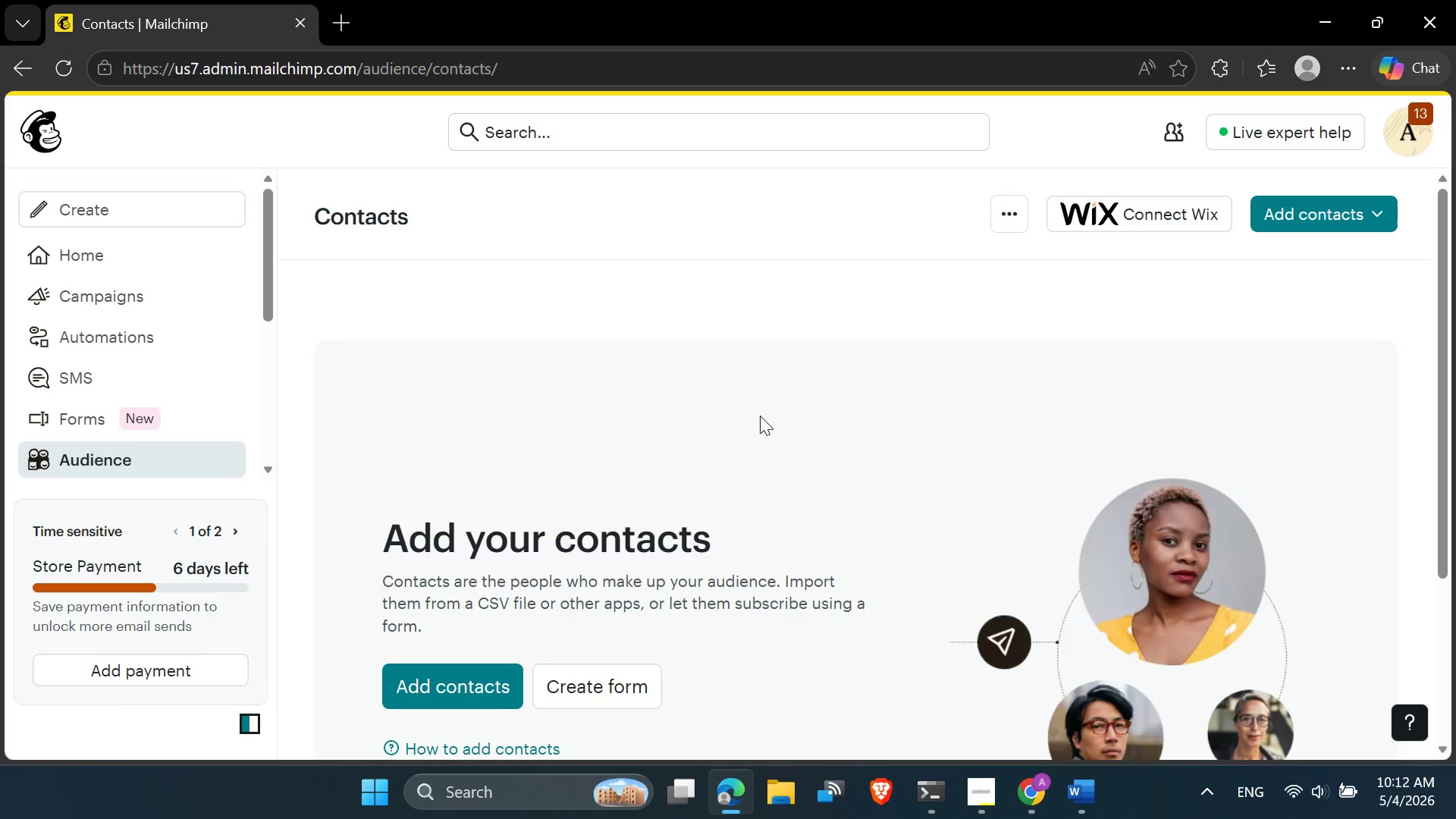 
left_click([779, 799])
 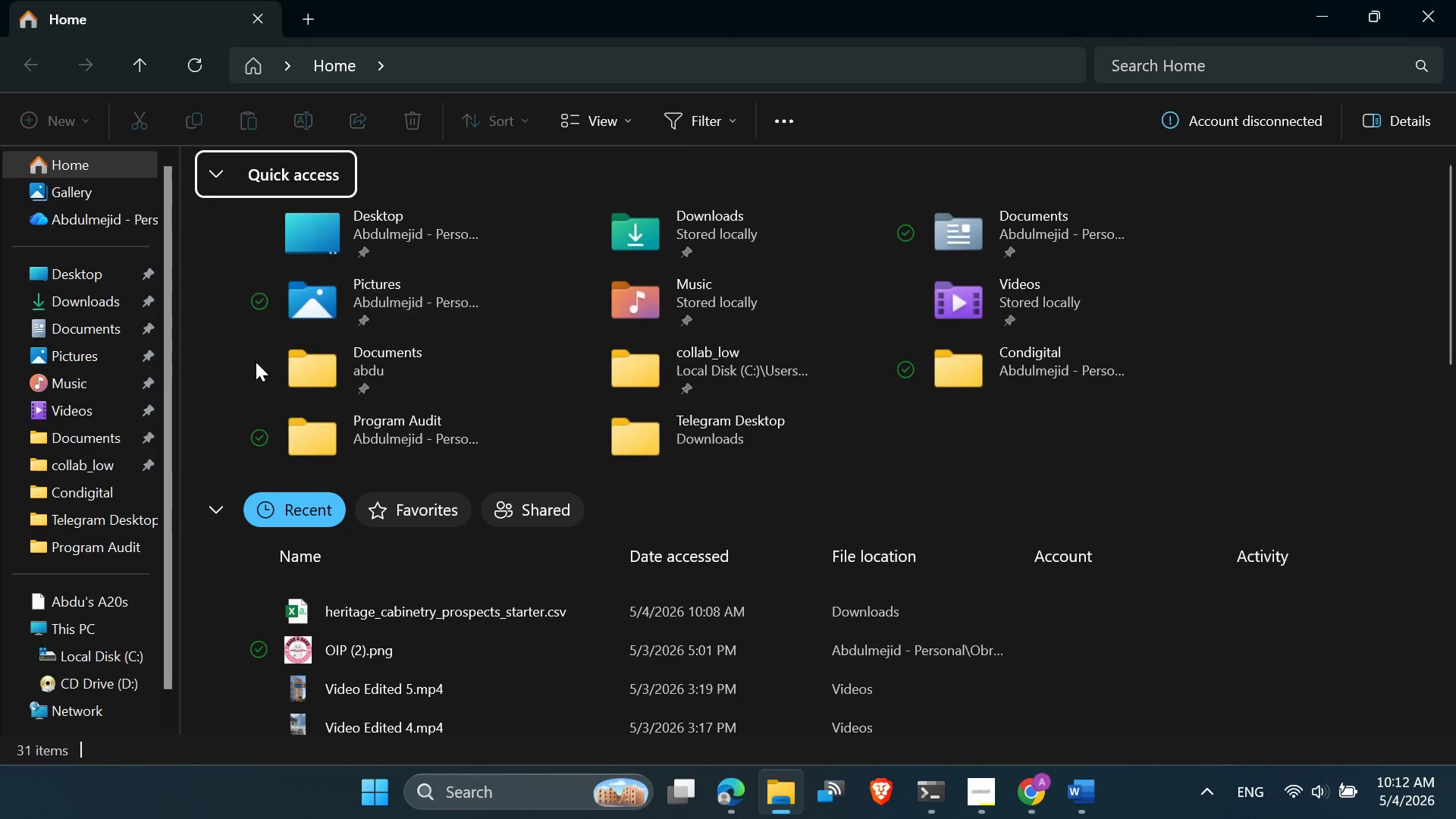 
left_click([89, 309])
 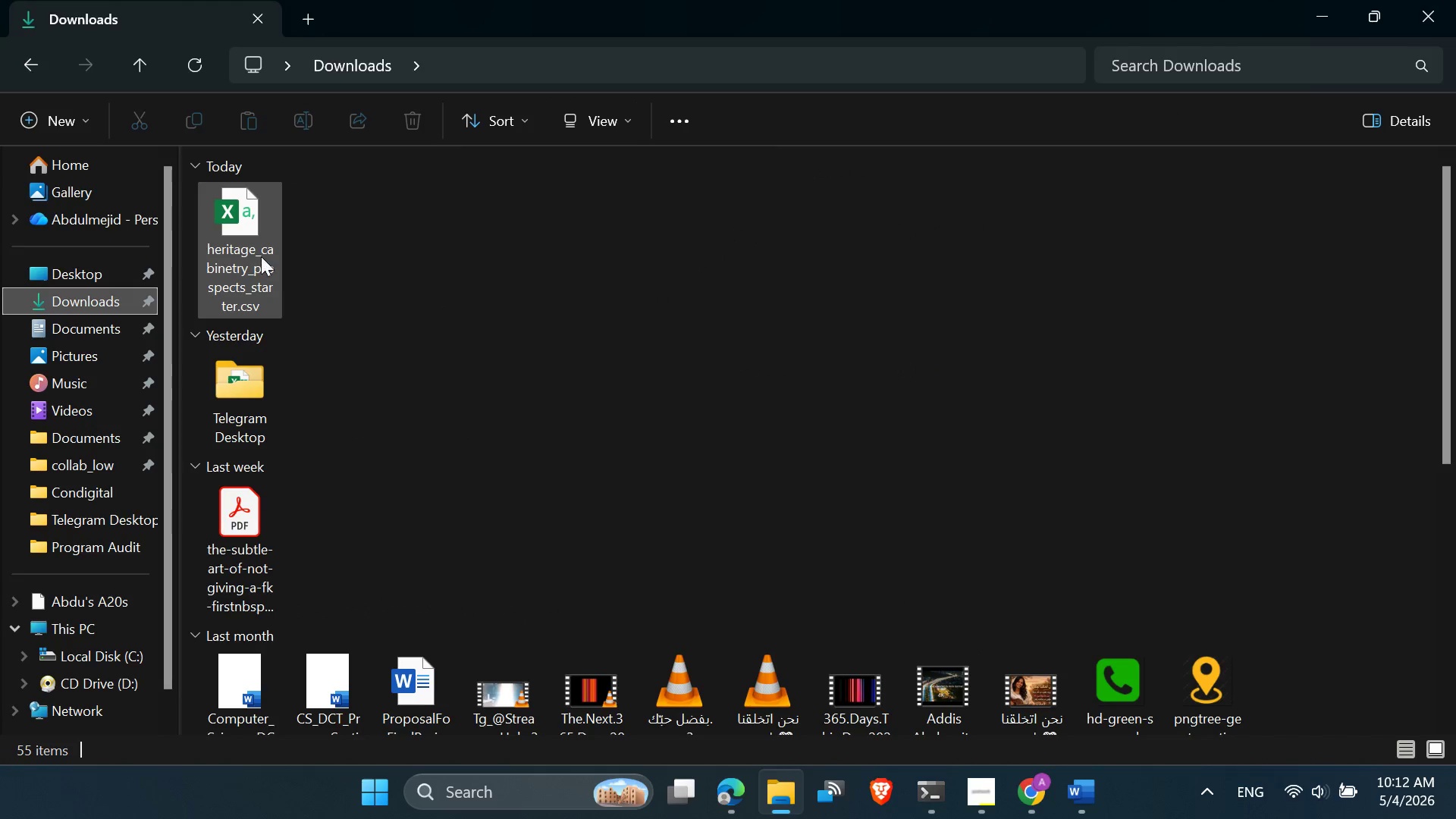 
double_click([260, 255])
 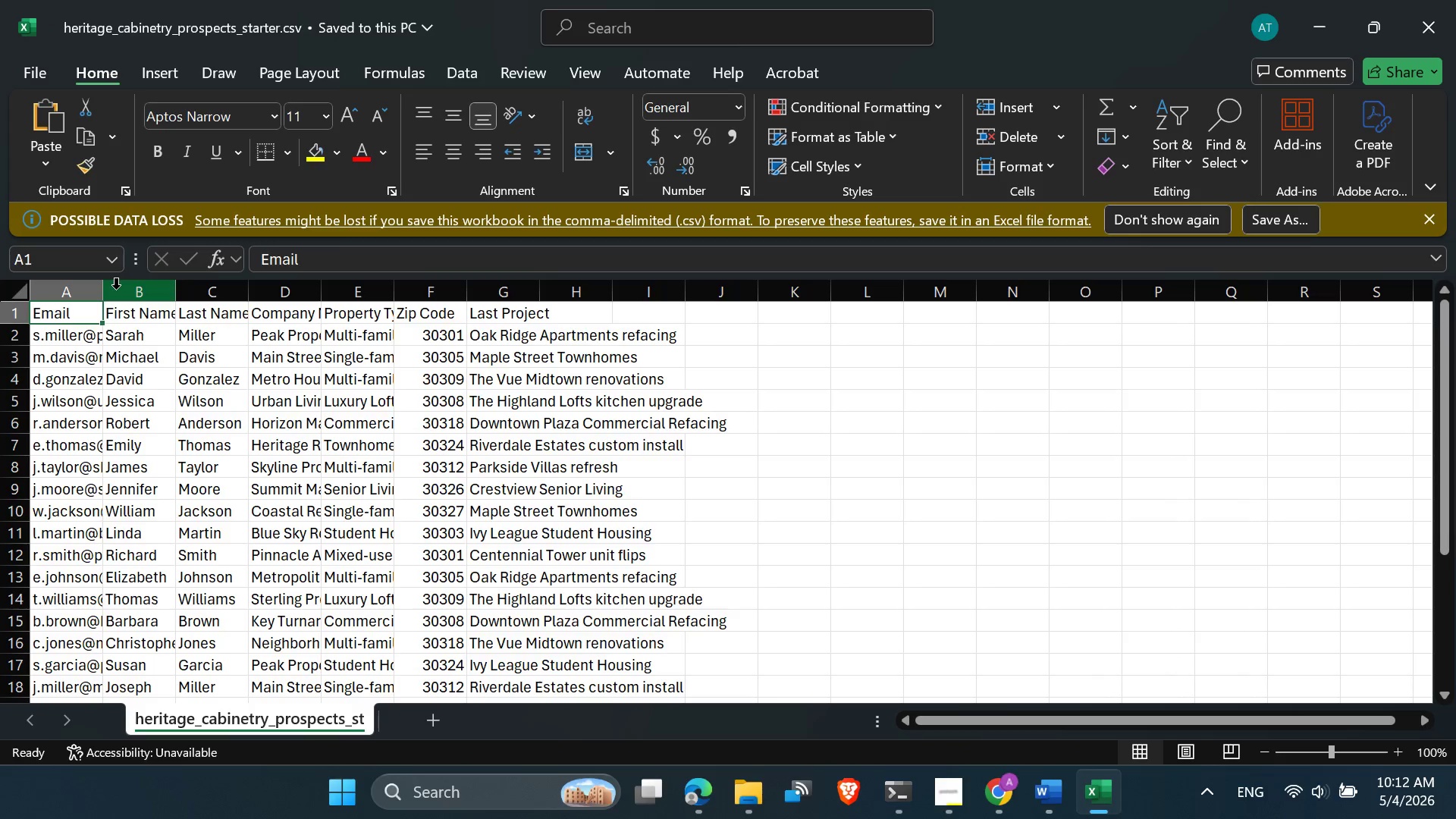 
left_click([123, 313])
 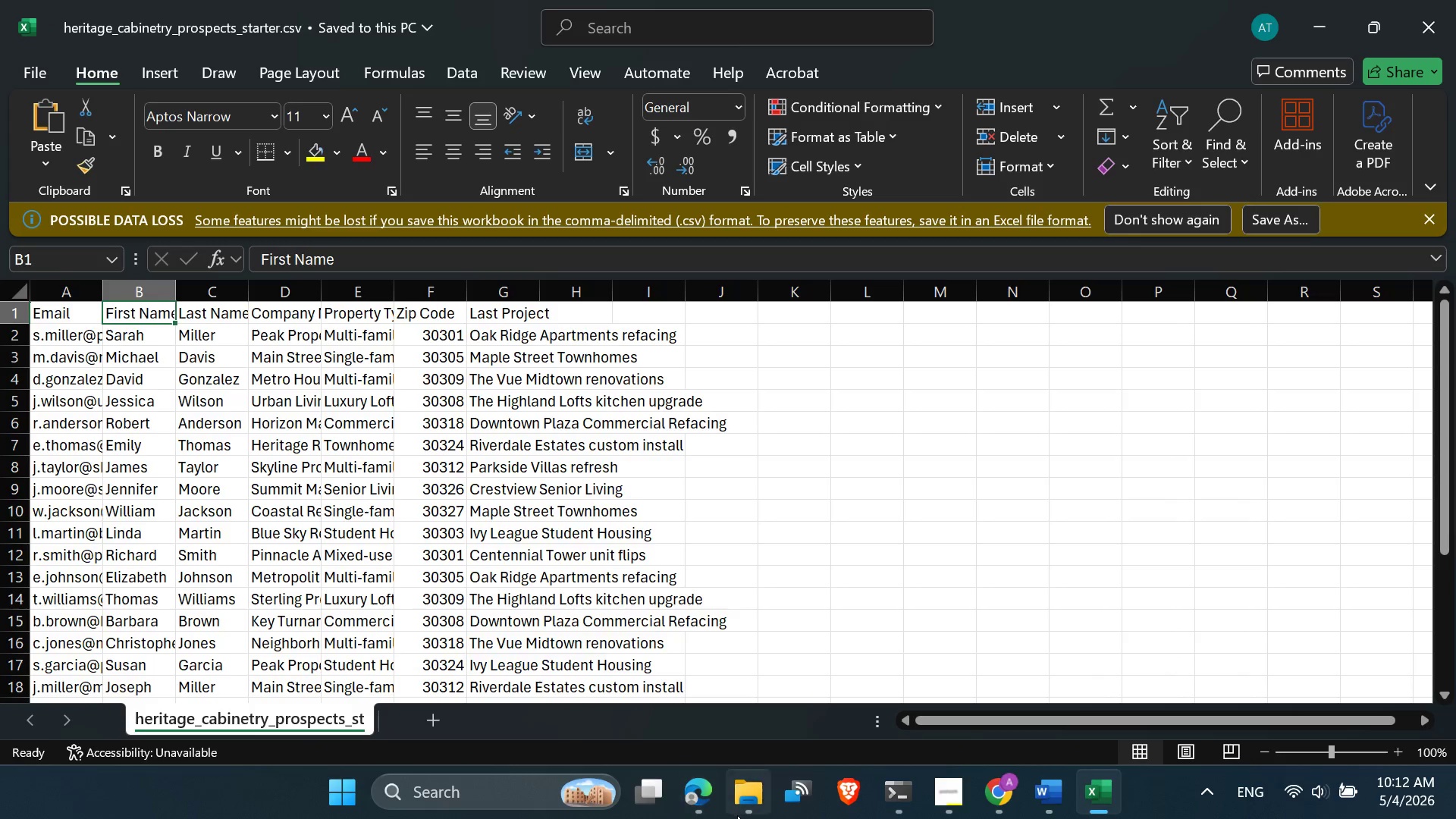 
left_click([711, 805])
 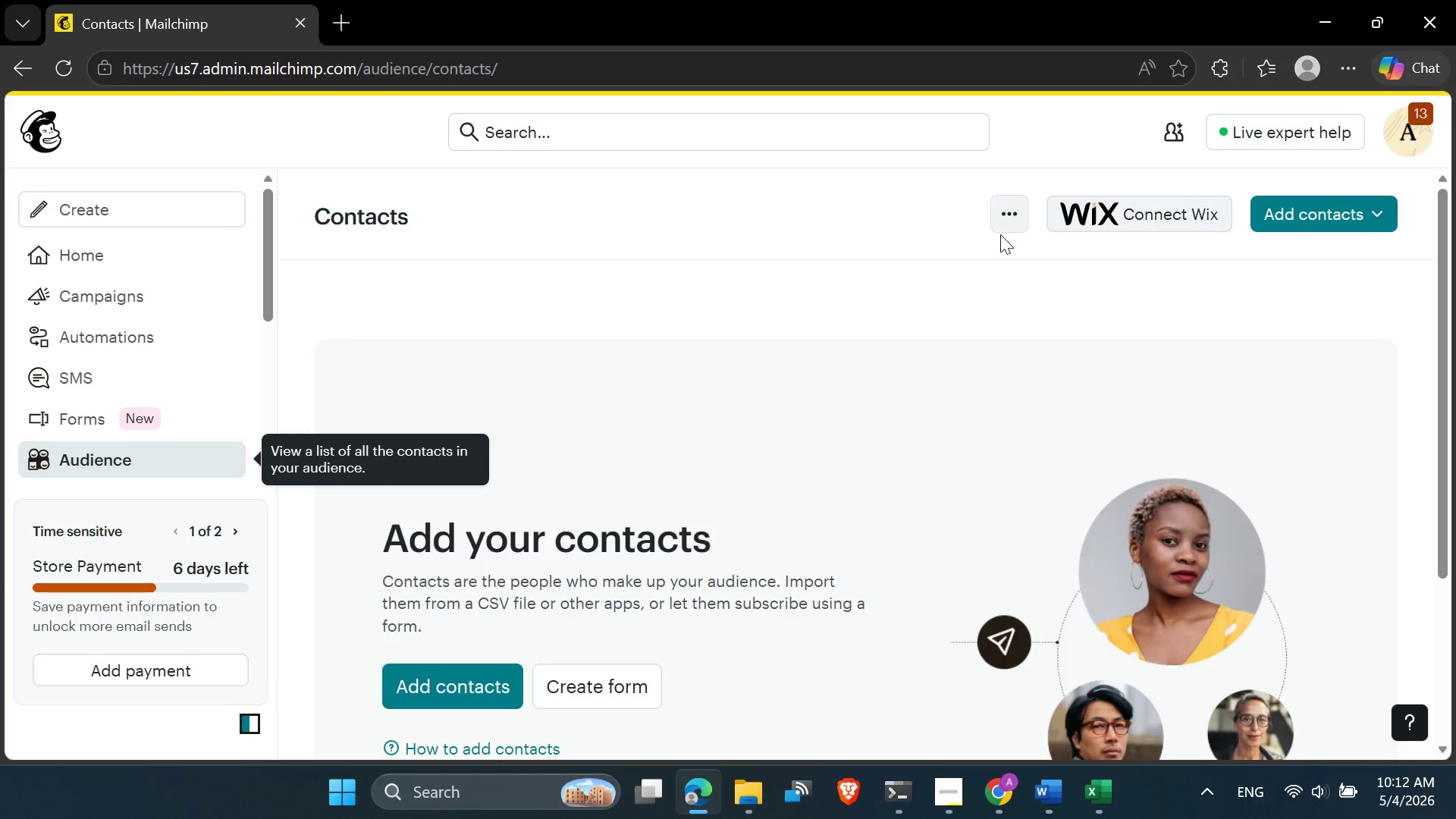 
left_click([1006, 220])
 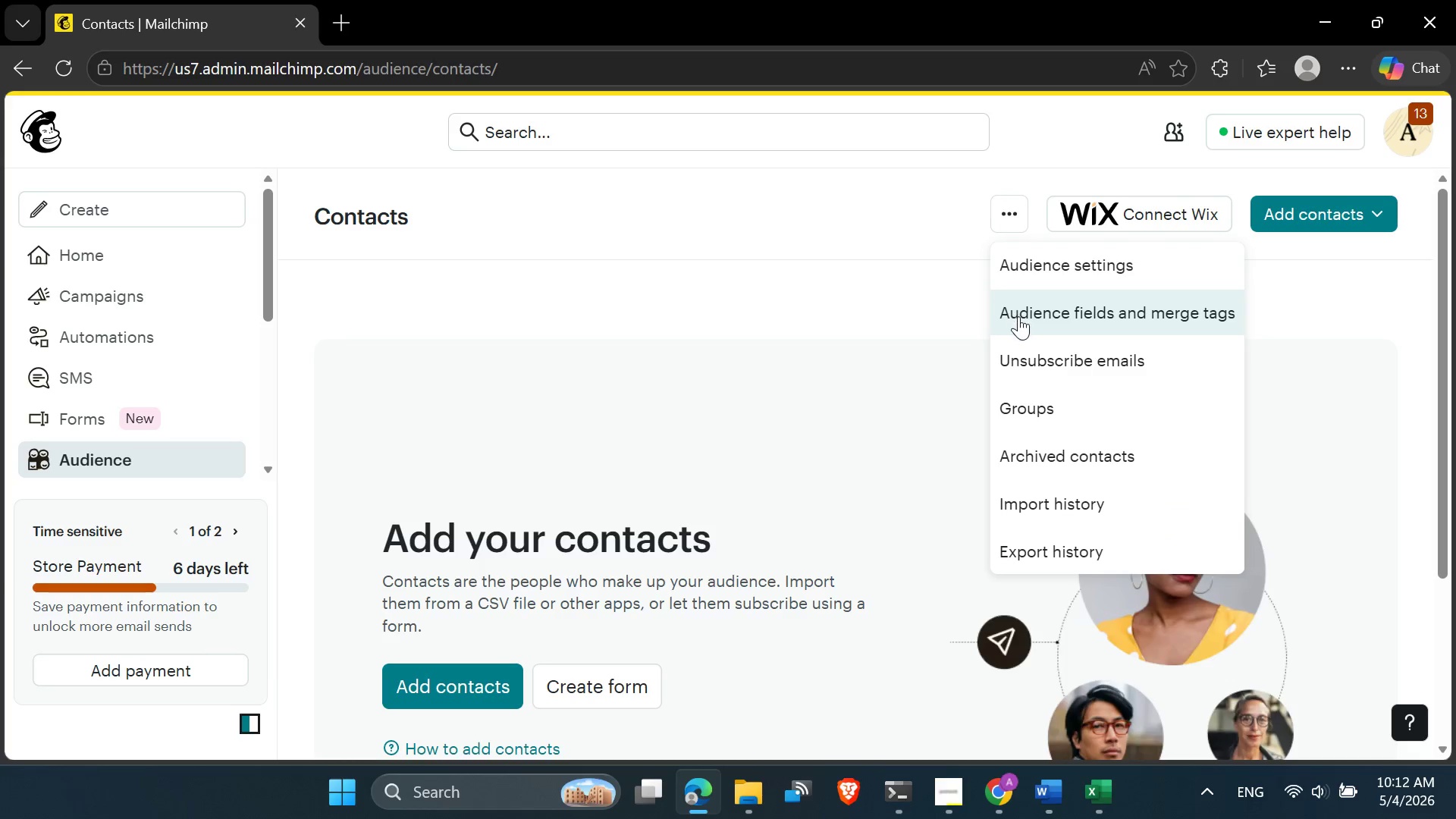 
left_click([1019, 318])
 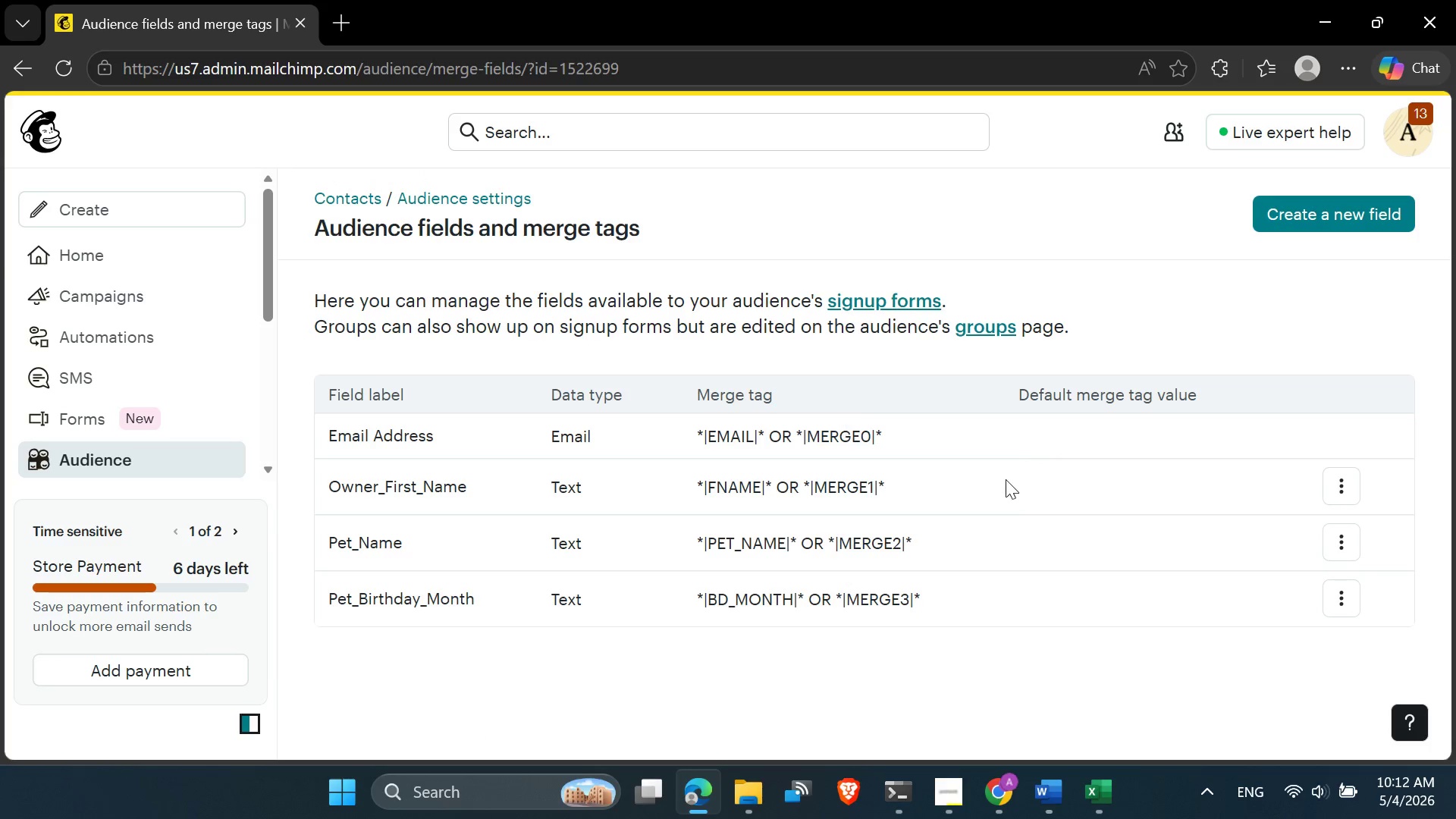 
left_click([1345, 593])
 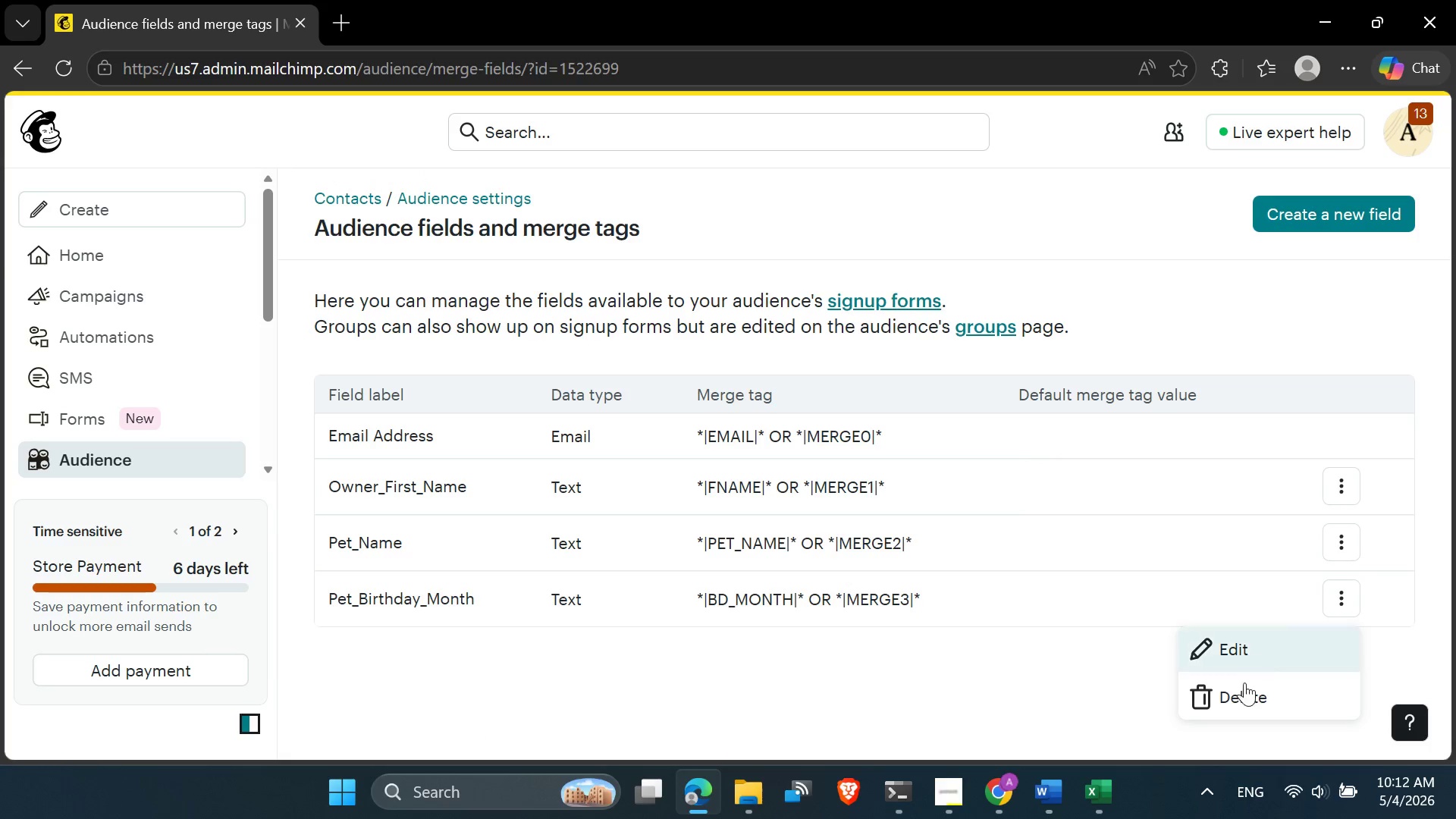 
left_click([1239, 701])
 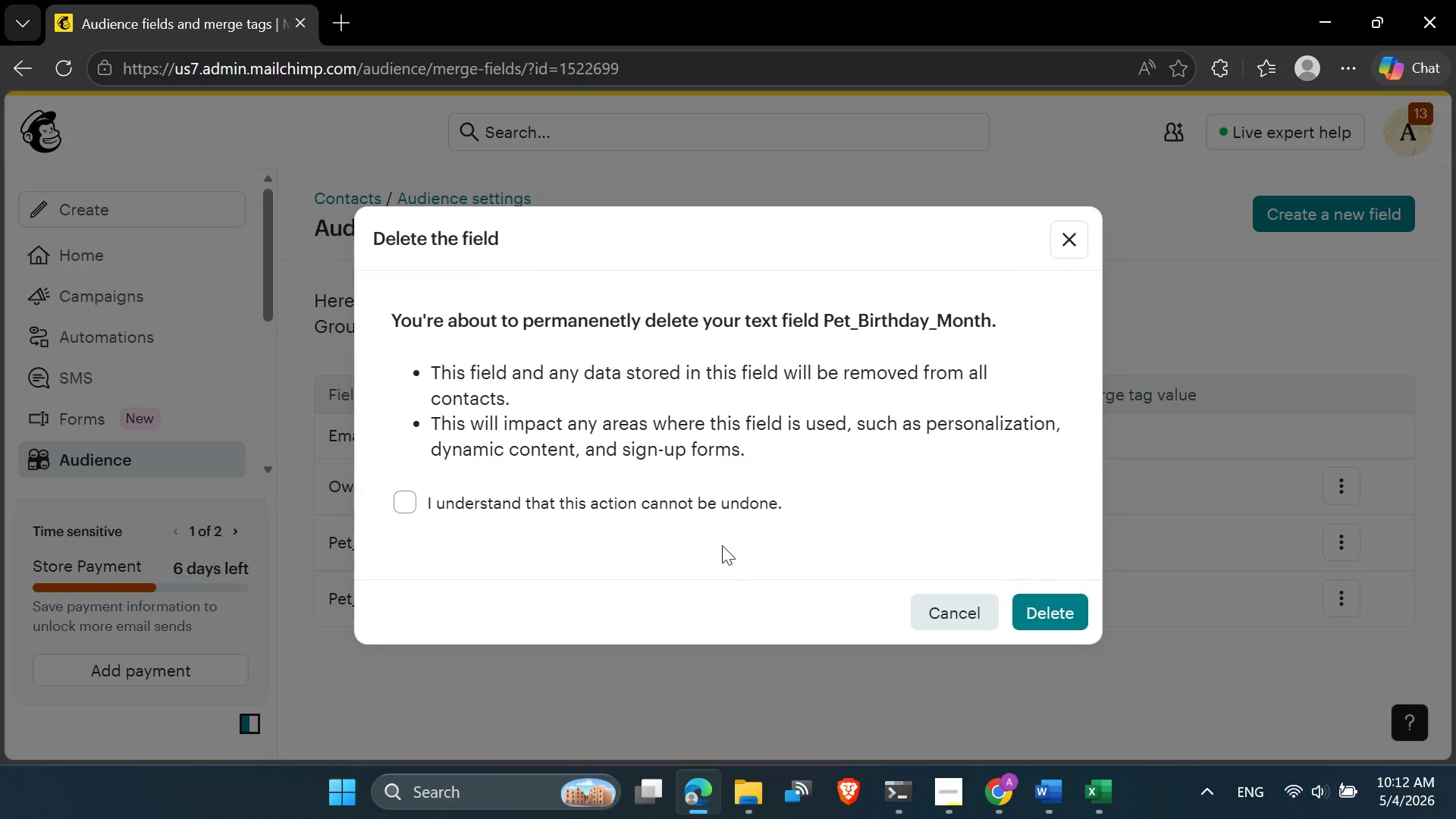 
left_click([671, 503])
 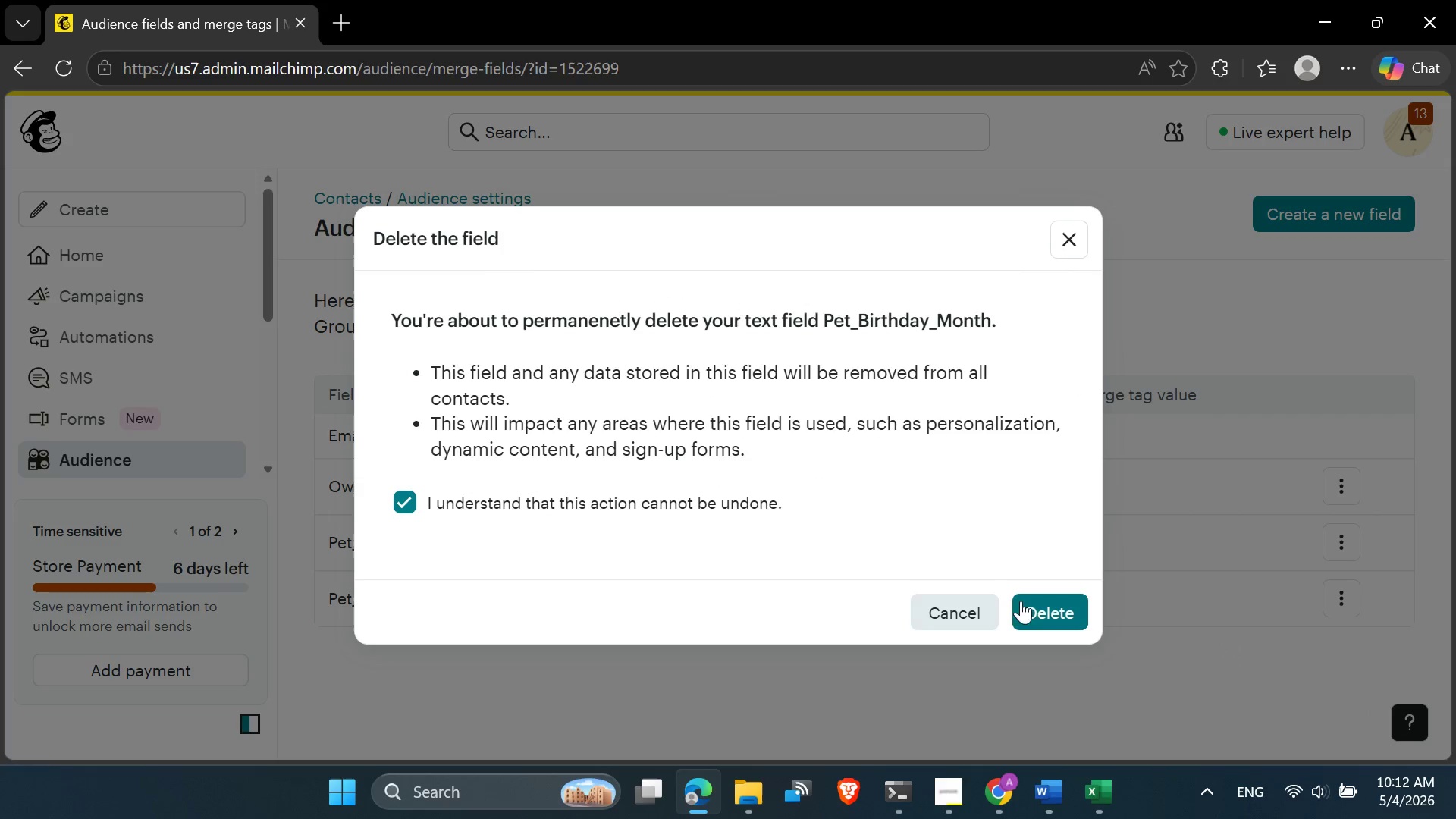 
left_click([1053, 617])
 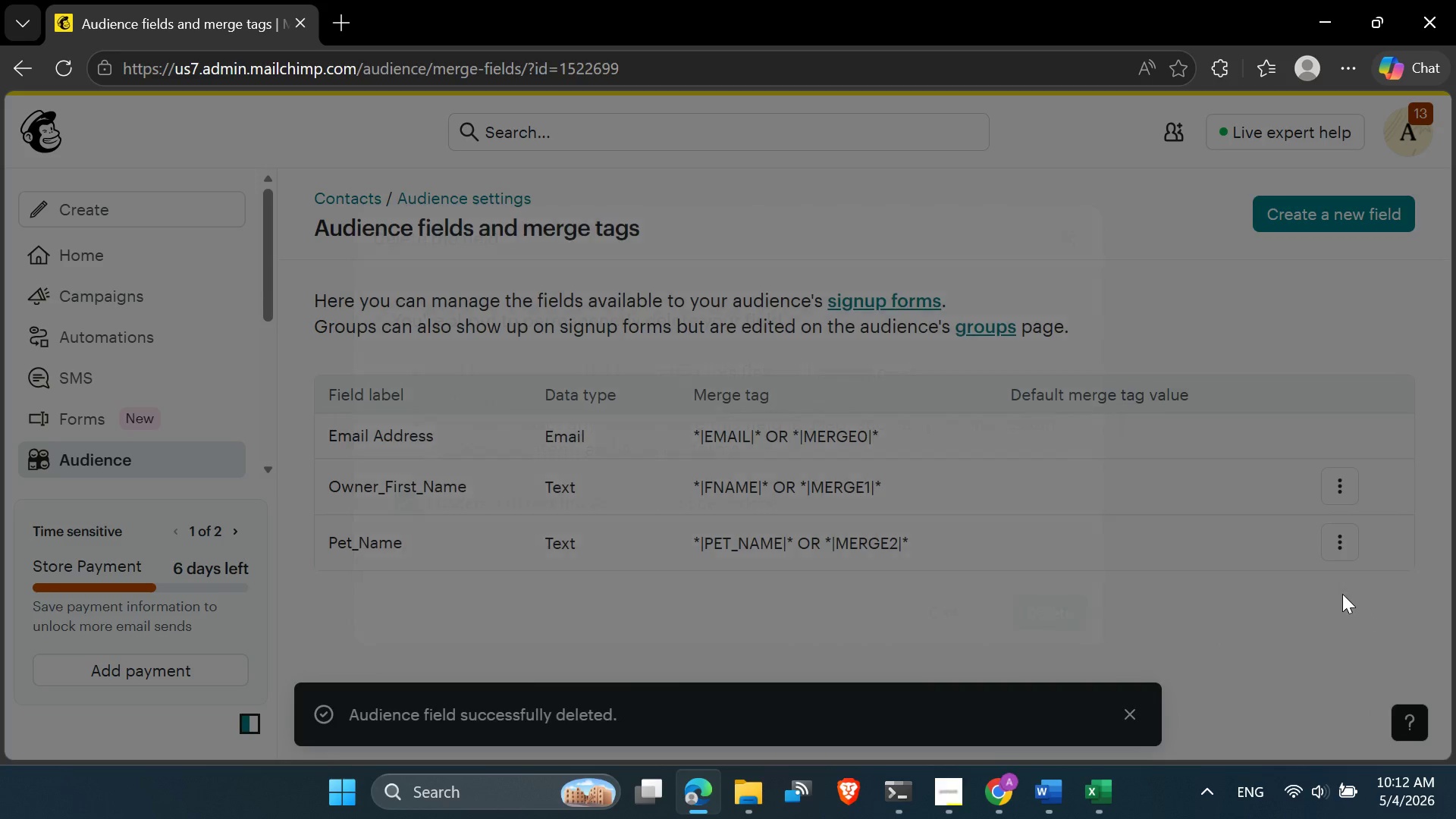 
left_click([1336, 532])
 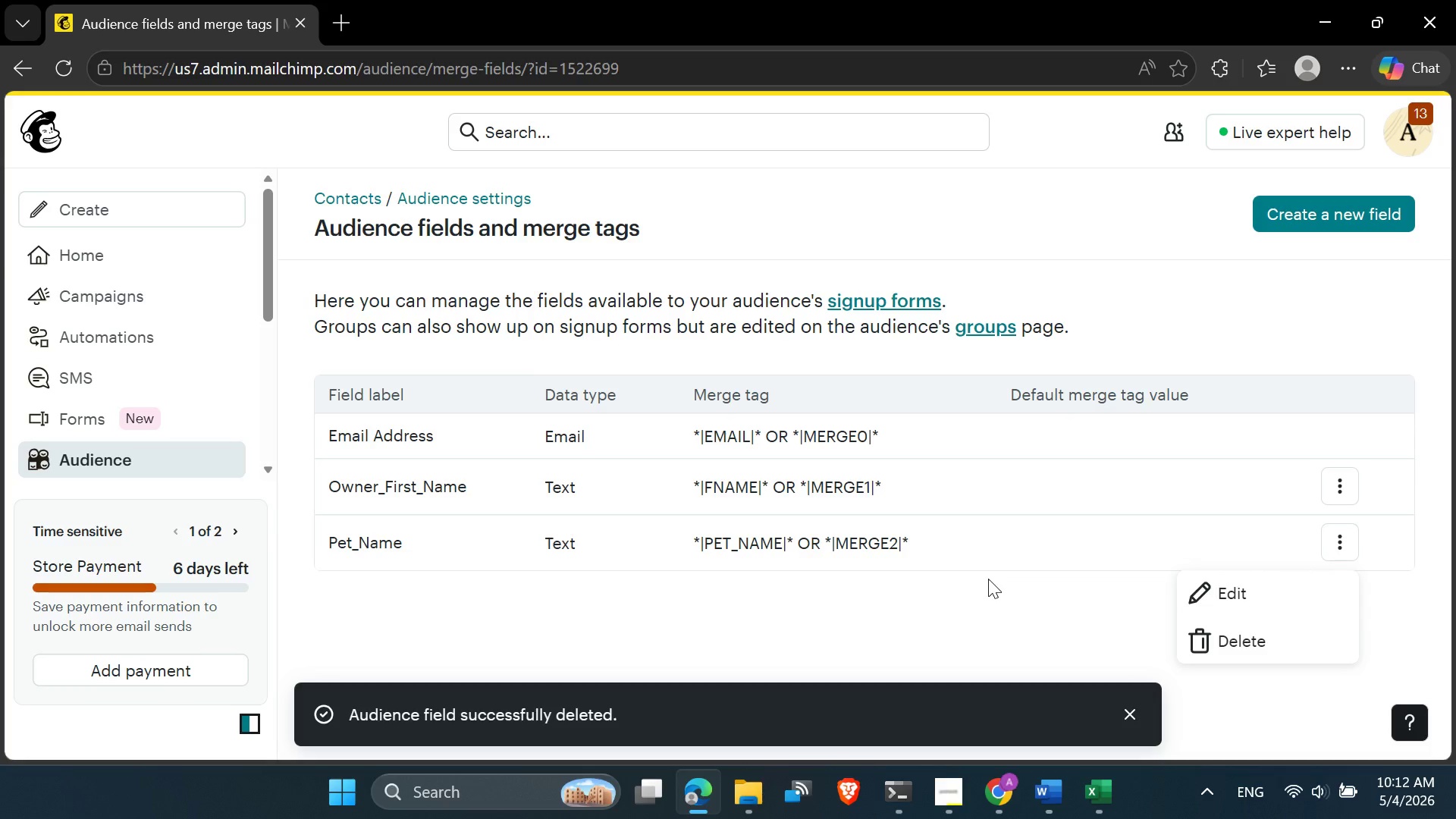 
left_click([1291, 640])
 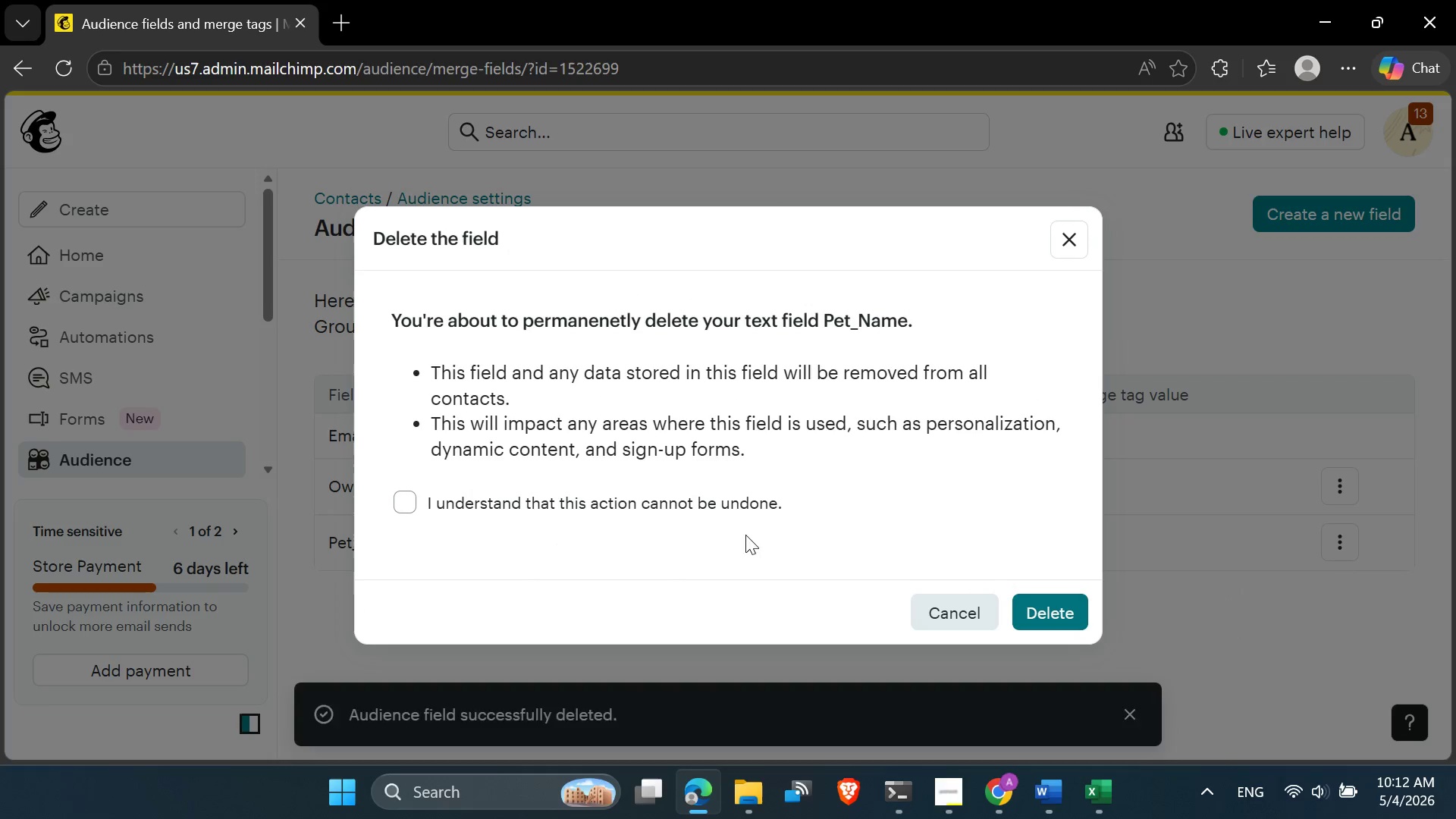 
left_click([708, 512])
 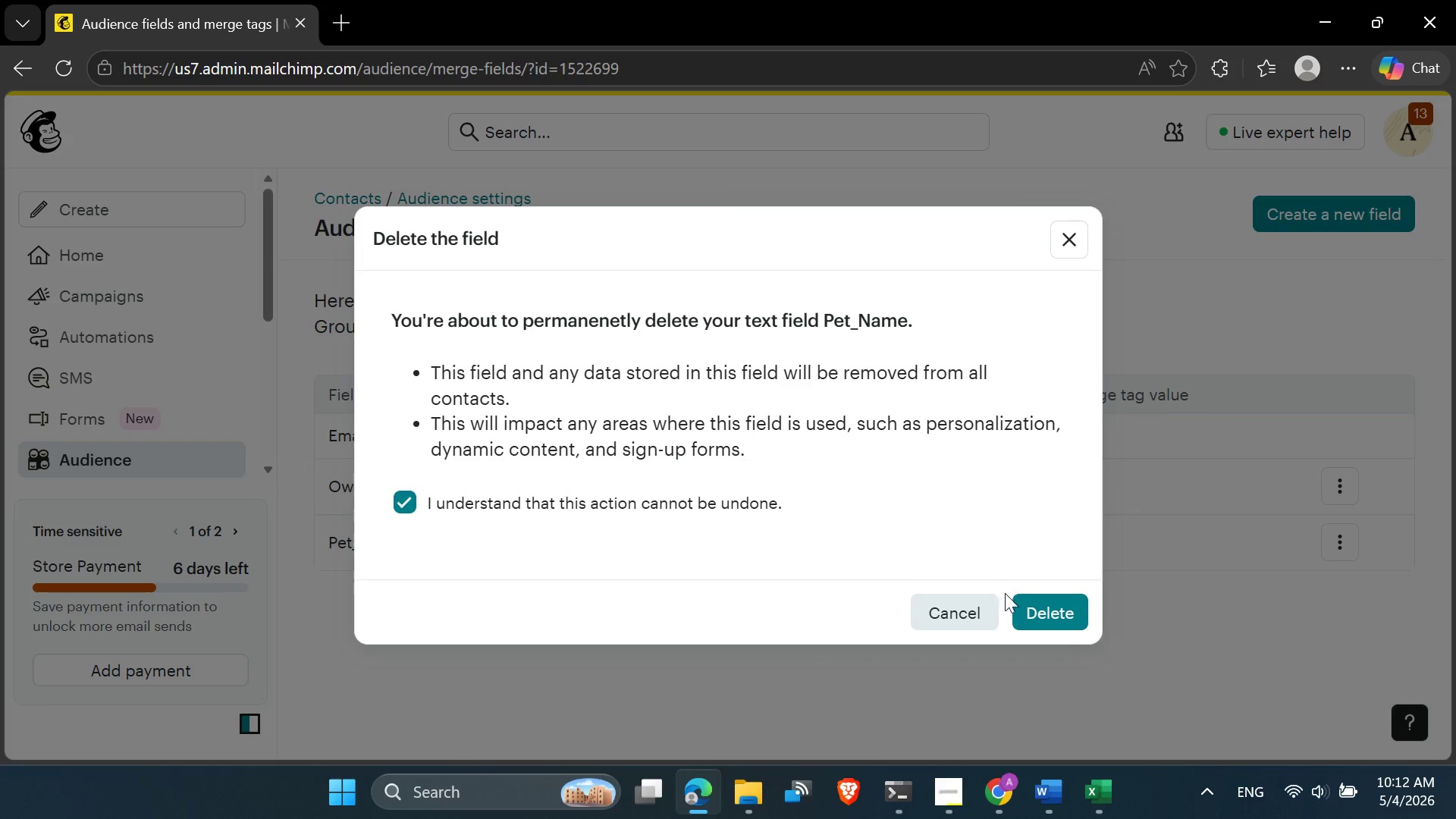 
left_click([1032, 606])
 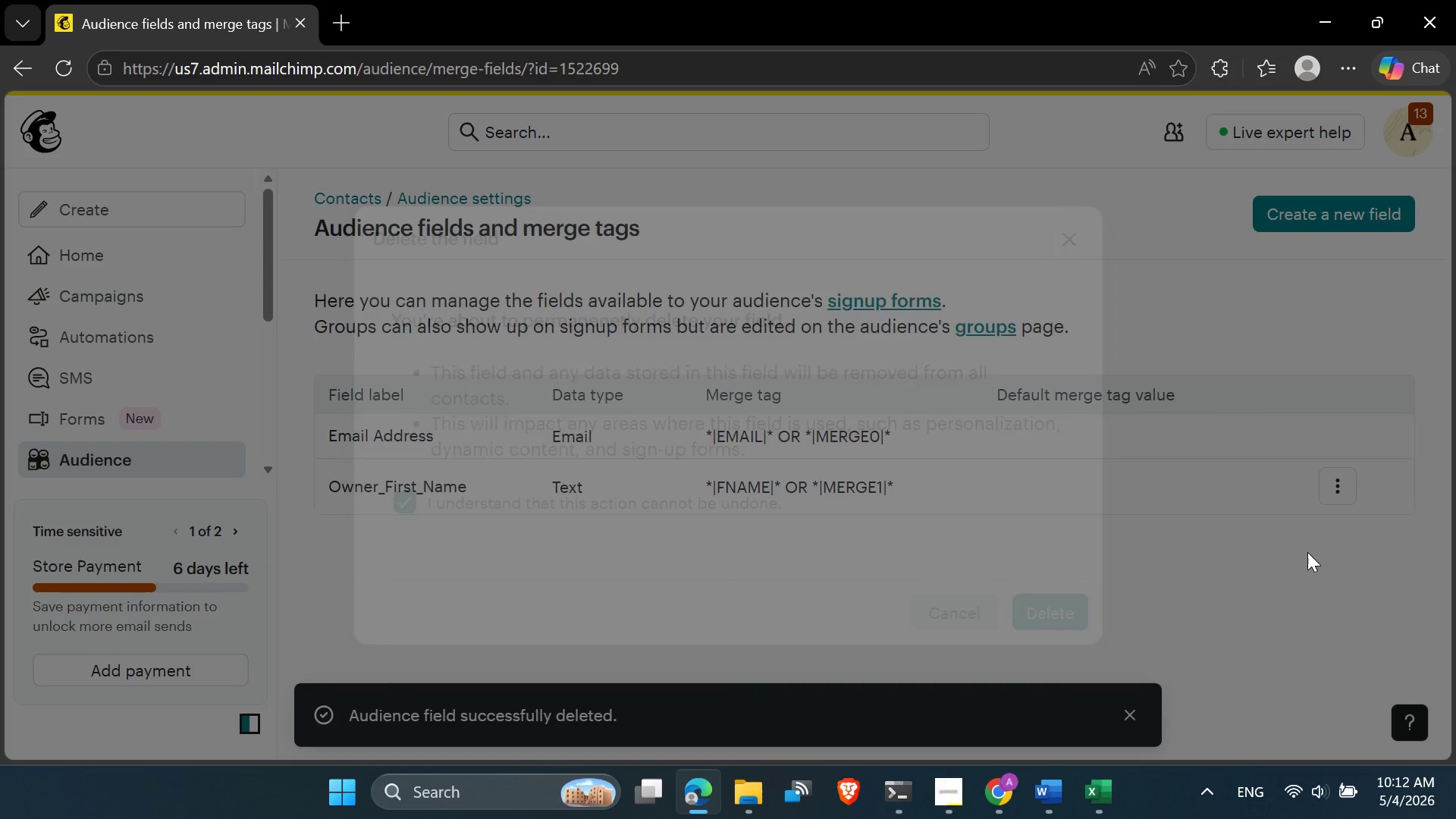 
left_click([1342, 491])
 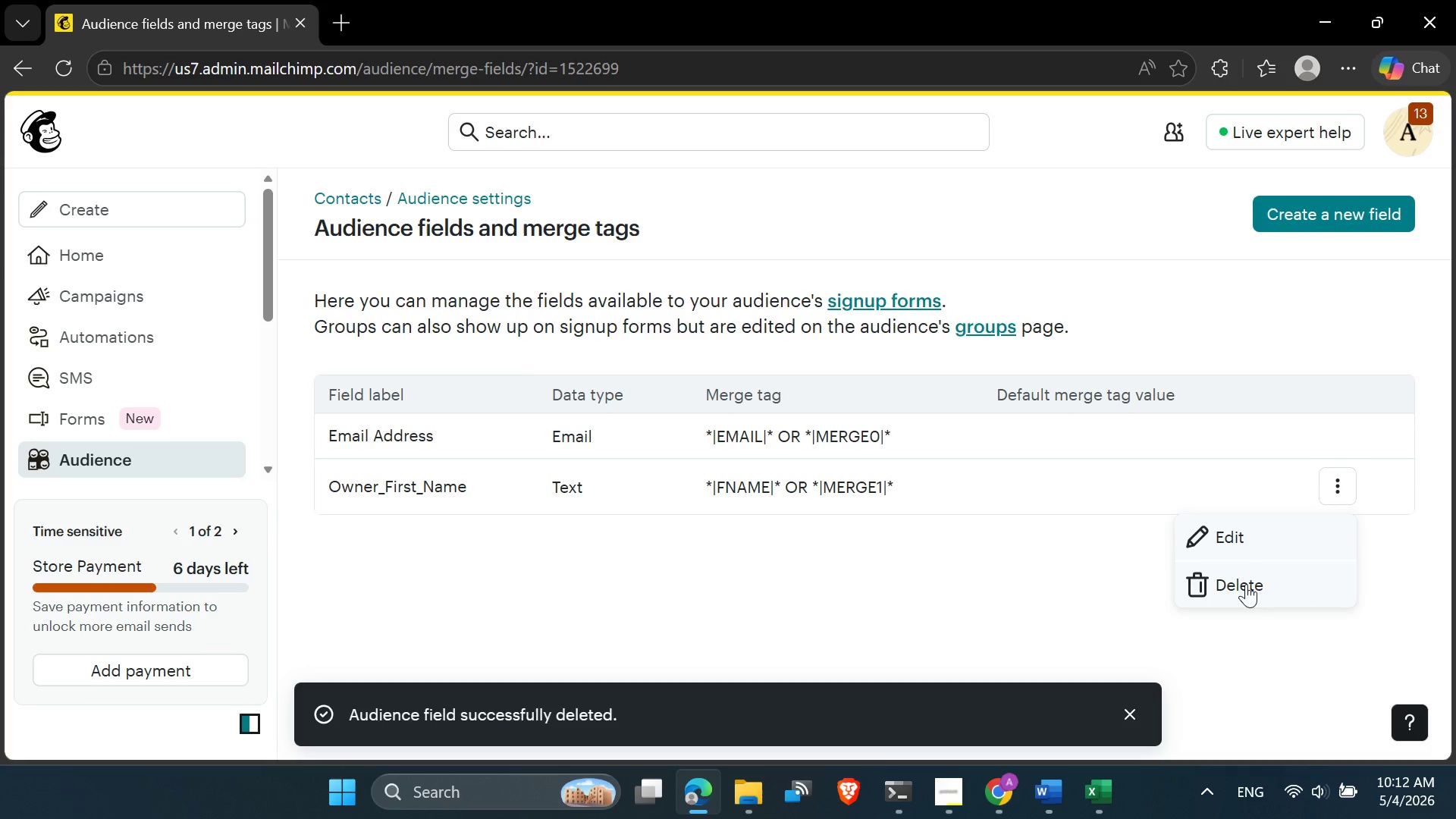 
left_click([1246, 588])
 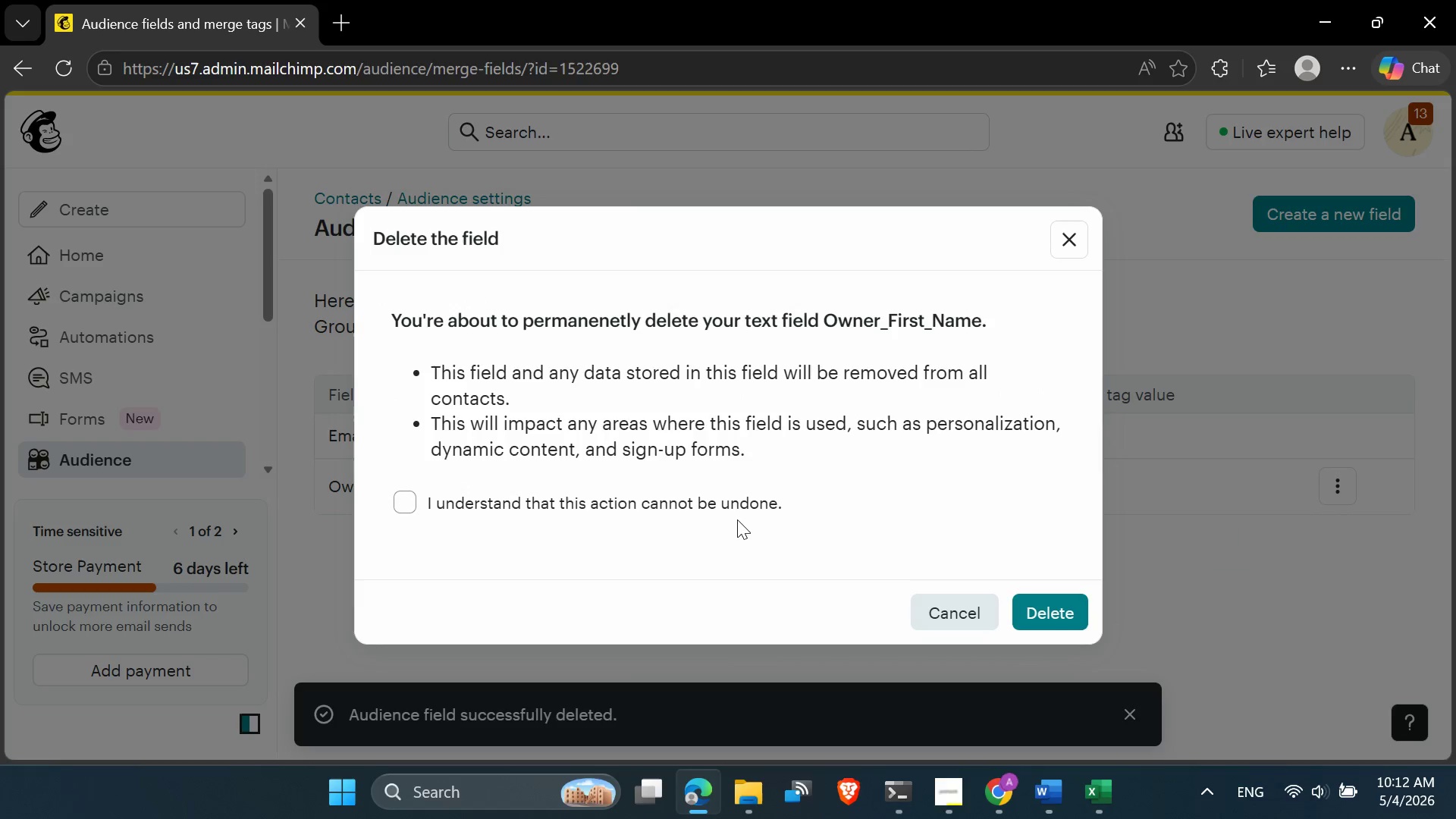 
left_click([738, 503])
 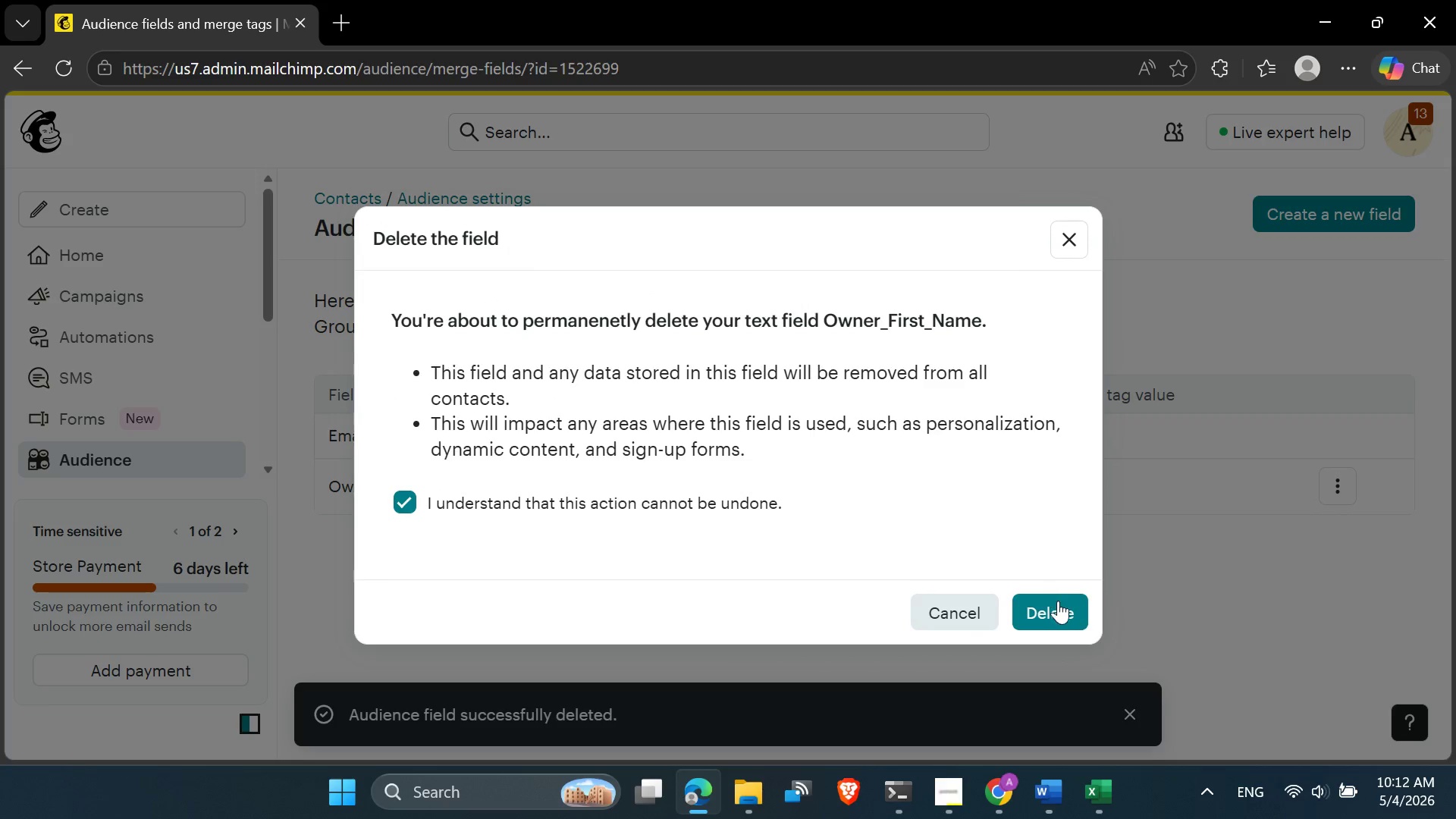 
left_click([1062, 608])
 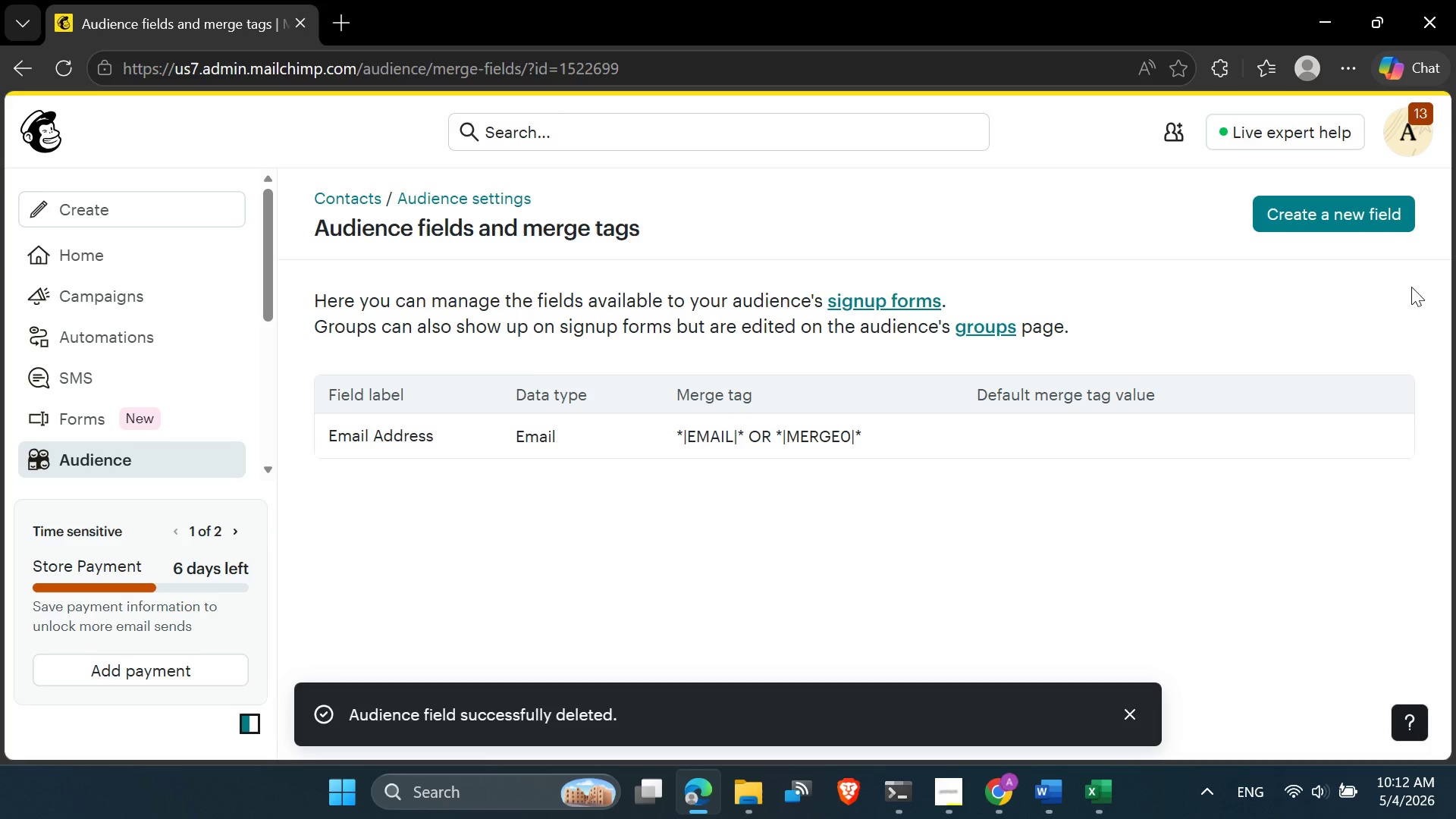 
left_click([1380, 226])
 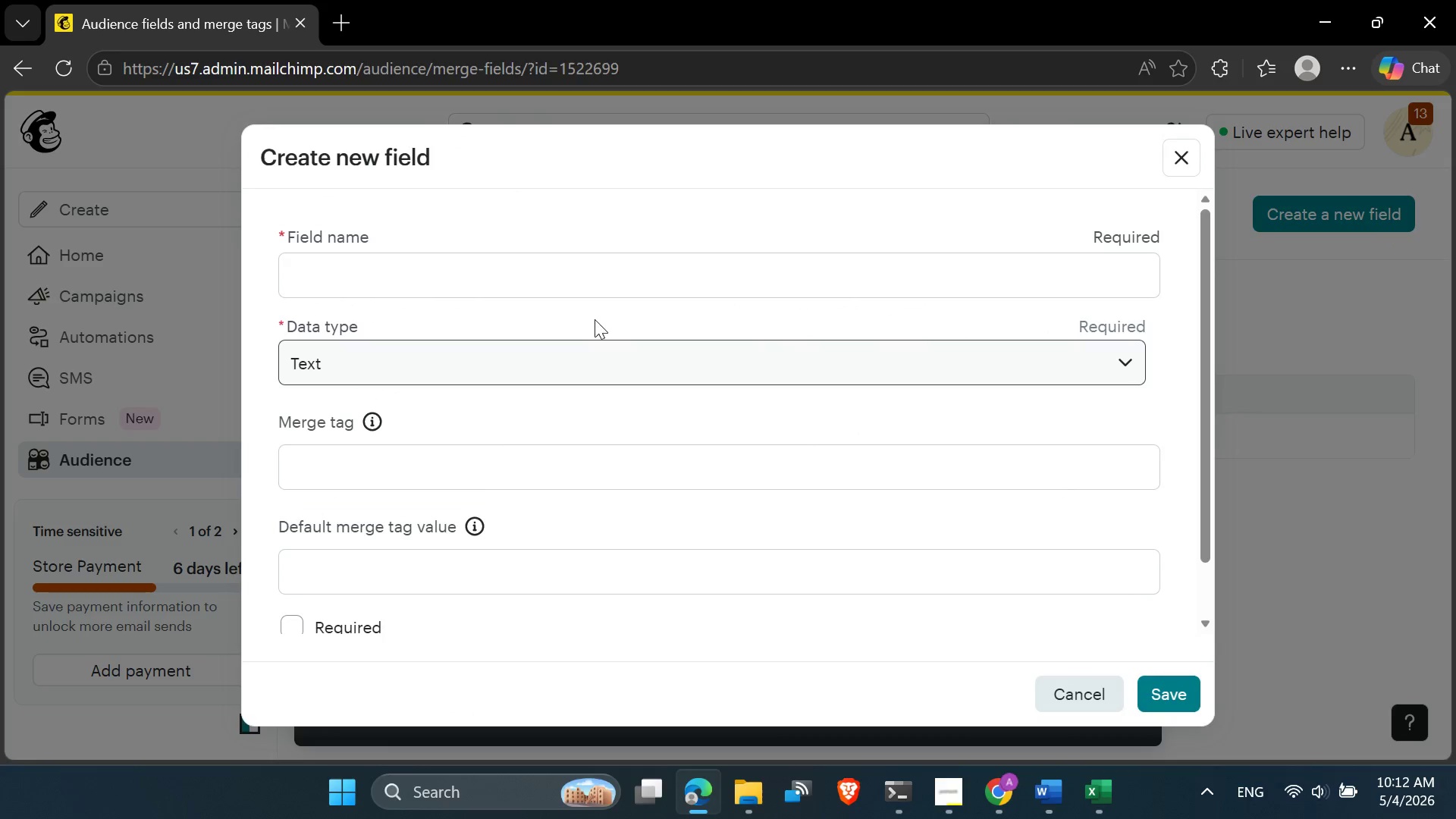 
left_click([488, 270])
 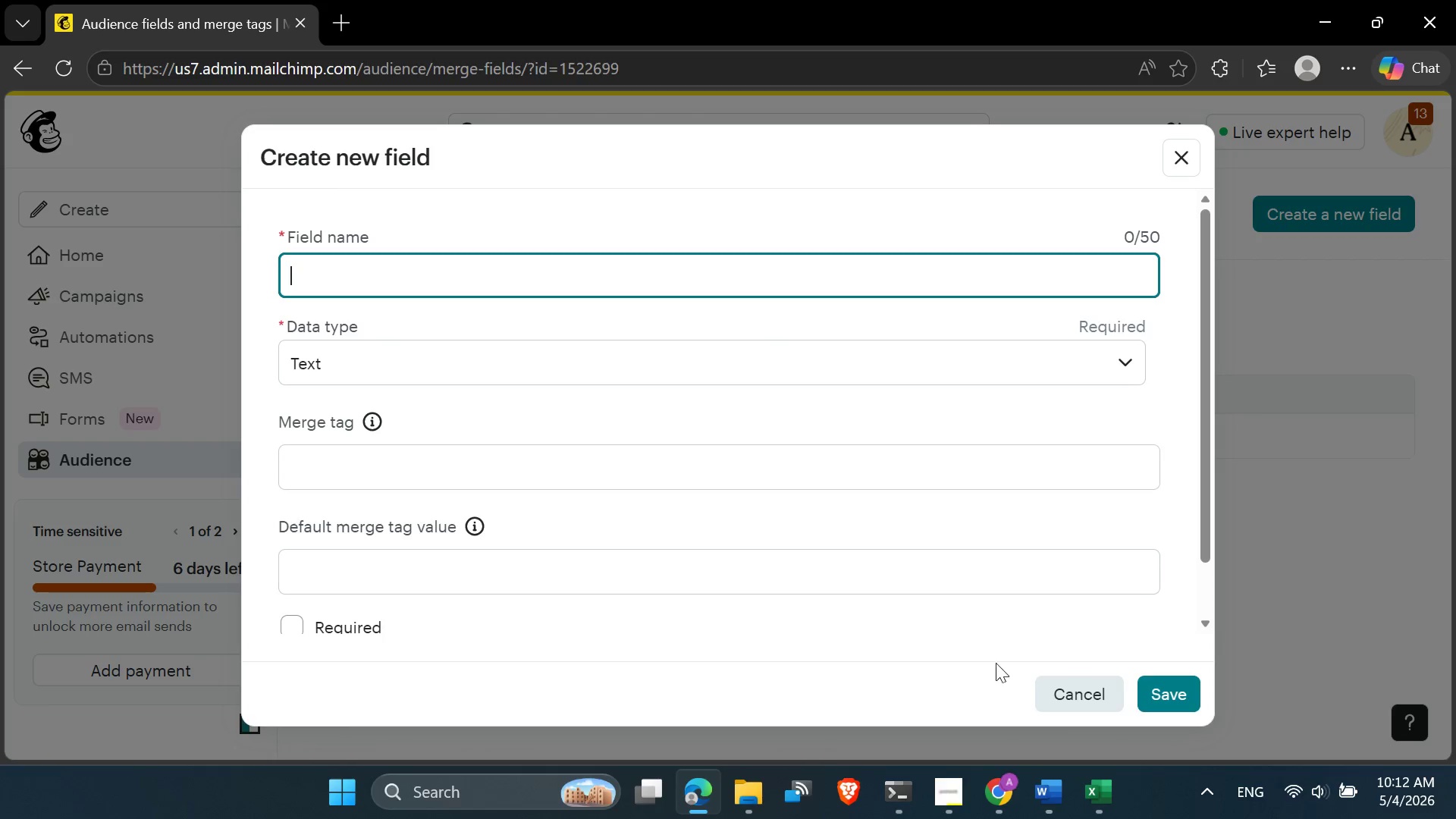 
left_click([1109, 790])
 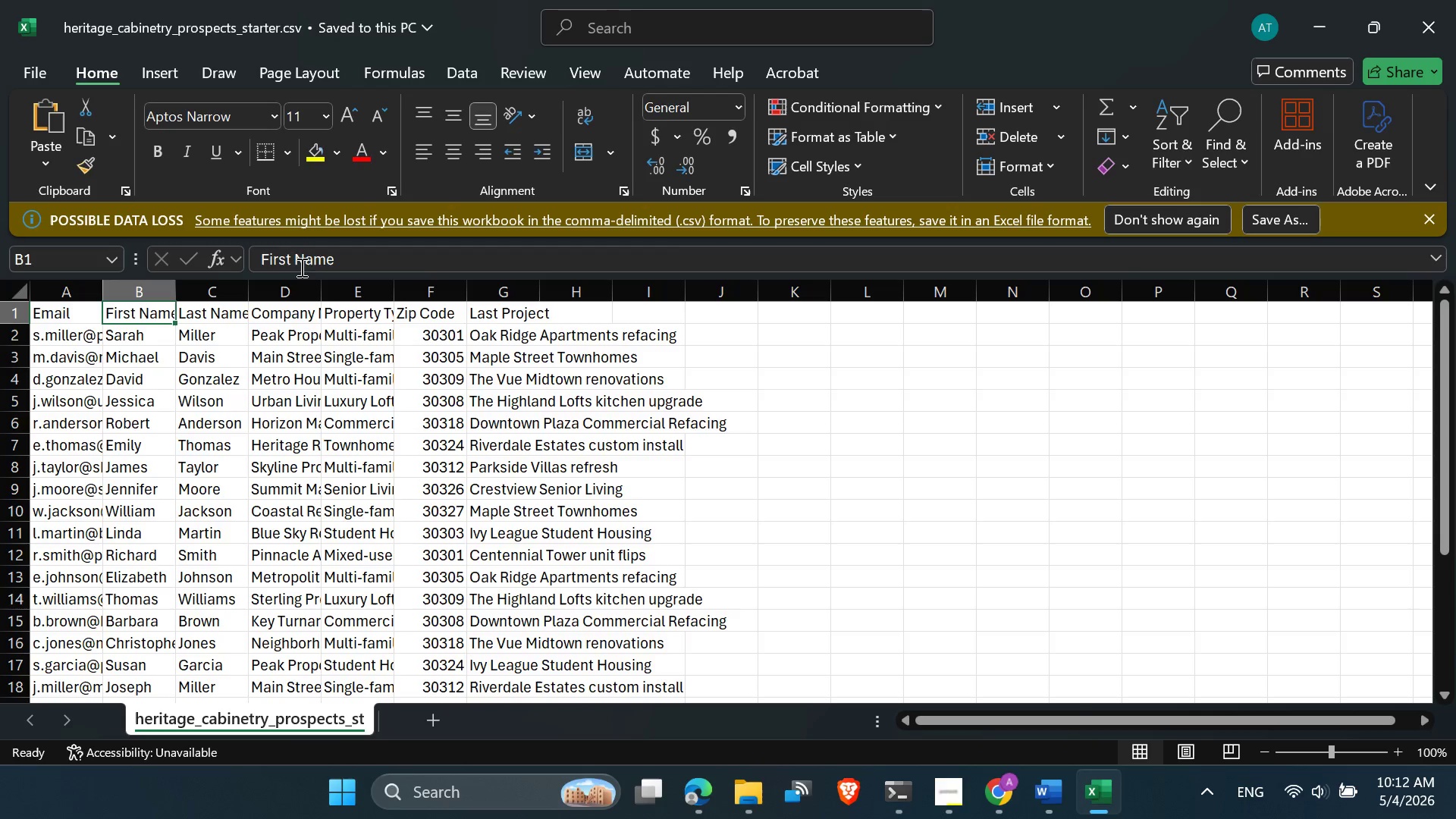 
left_click_drag(start_coordinate=[337, 262], to_coordinate=[259, 258])
 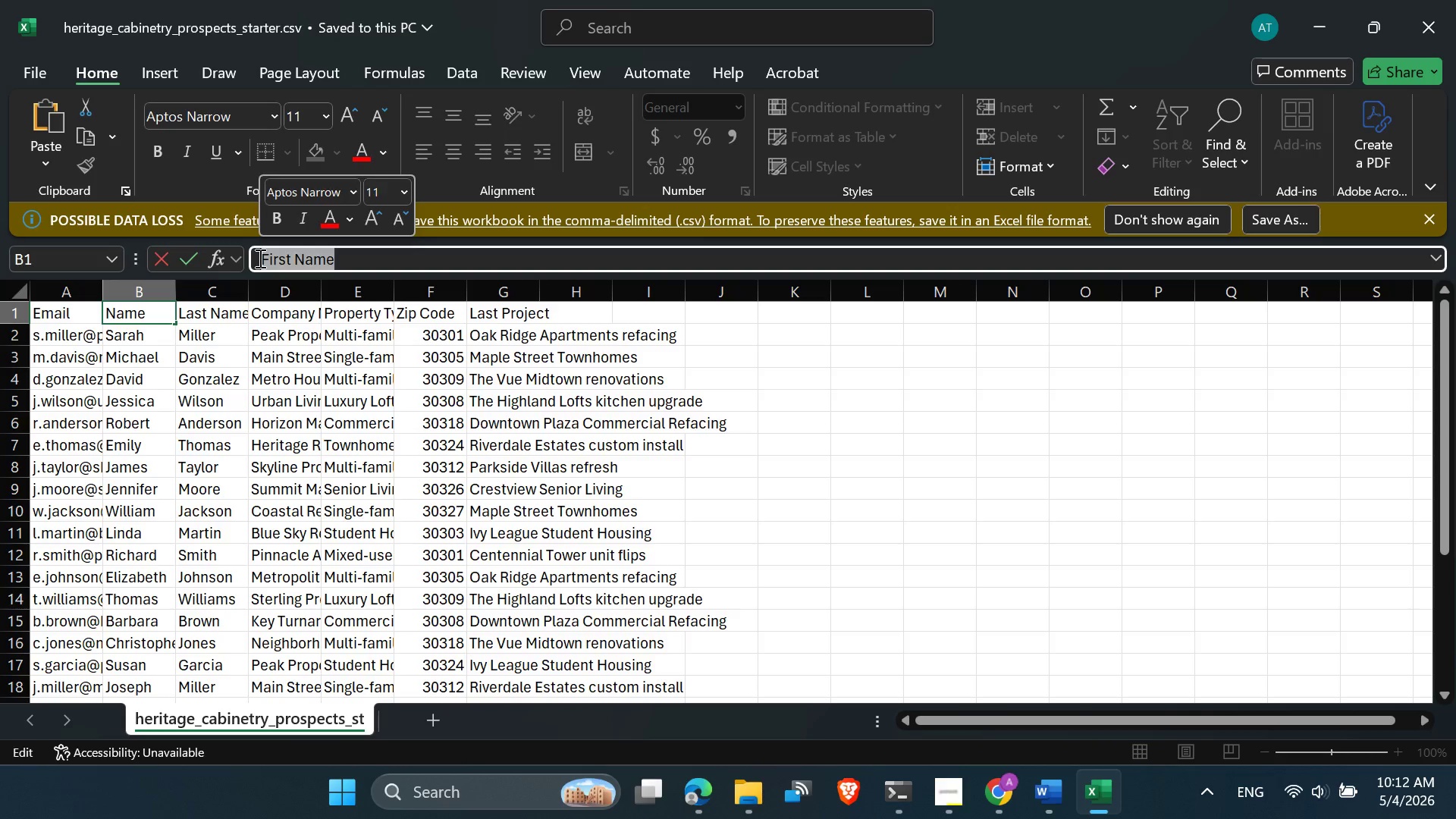 
key(Control+C)
 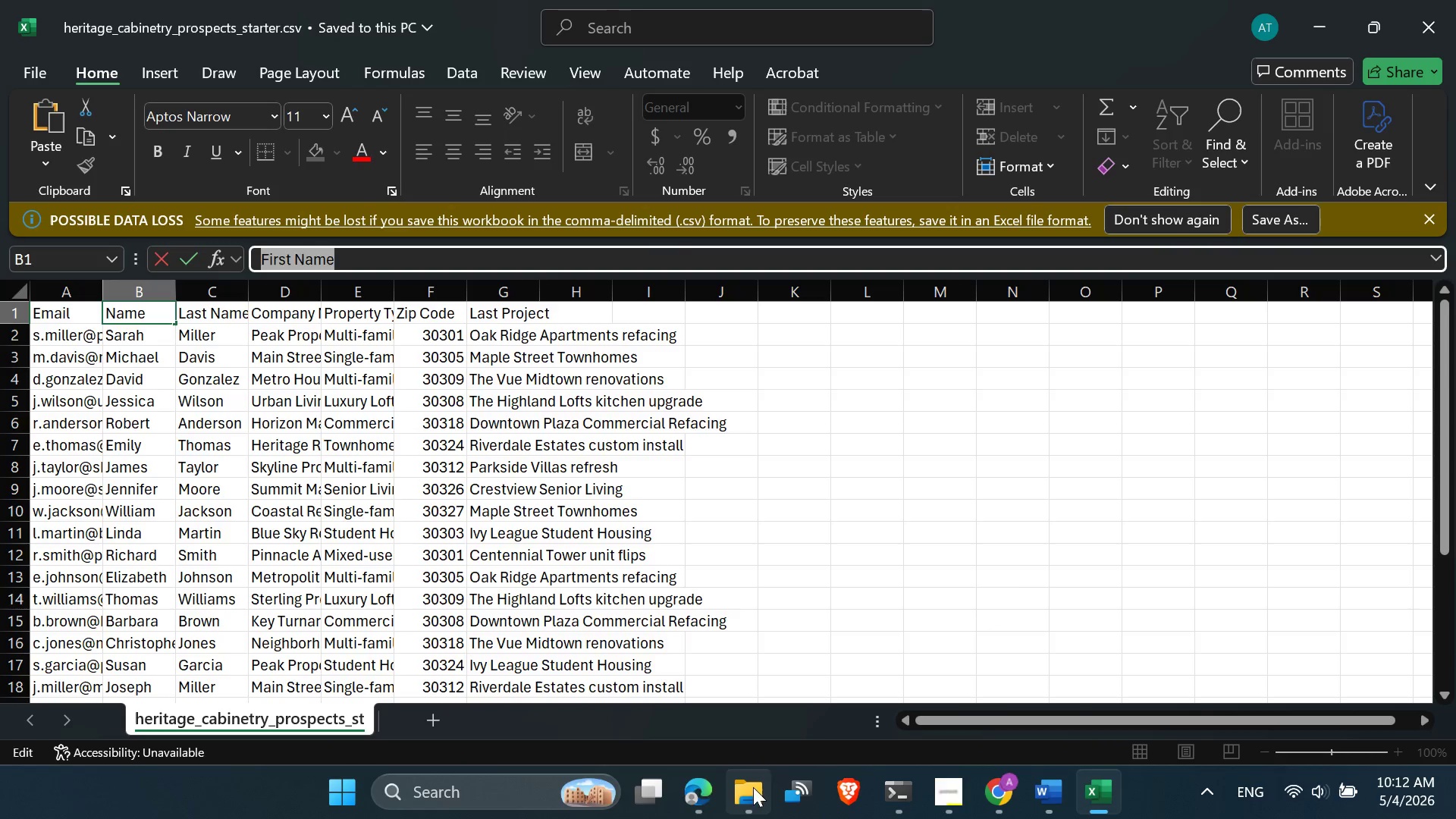 
left_click([689, 787])
 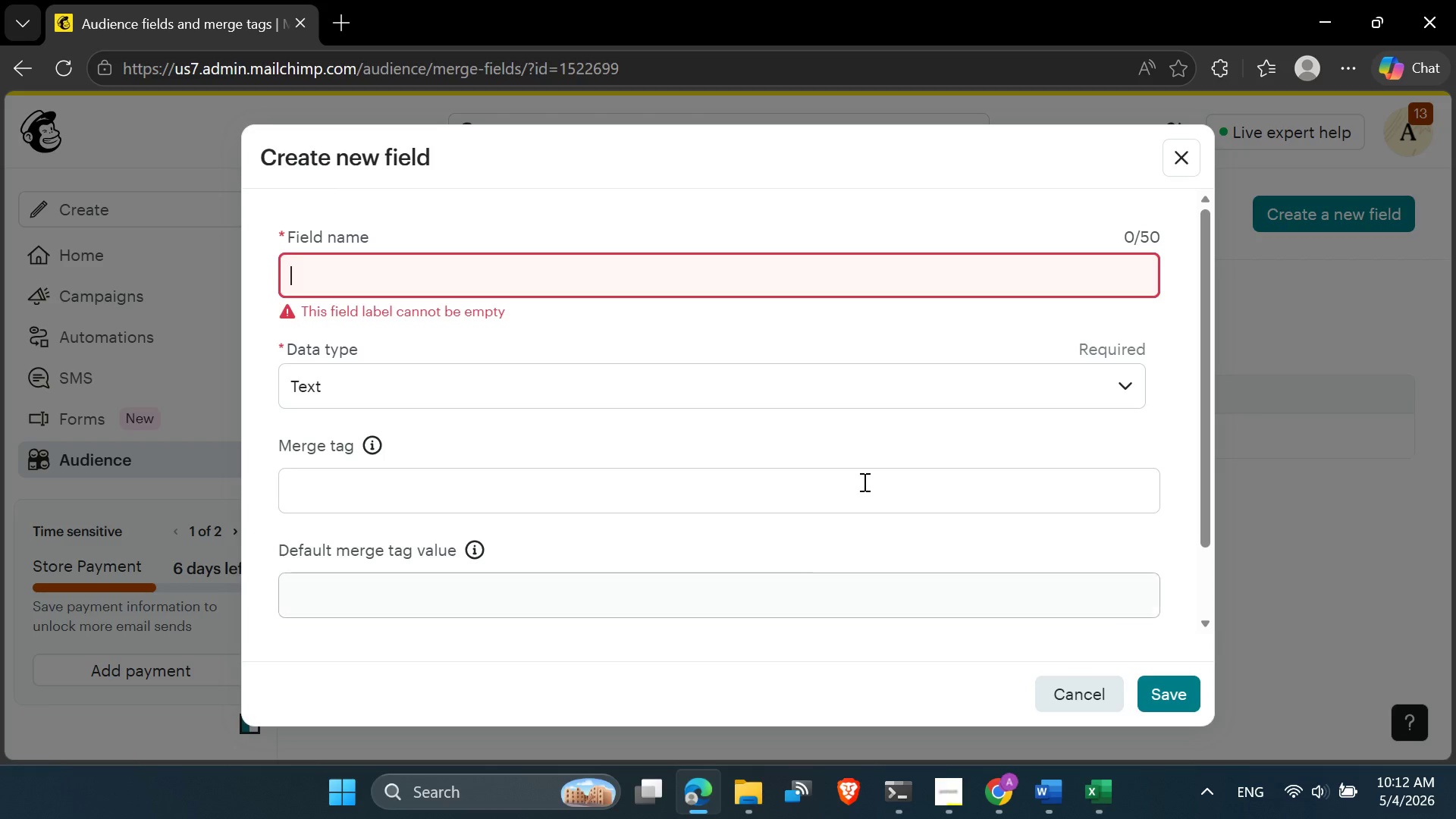 
key(Control+V)
 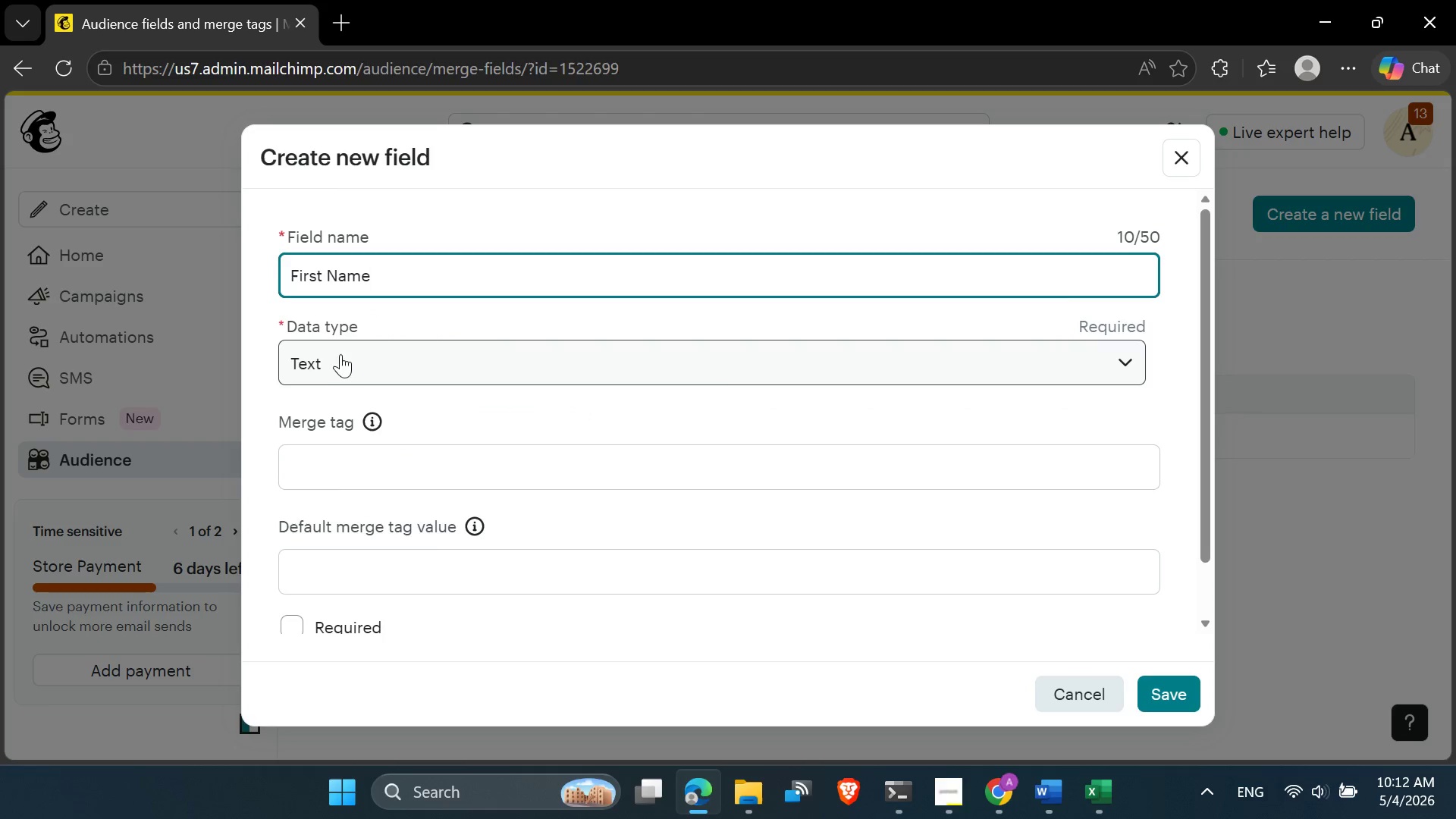 
left_click([381, 472])
 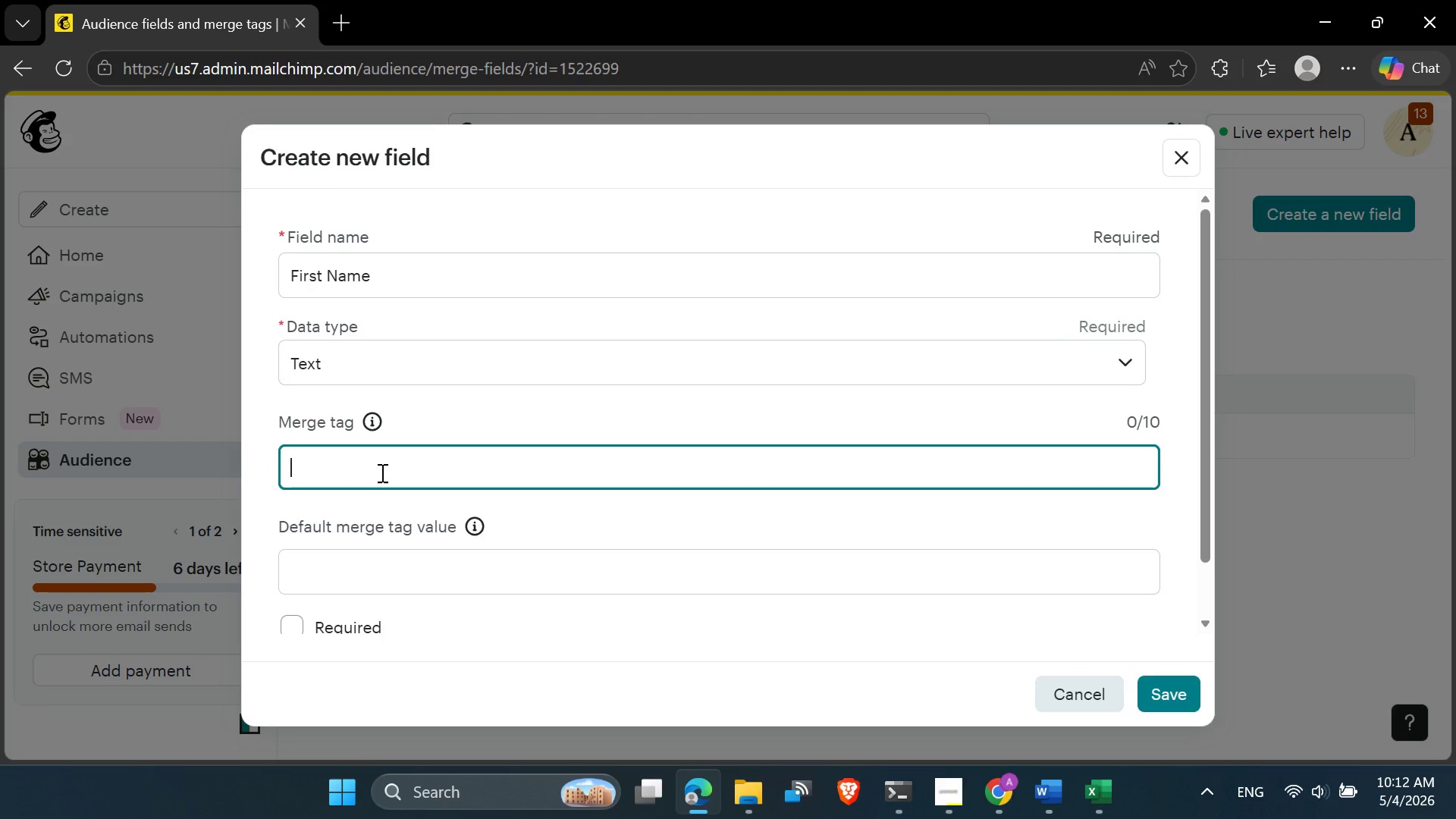 
type(FNAME)
 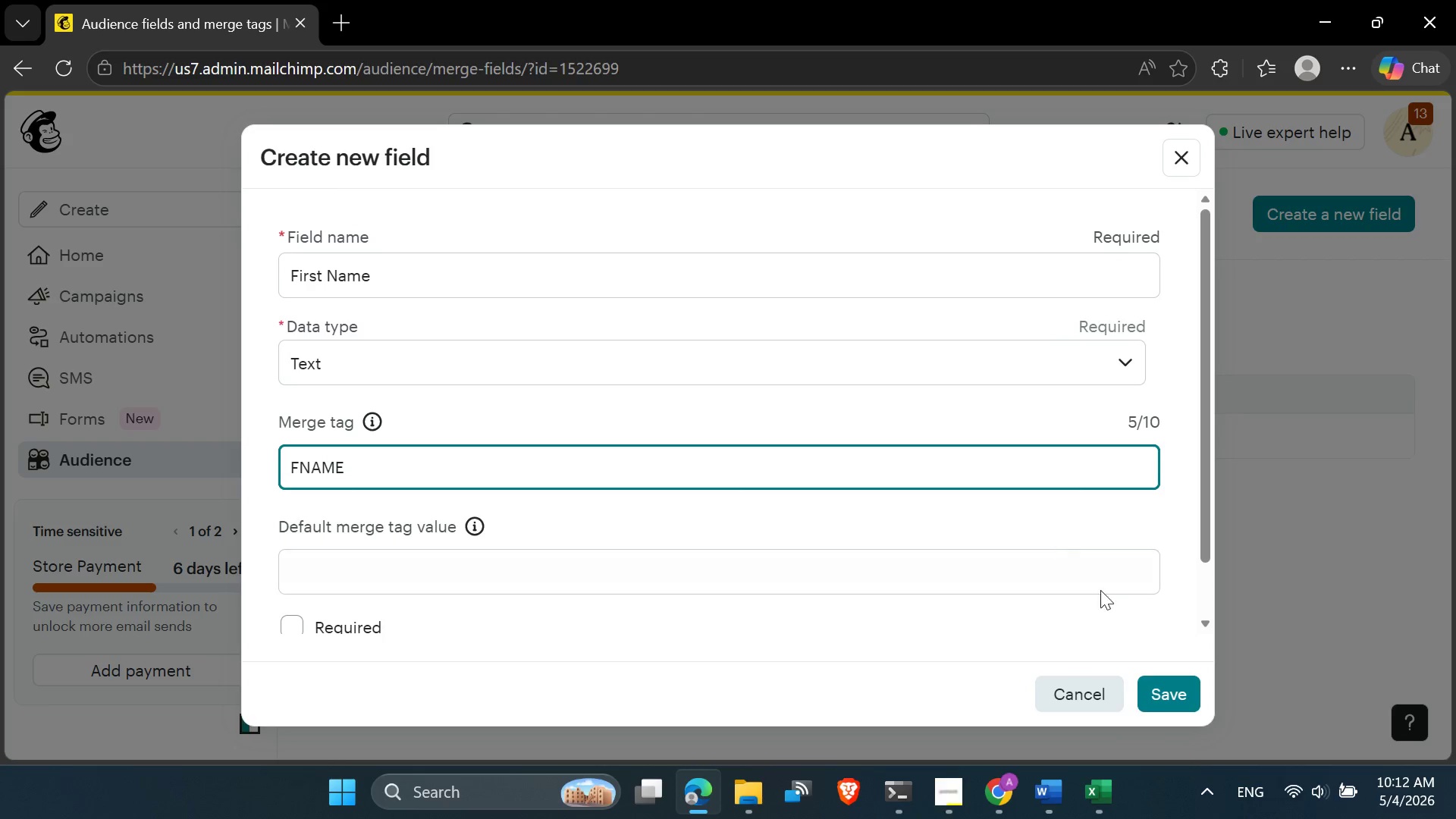 
left_click([1168, 682])
 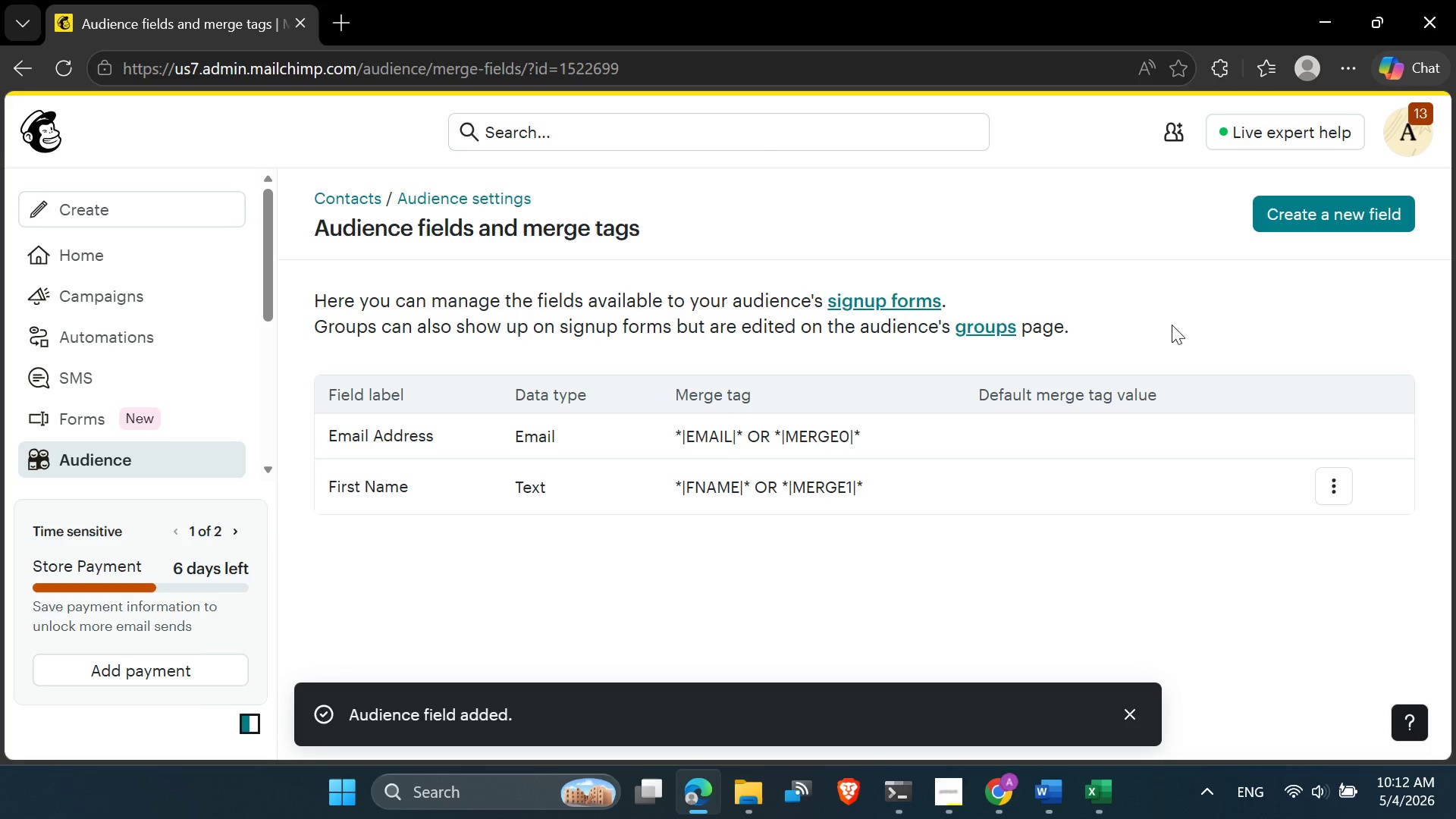 
left_click([1282, 221])
 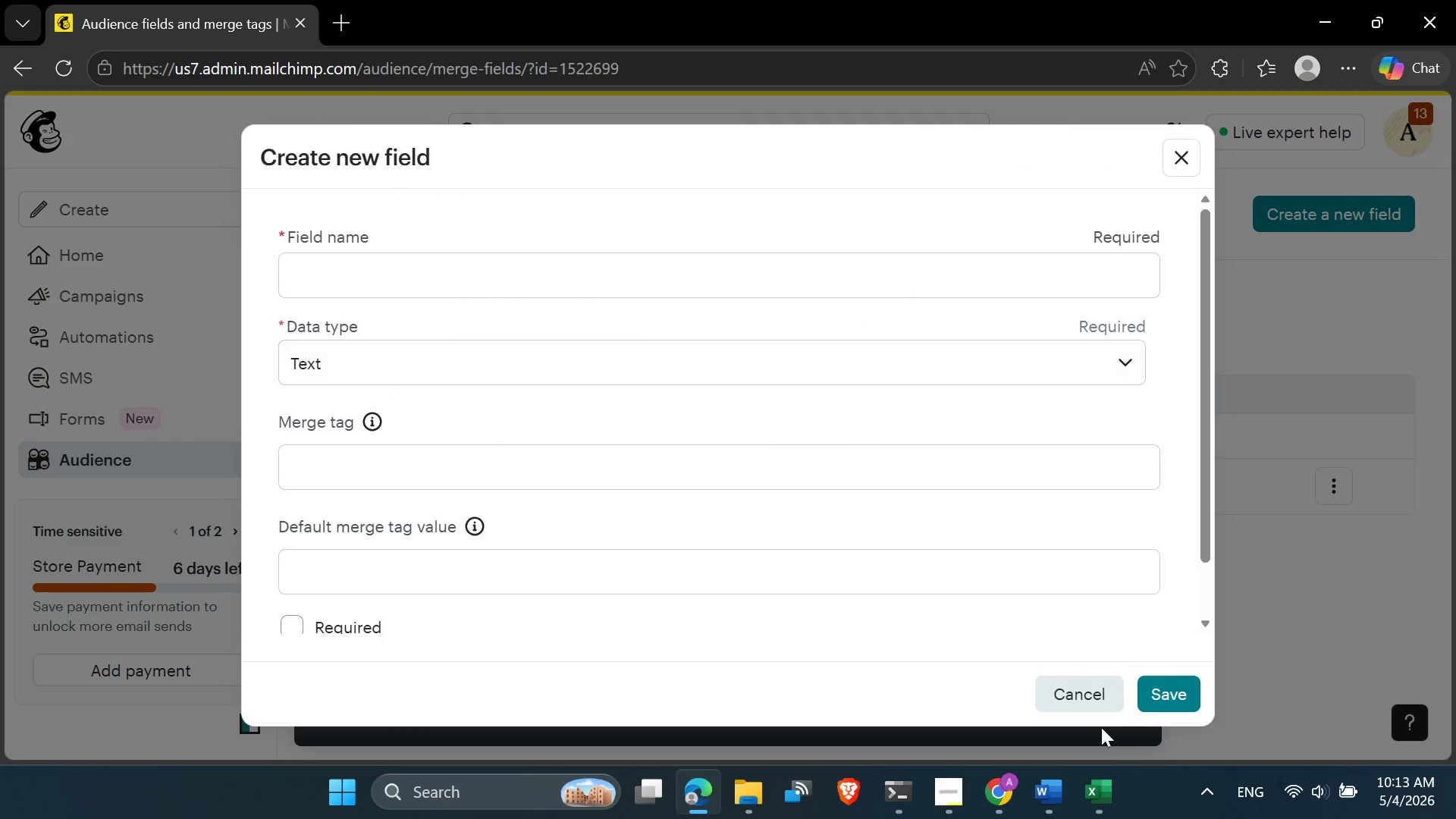 
left_click([1100, 793])
 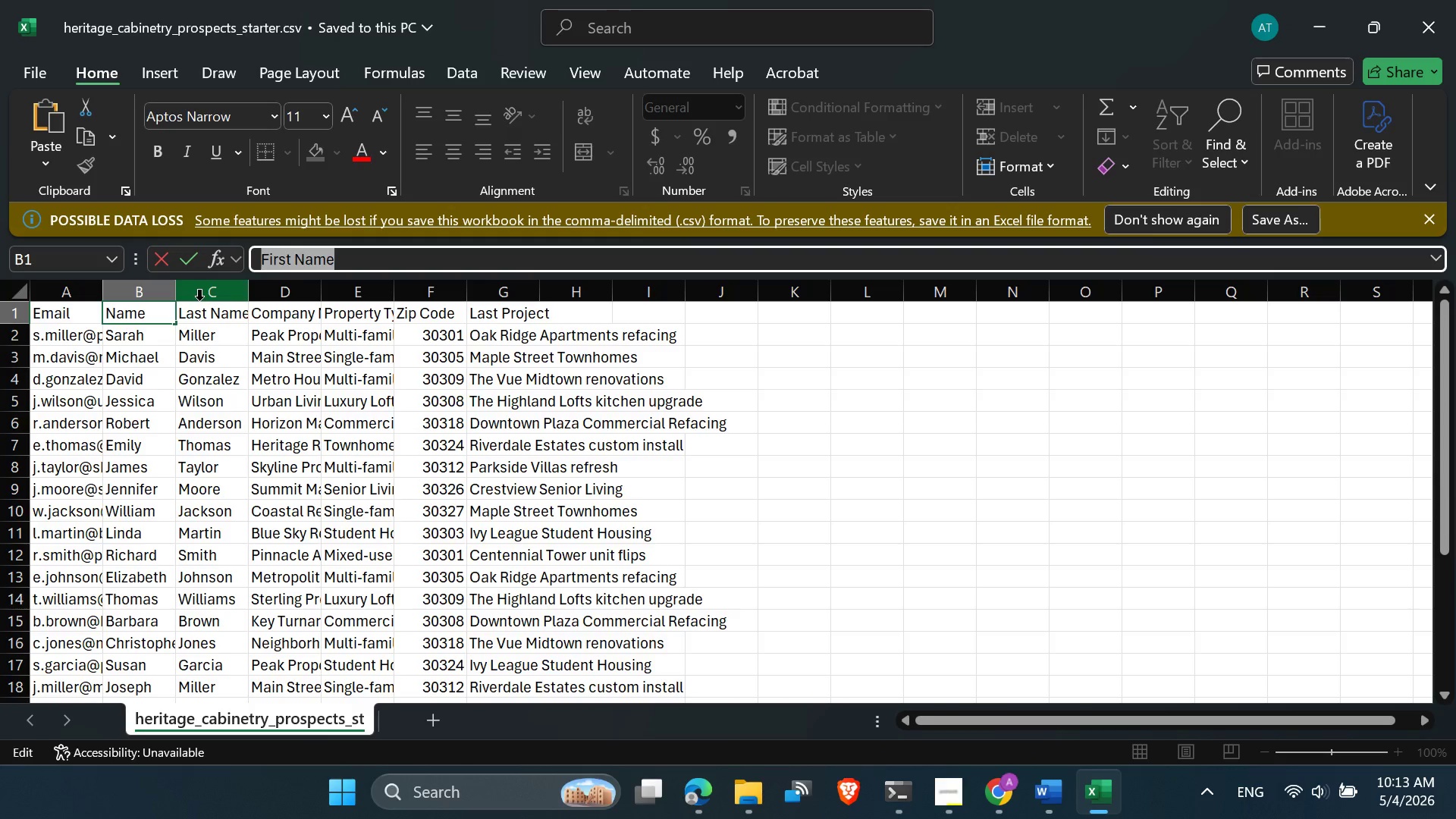 
left_click([202, 315])
 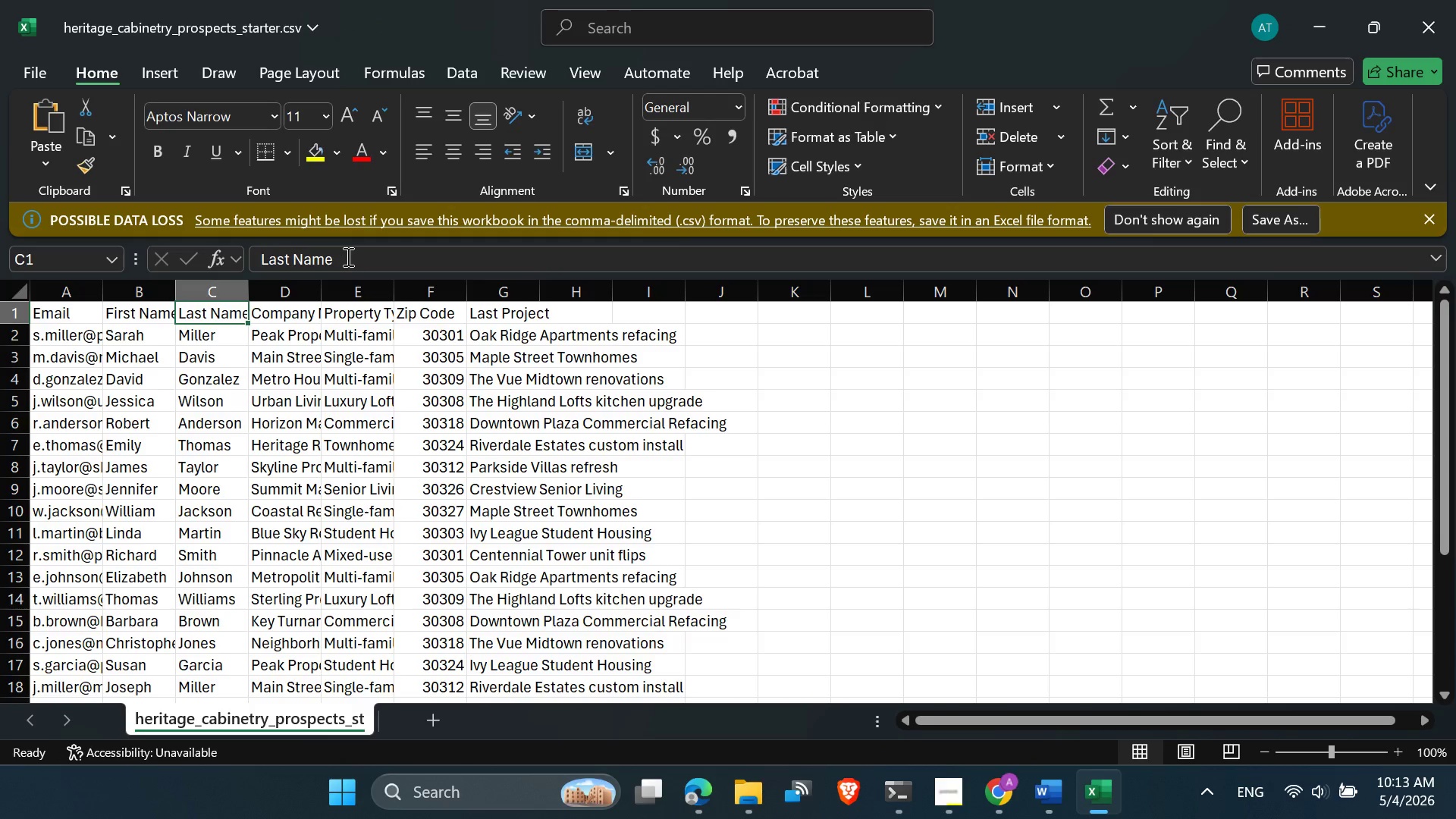 
left_click_drag(start_coordinate=[347, 256], to_coordinate=[168, 224])
 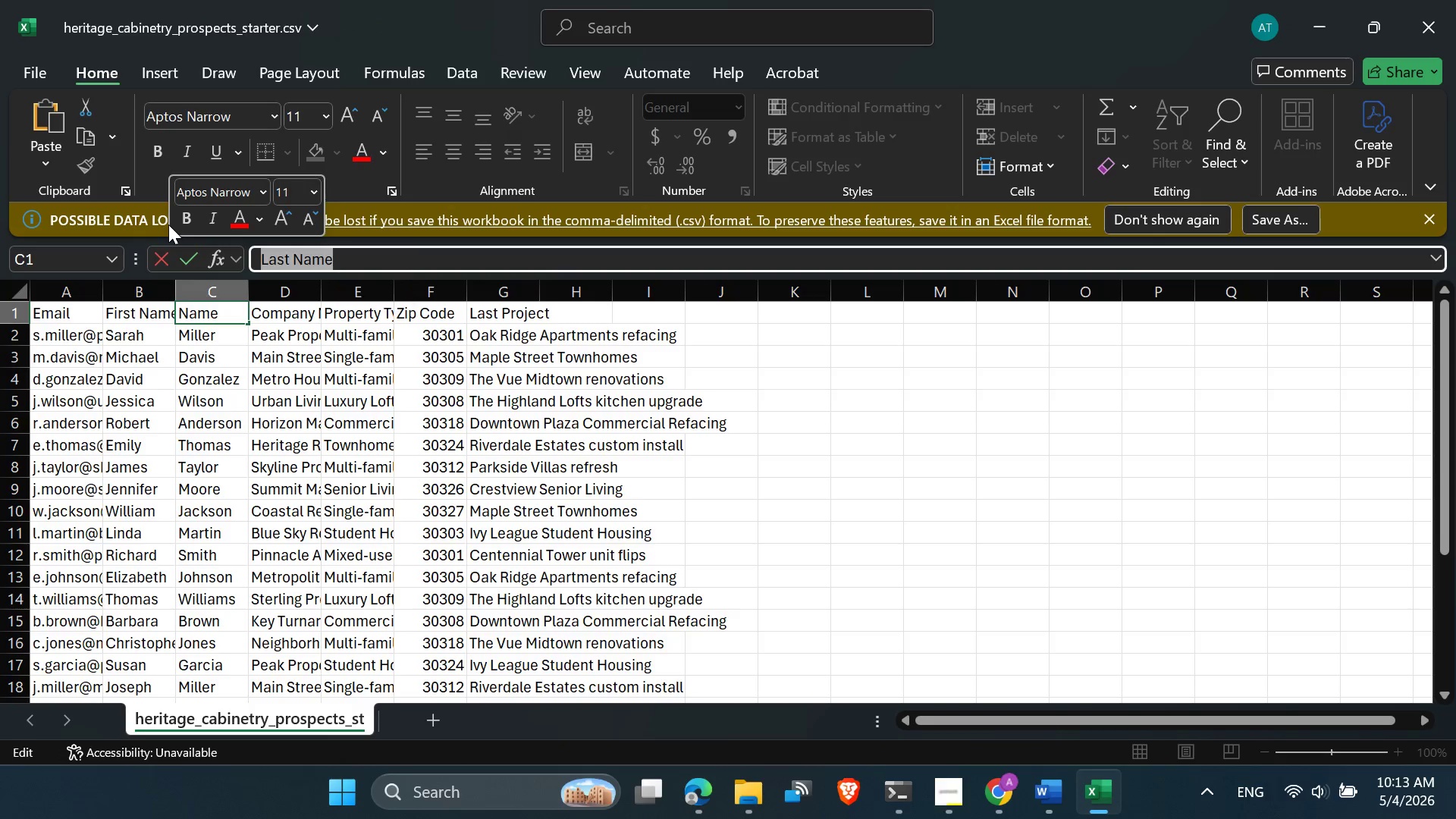 
key(Control+C)
 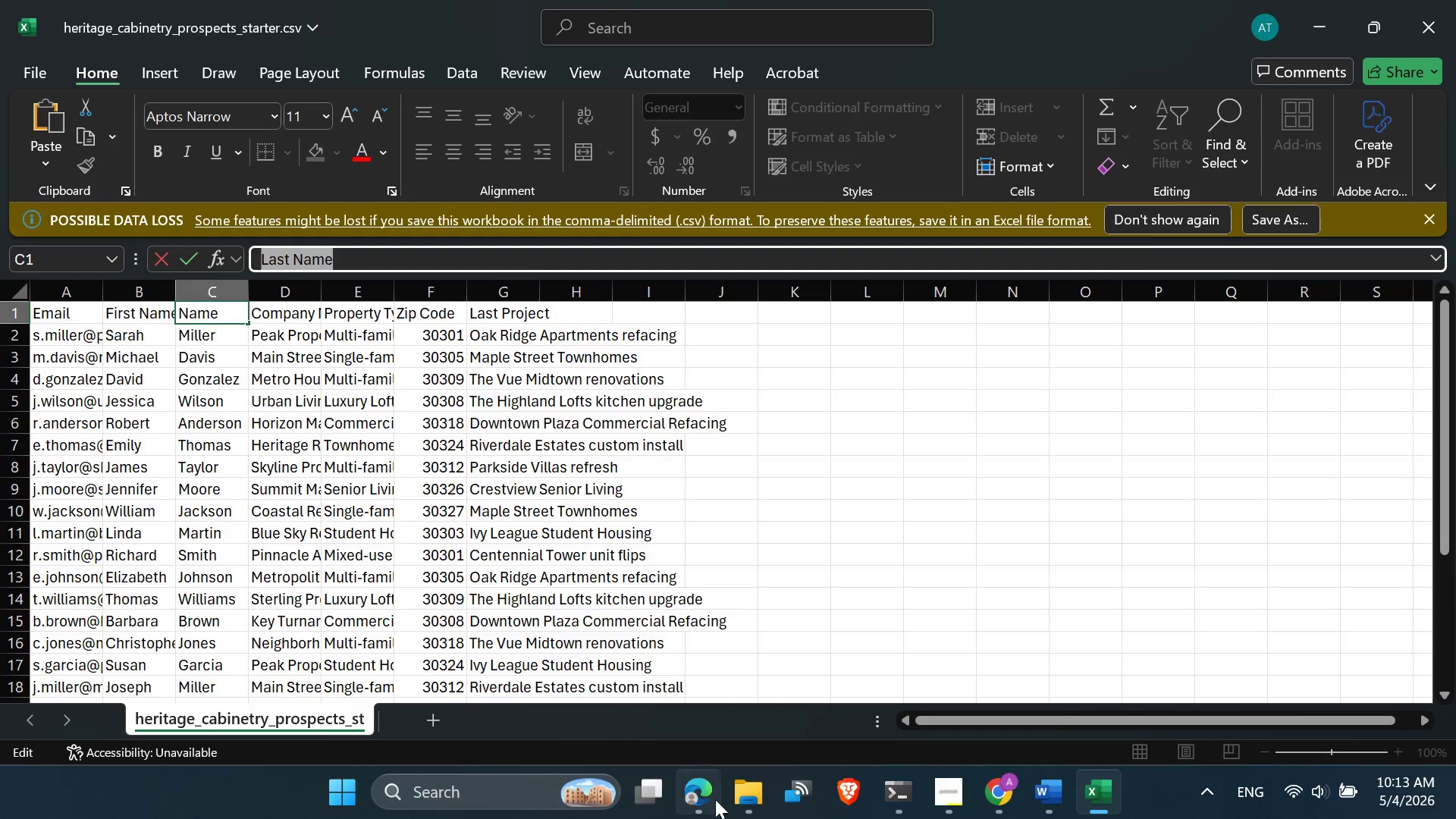 
left_click([715, 799])
 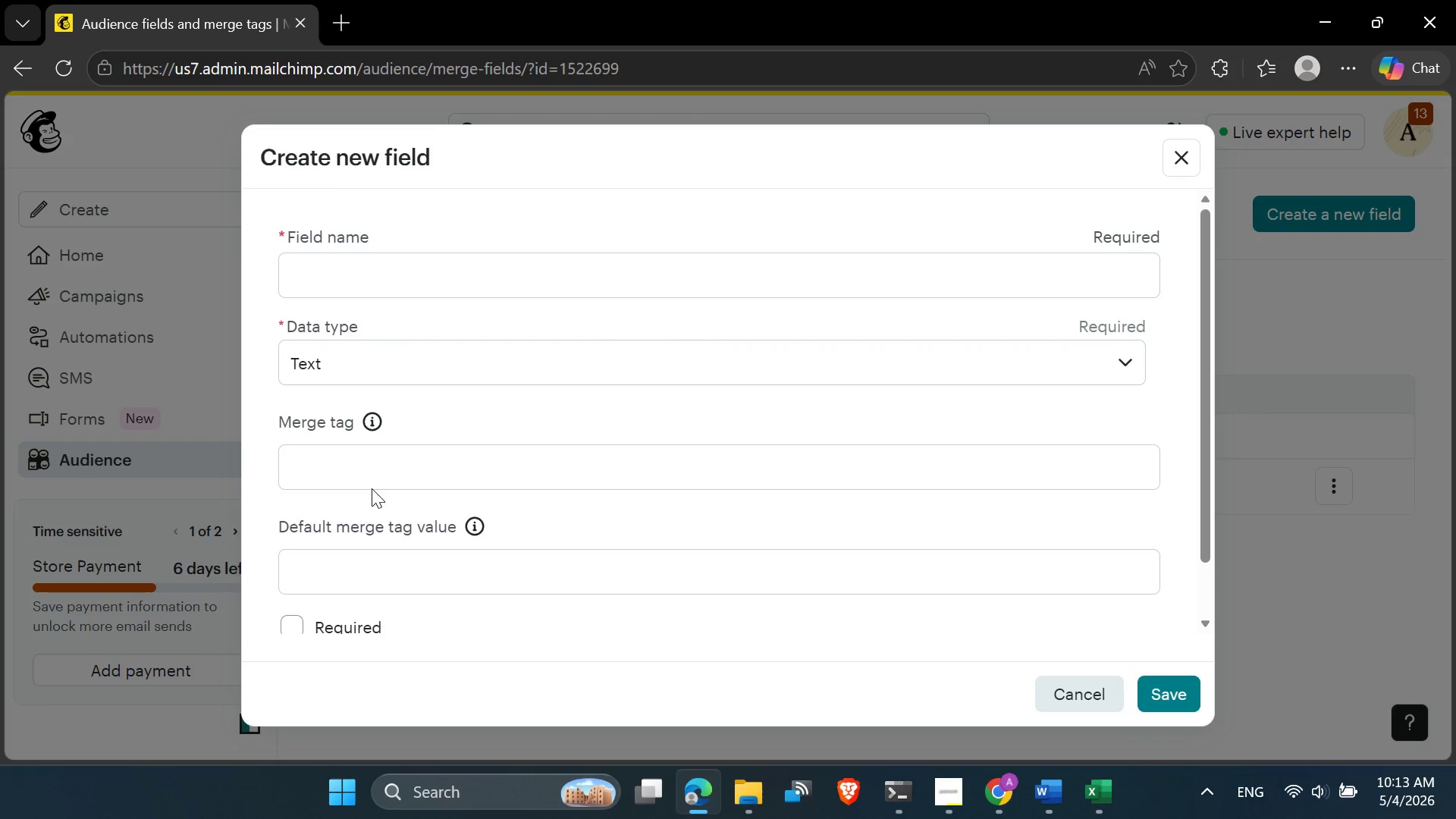 
left_click([349, 469])
 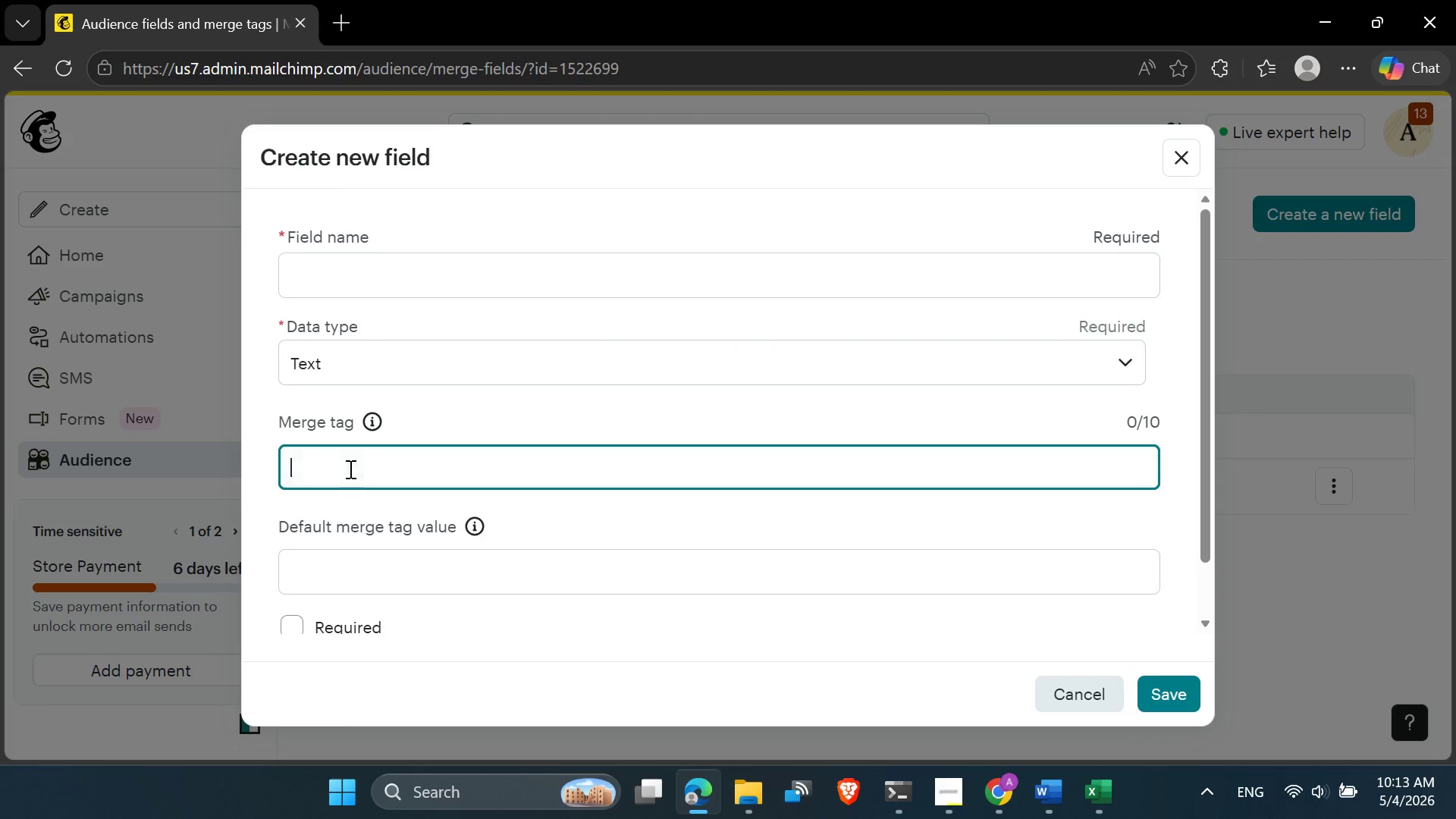 
key(Control+V)
 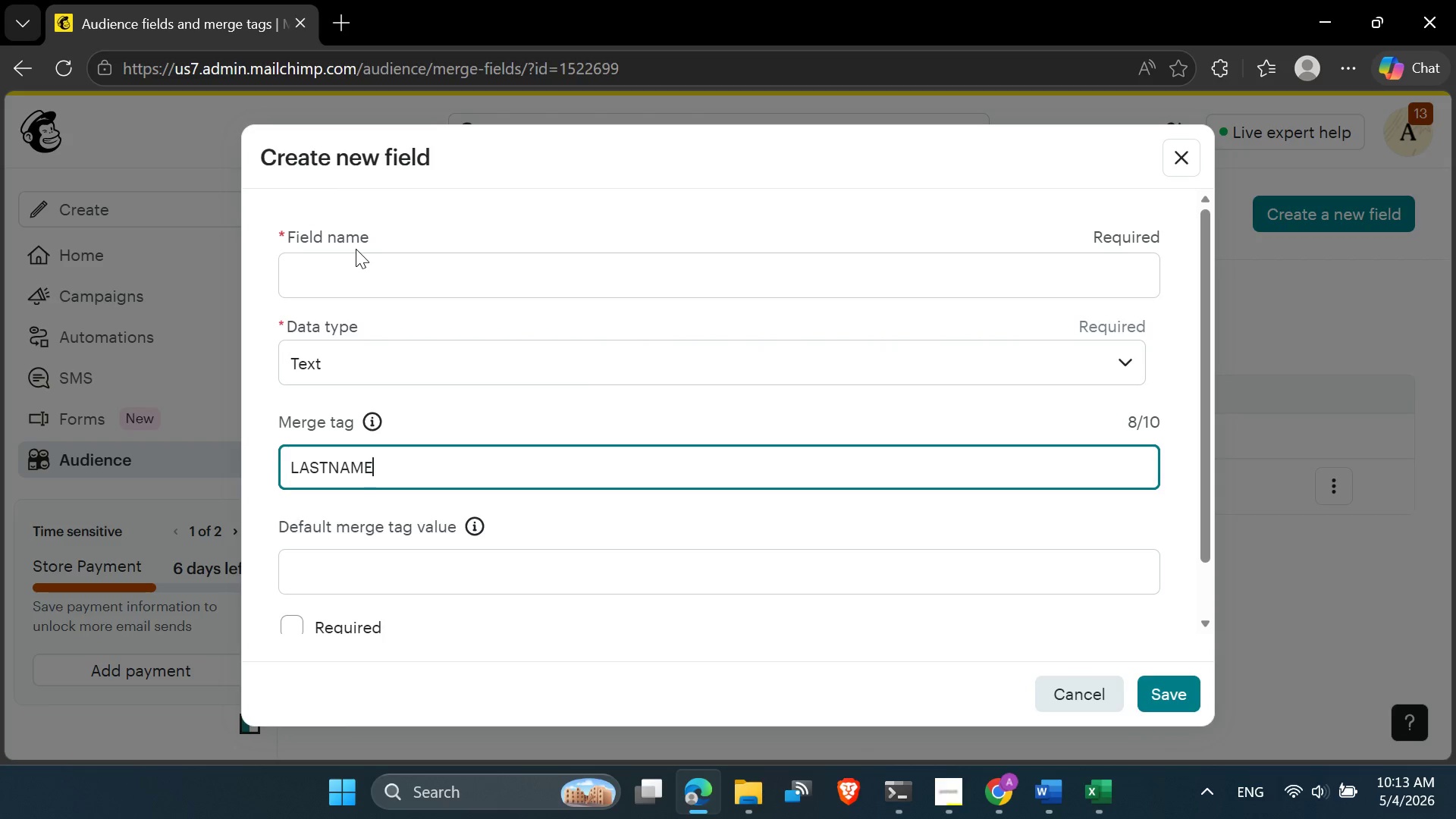 
left_click([343, 270])
 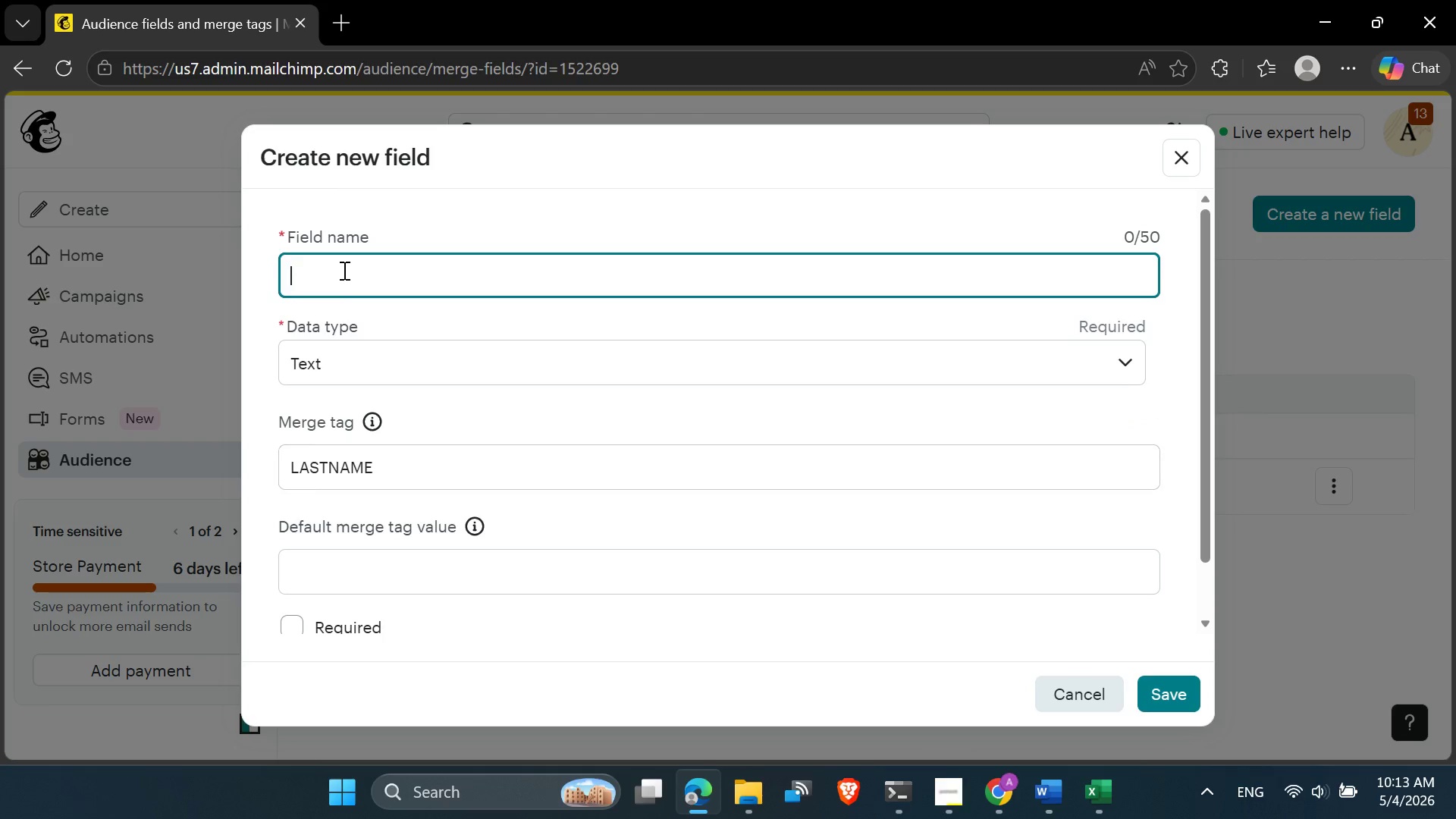 
key(Control+V)
 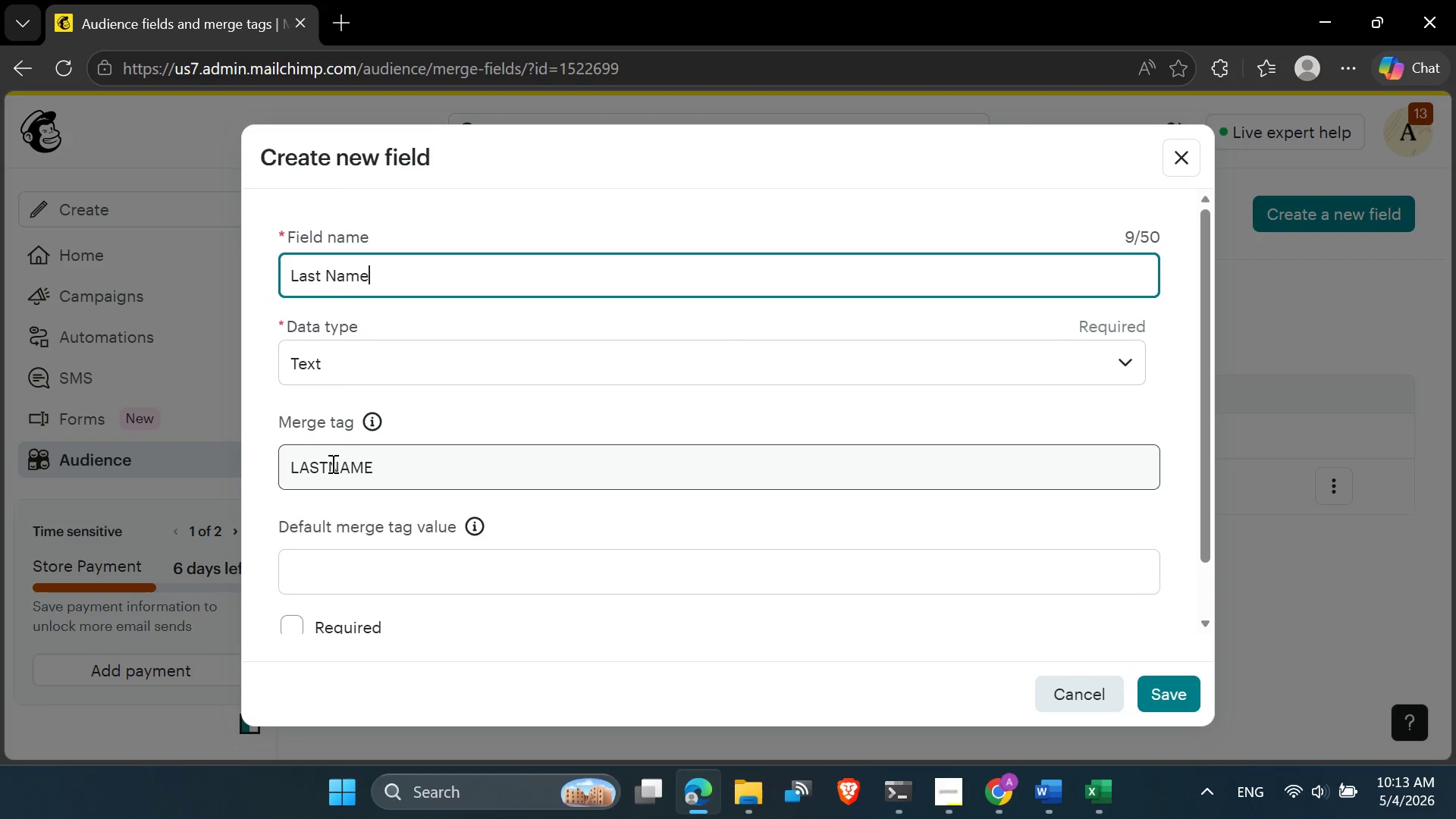 
left_click([328, 463])
 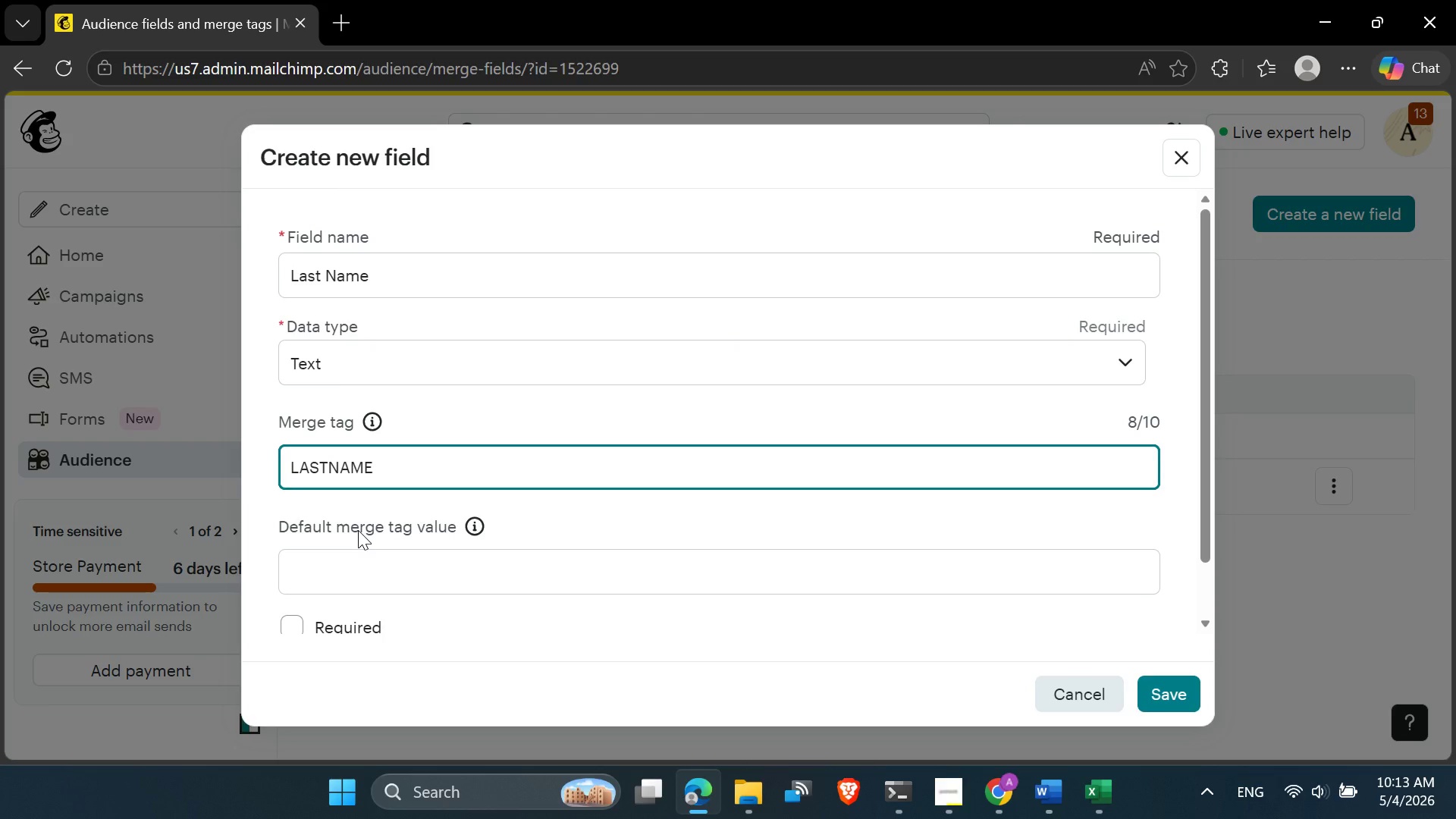 
key(Backspace)
 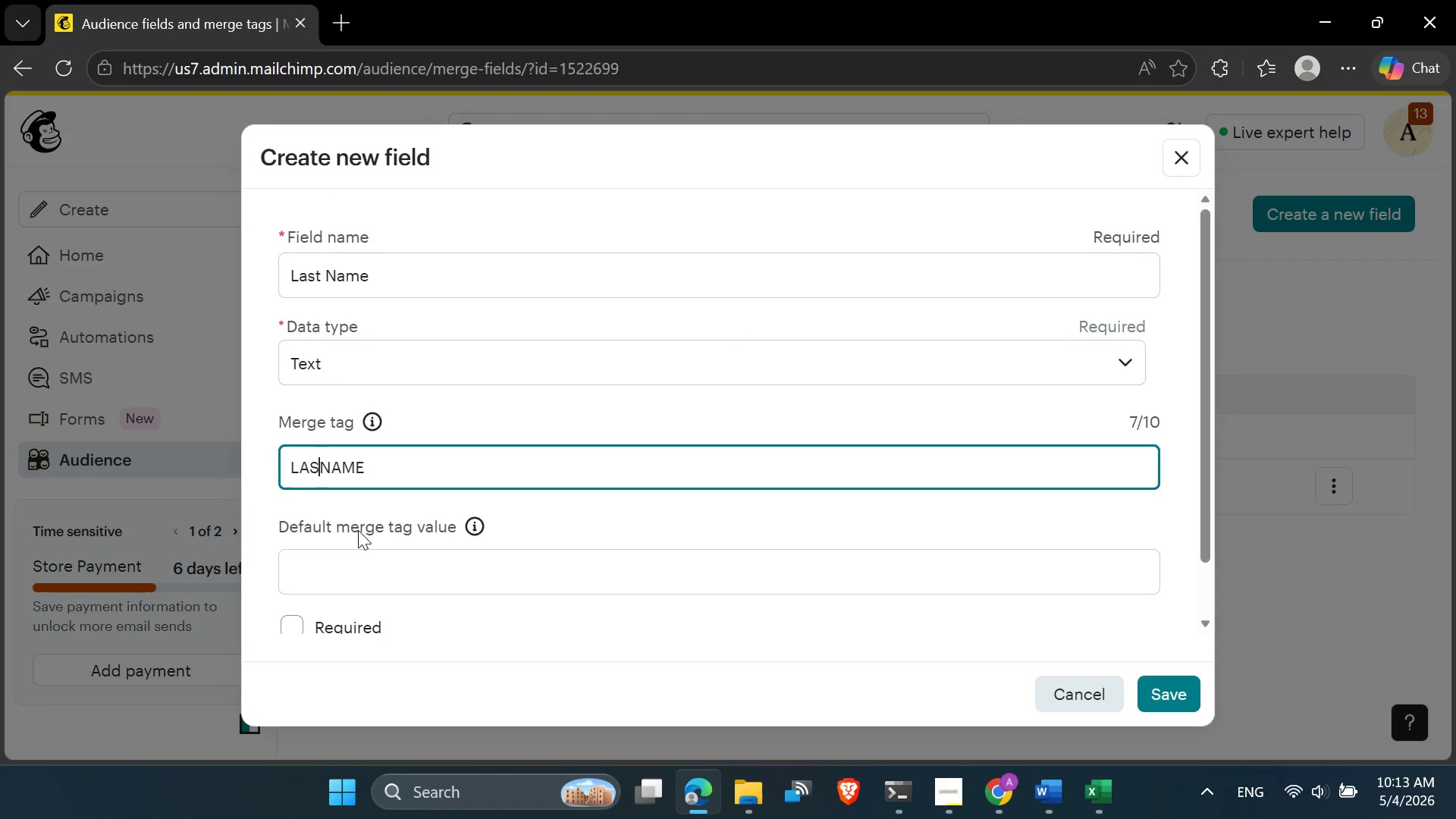 
key(Backspace)
 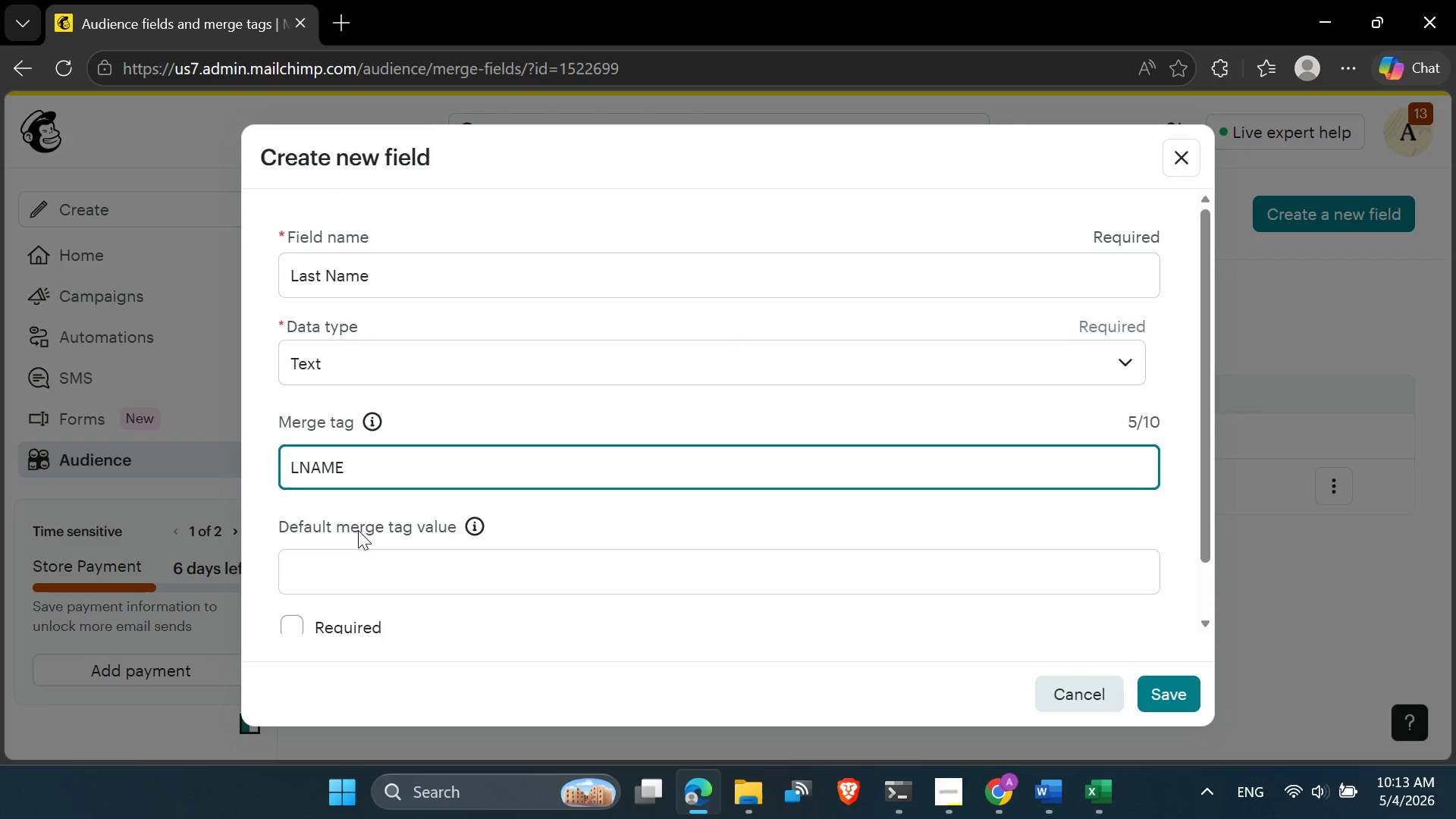 
key(Backspace)
 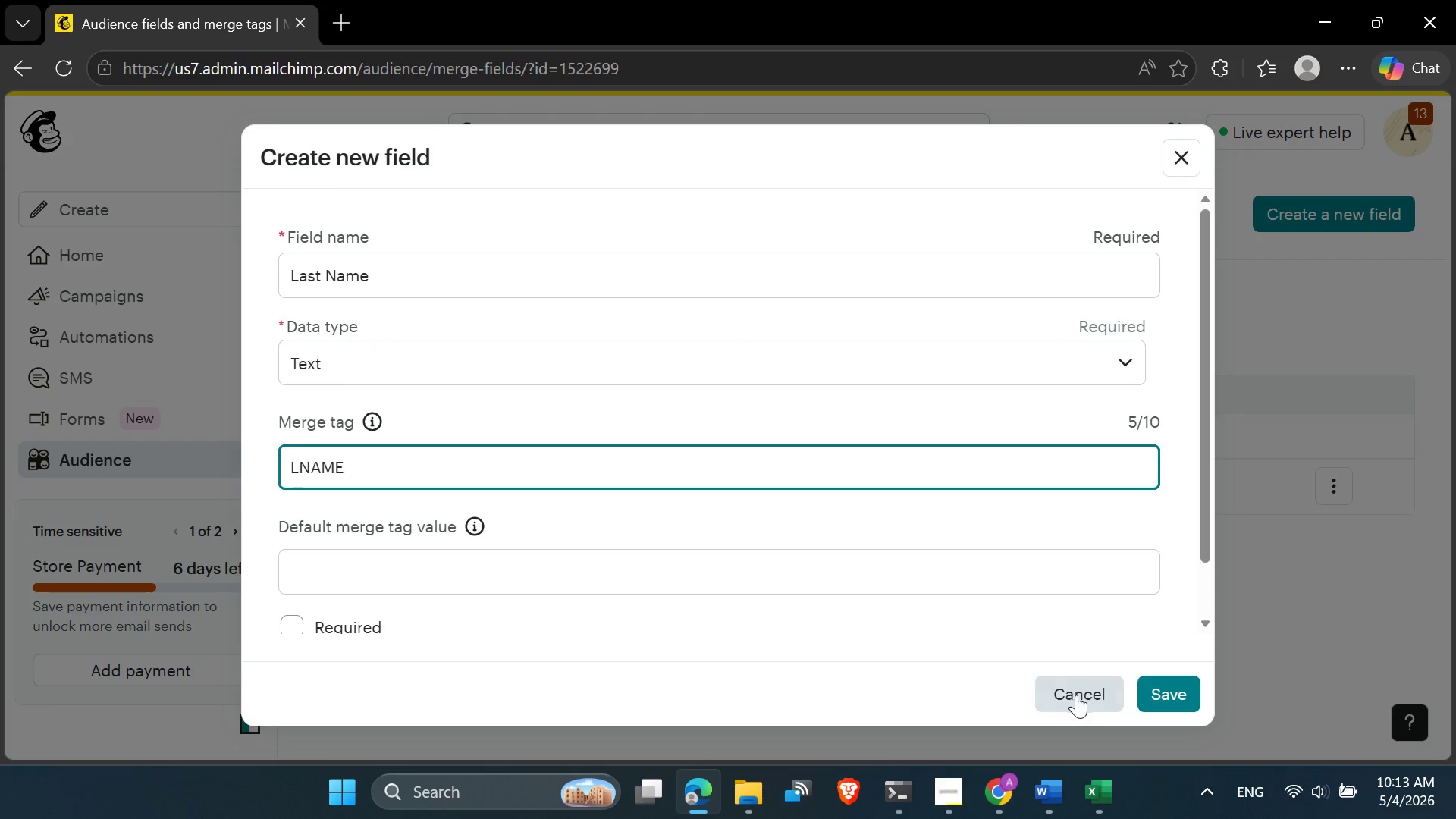 
left_click([1153, 691])
 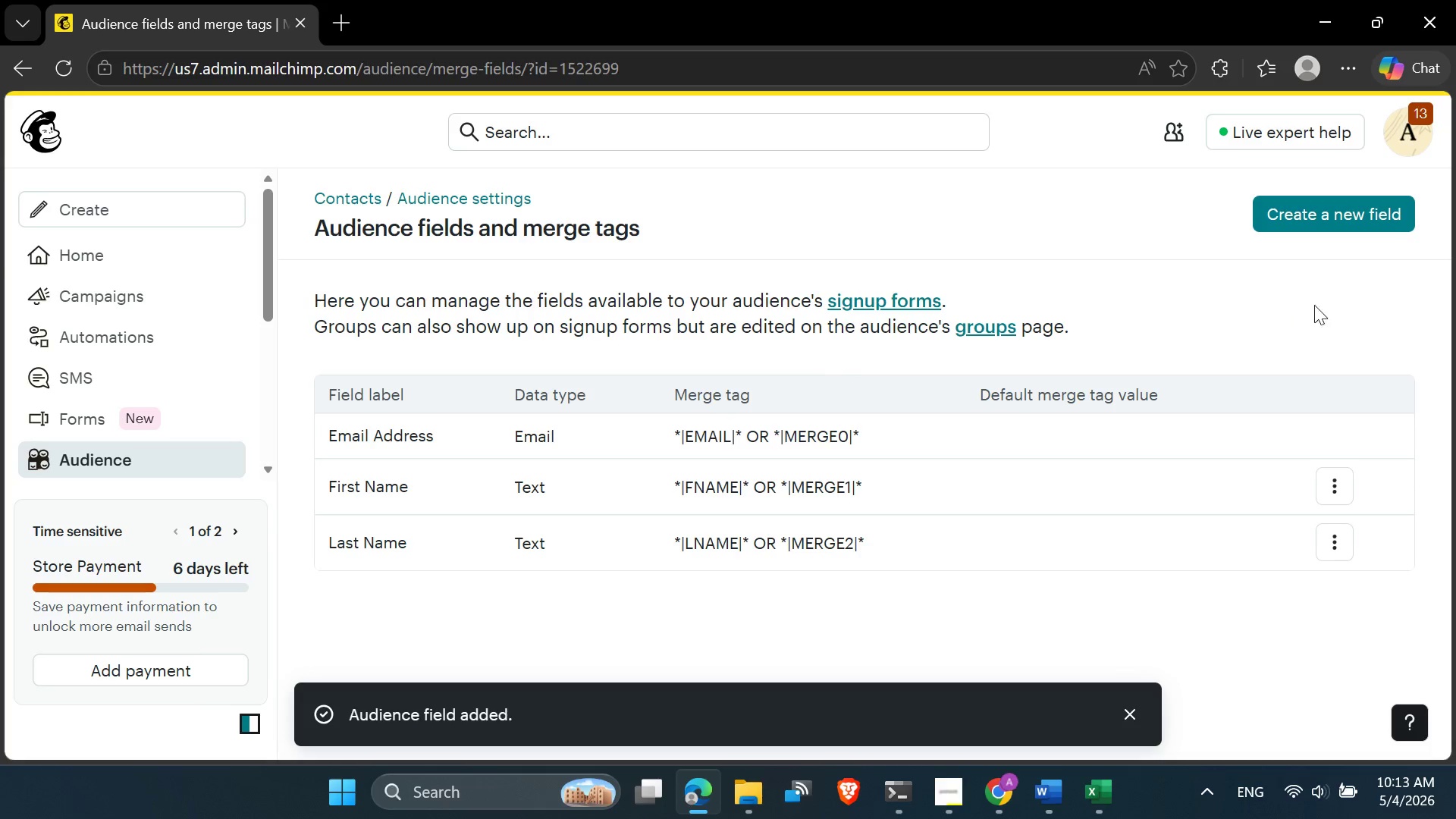 
left_click([1312, 222])
 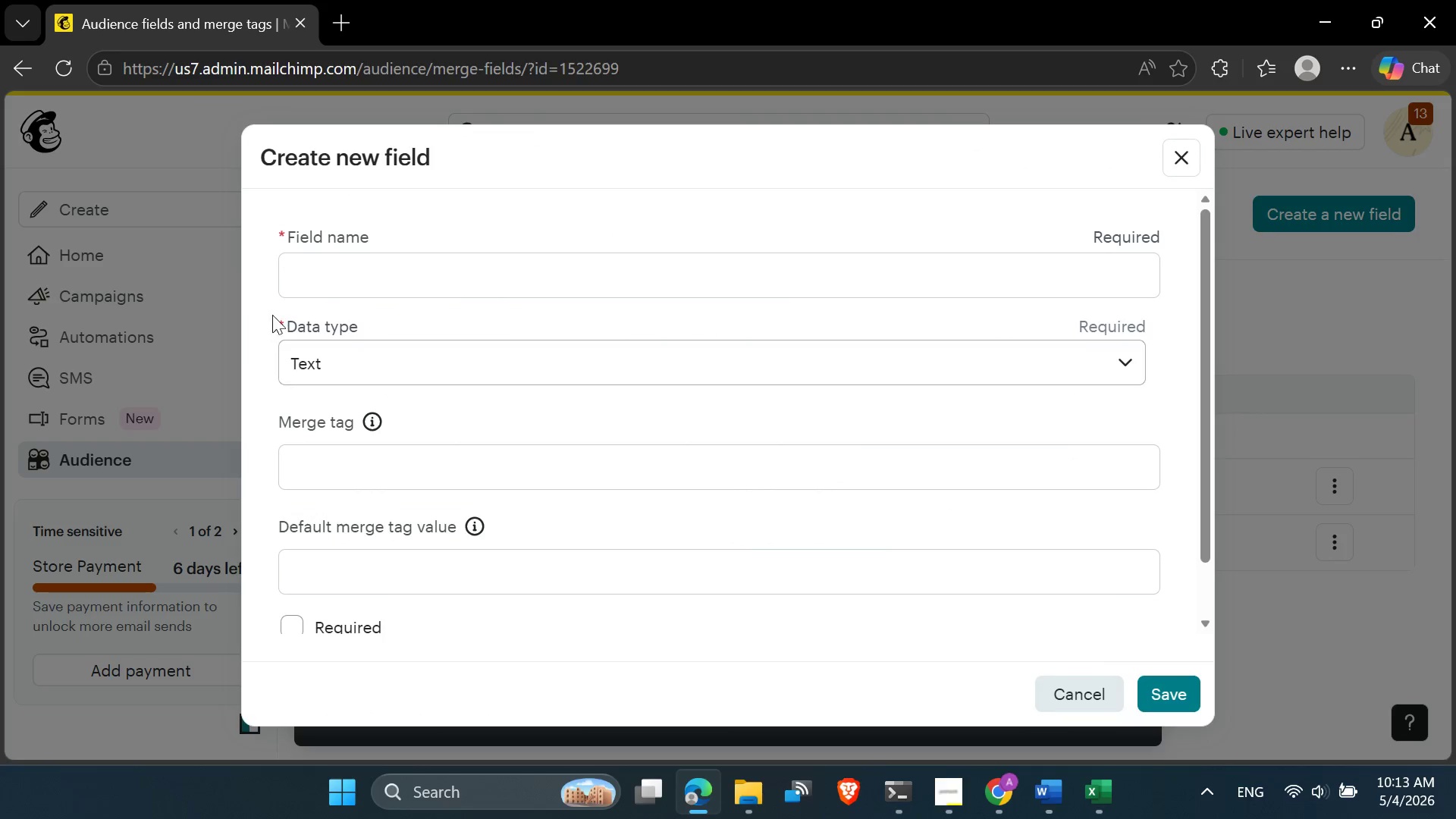 
left_click([320, 282])
 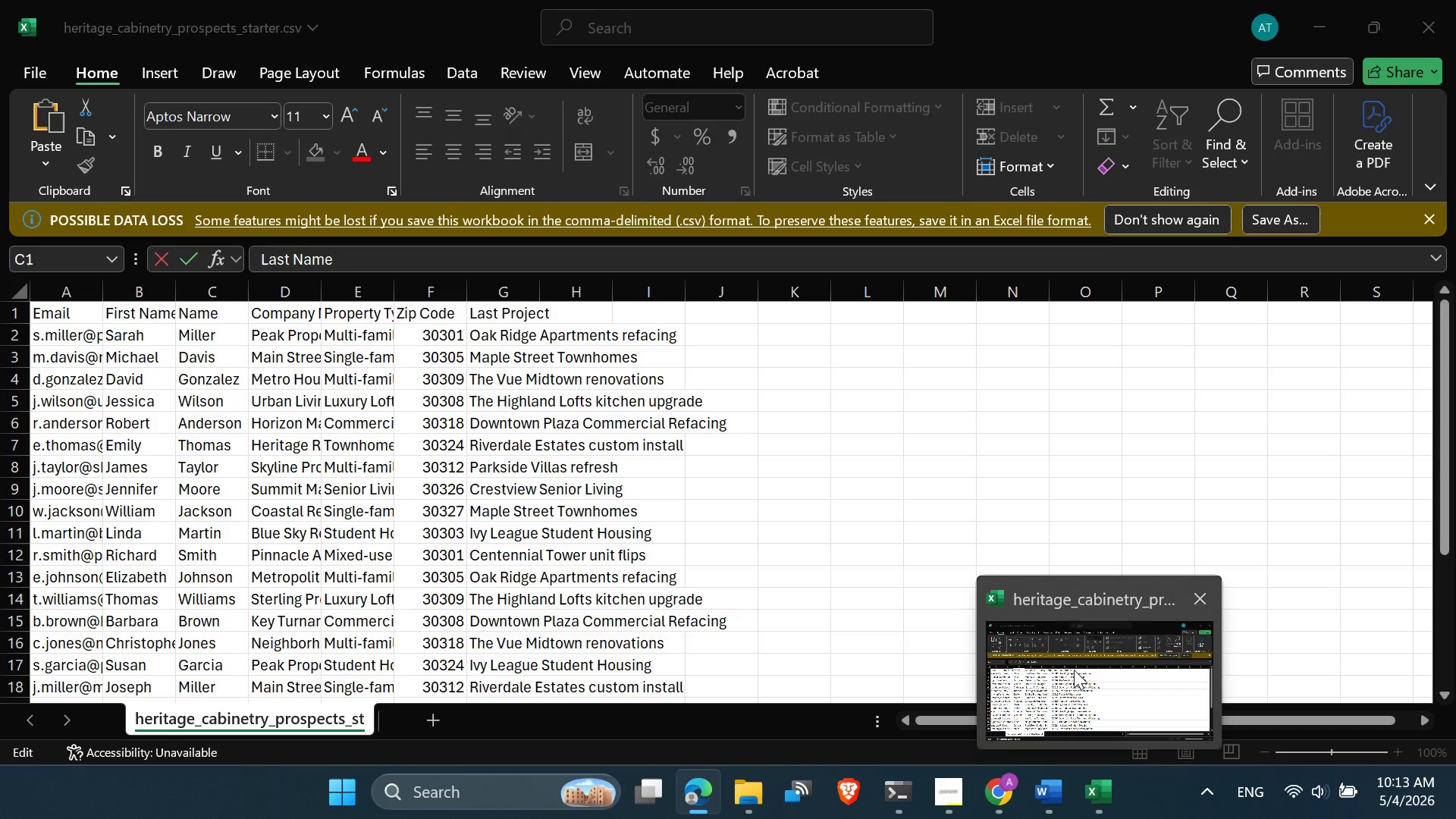 
wait(6.12)
 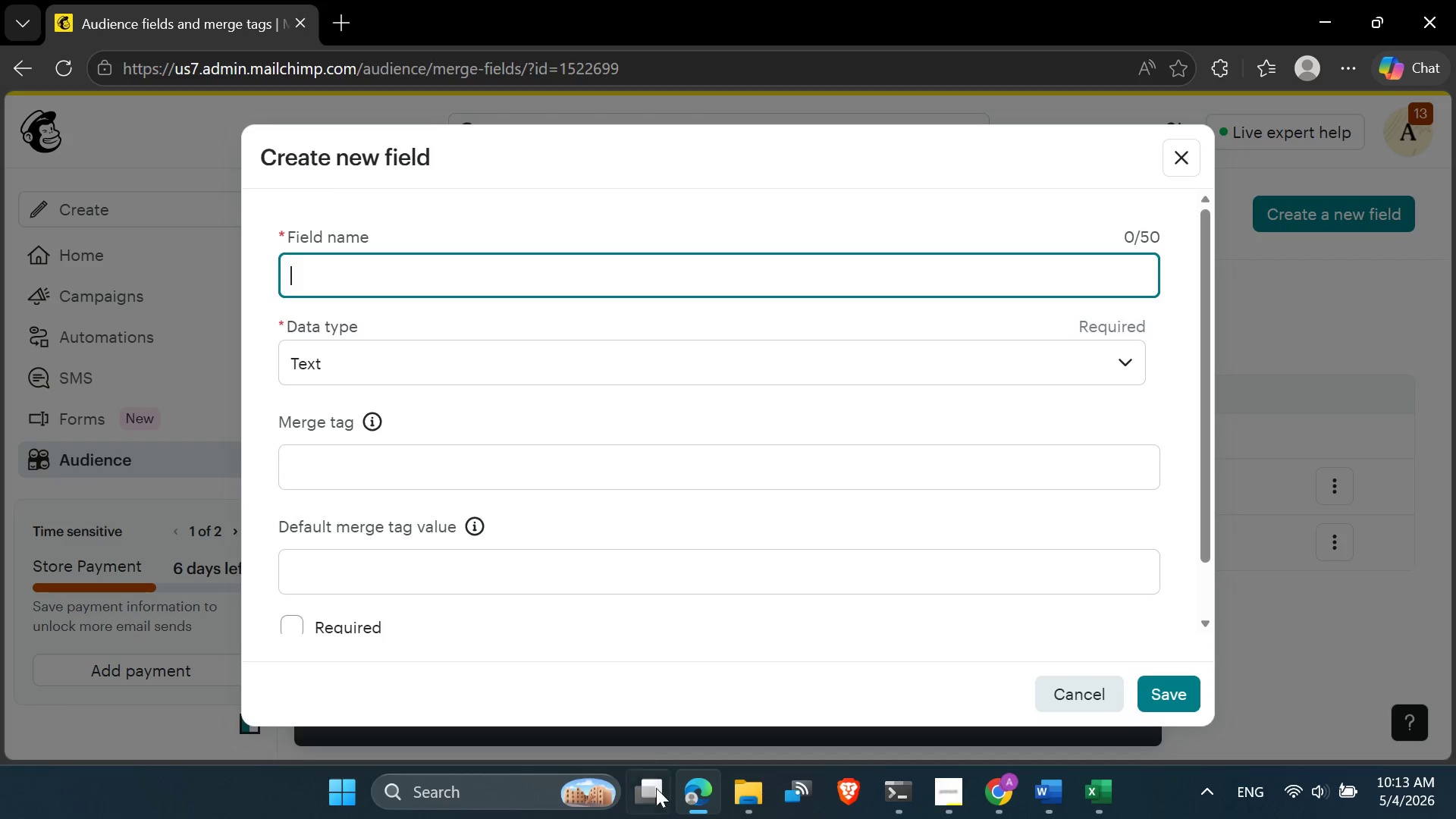 
left_click([1074, 670])
 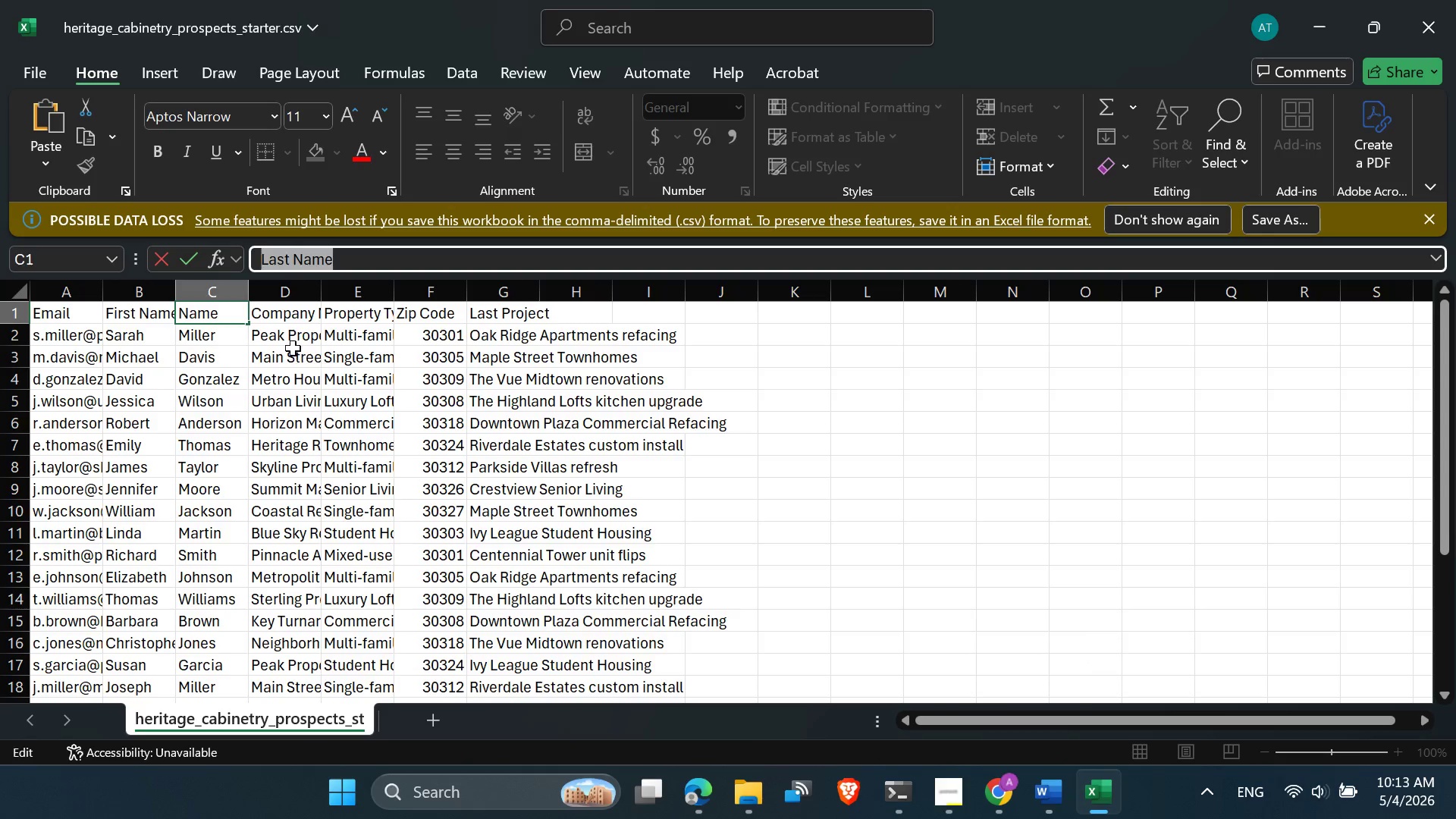 
left_click([300, 315])
 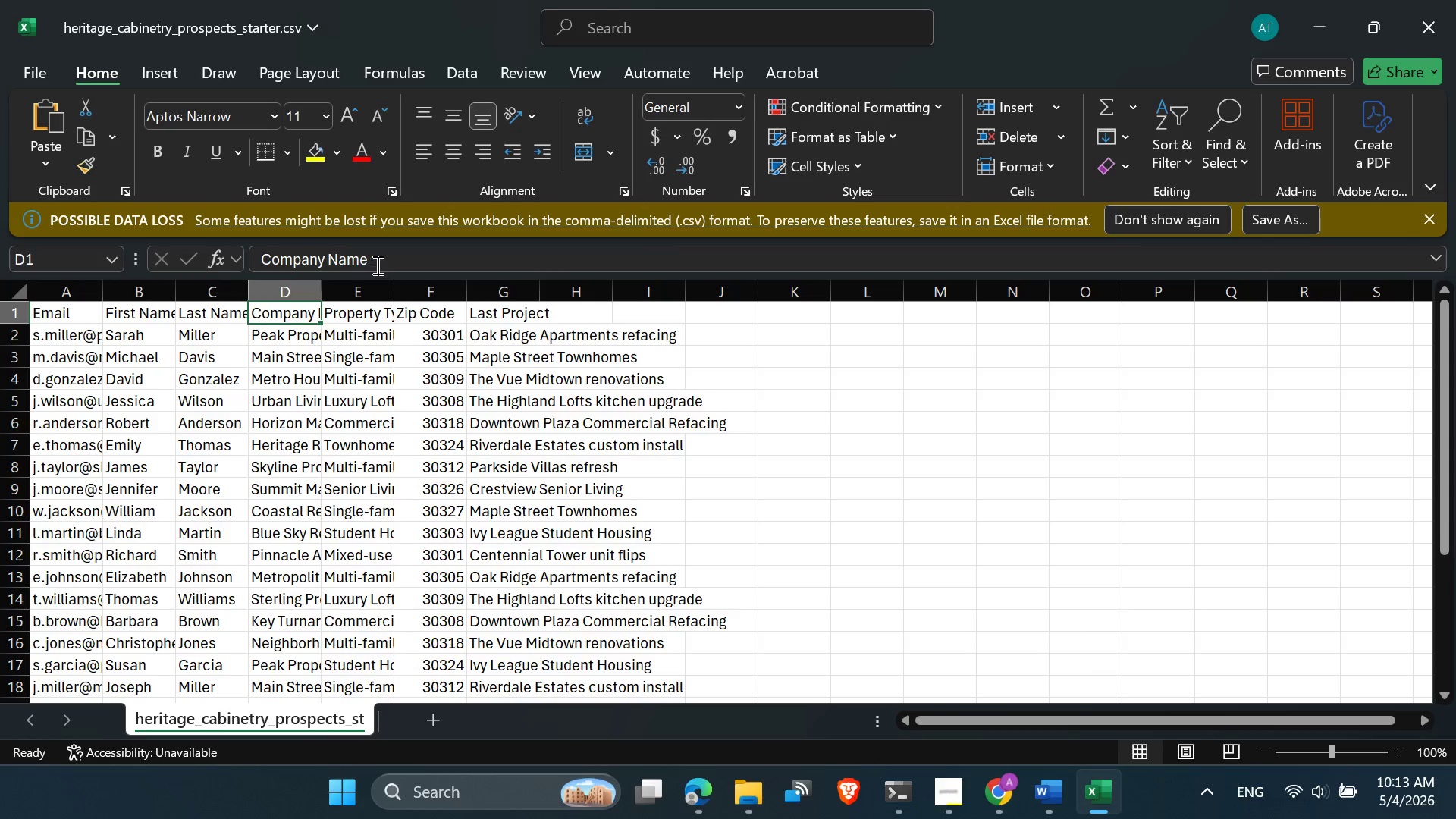 
left_click_drag(start_coordinate=[378, 262], to_coordinate=[220, 250])
 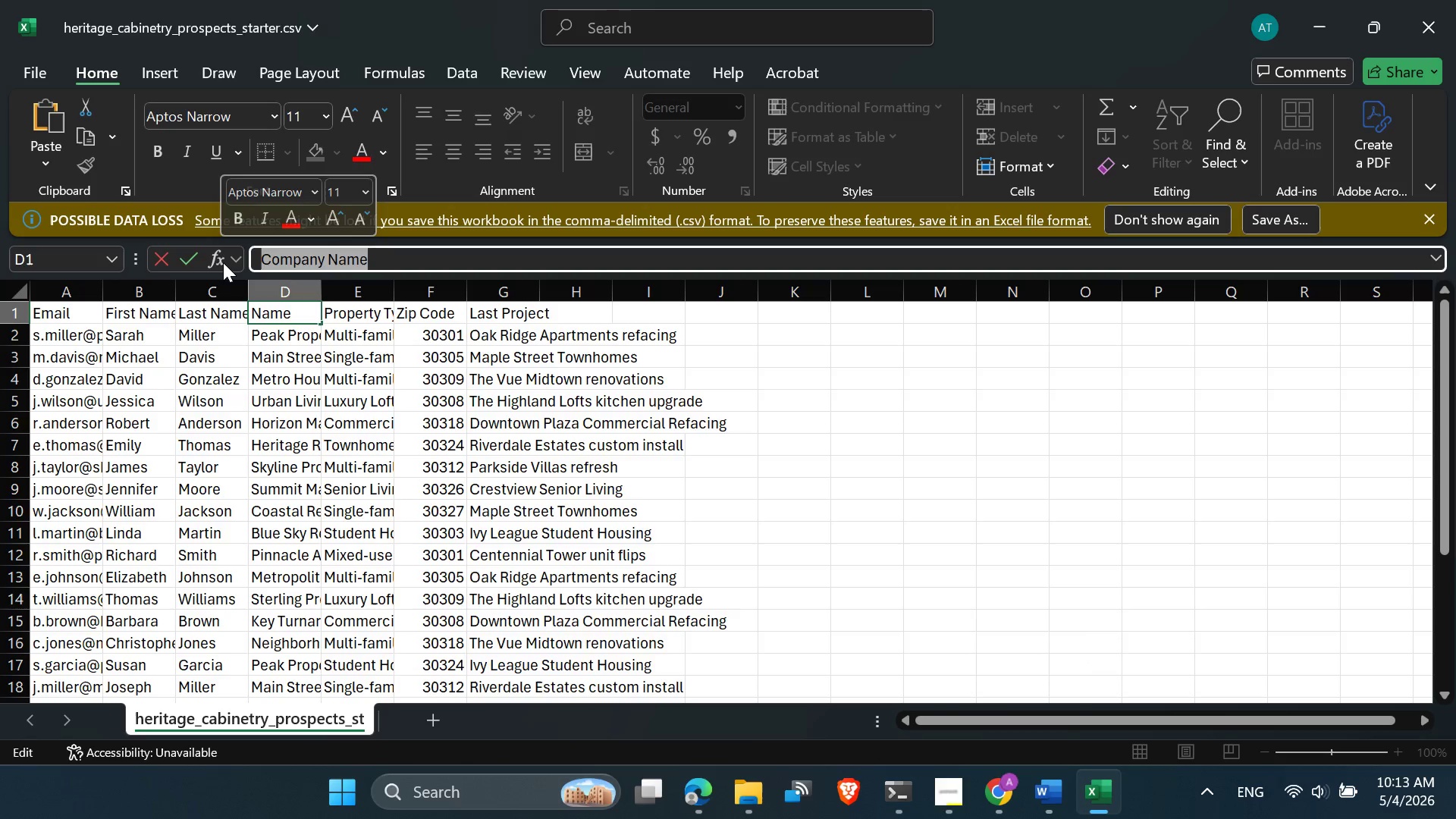 
key(Control+C)
 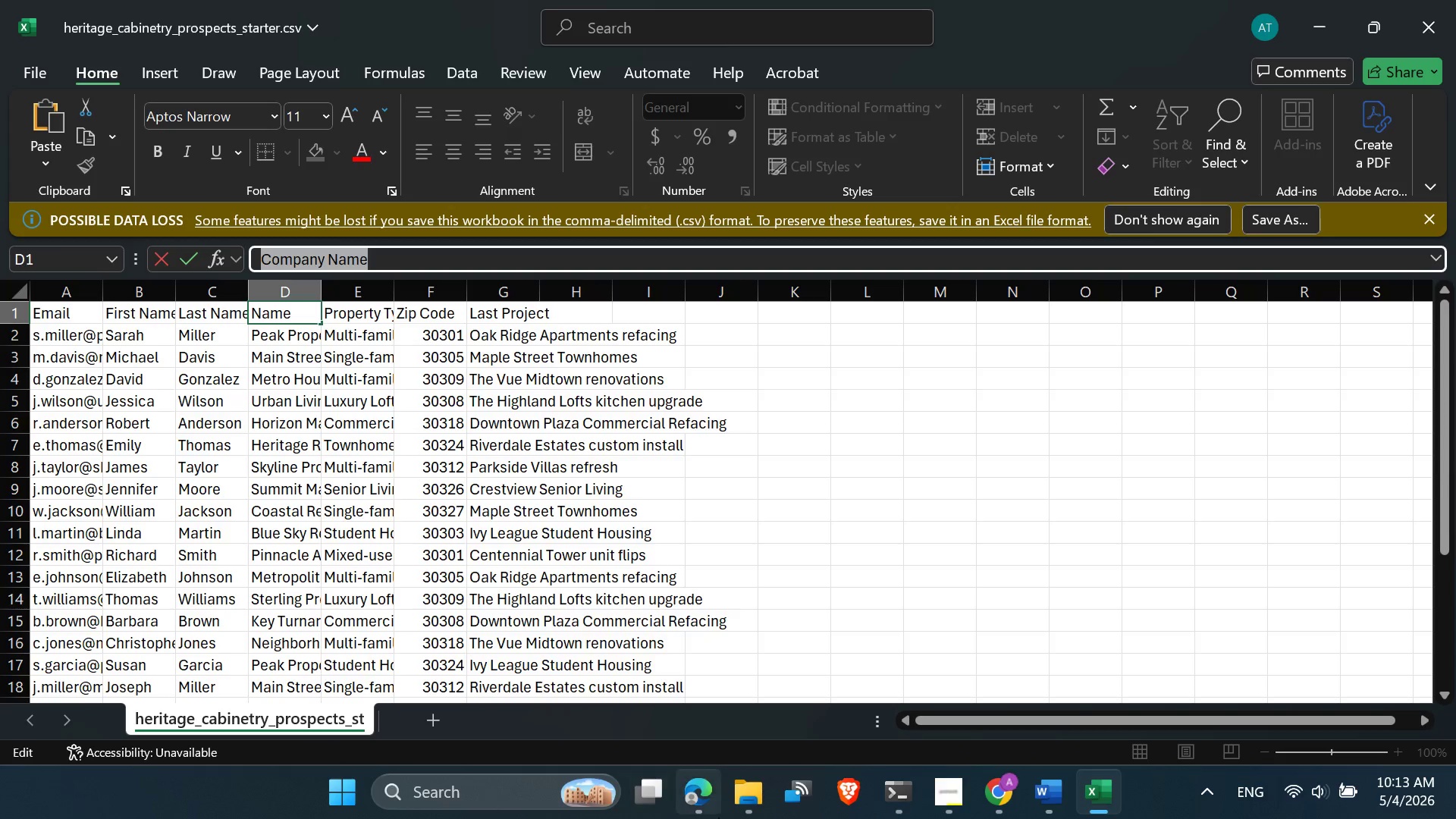 
left_click([708, 801])
 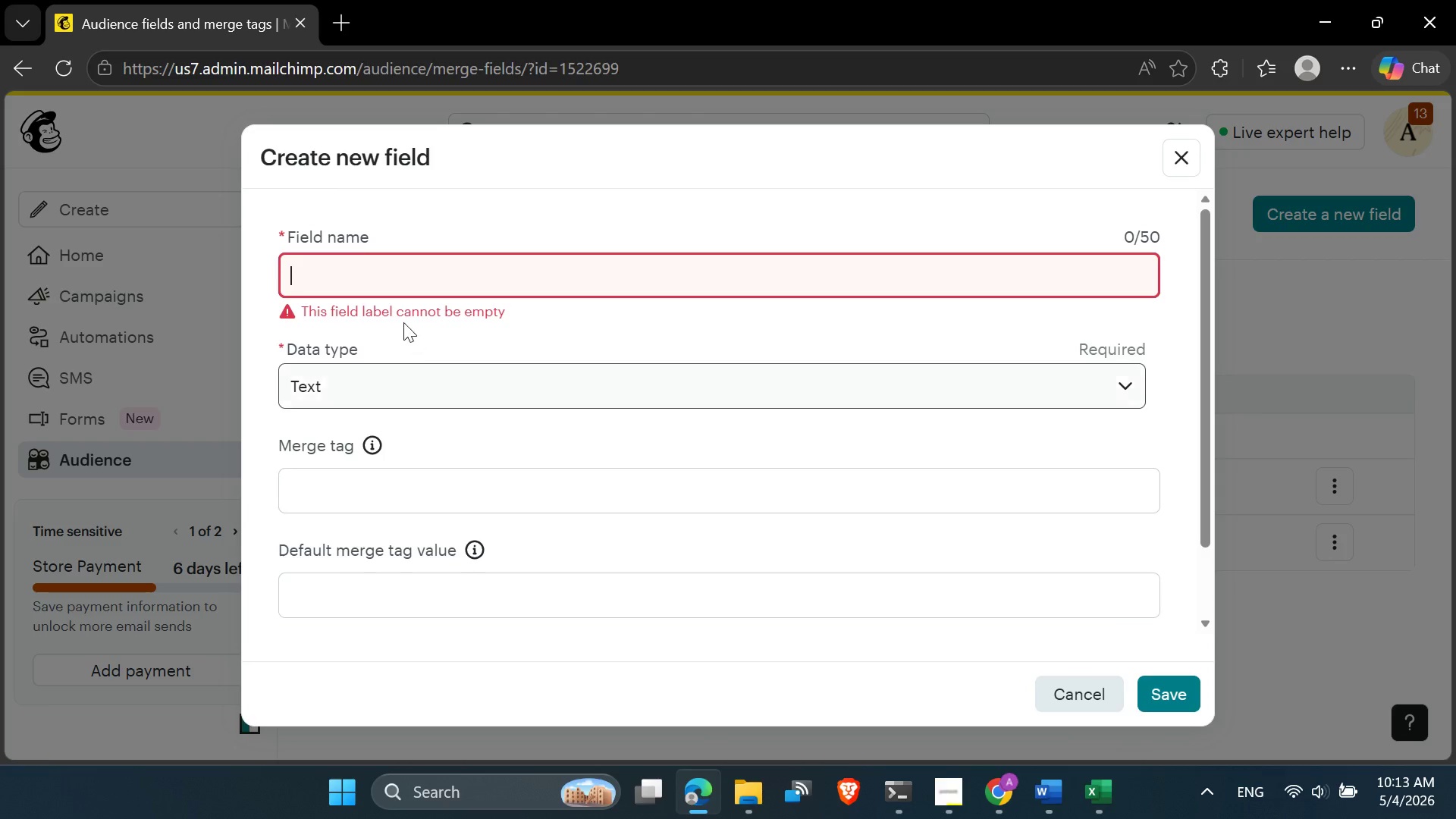 
key(Control+V)
 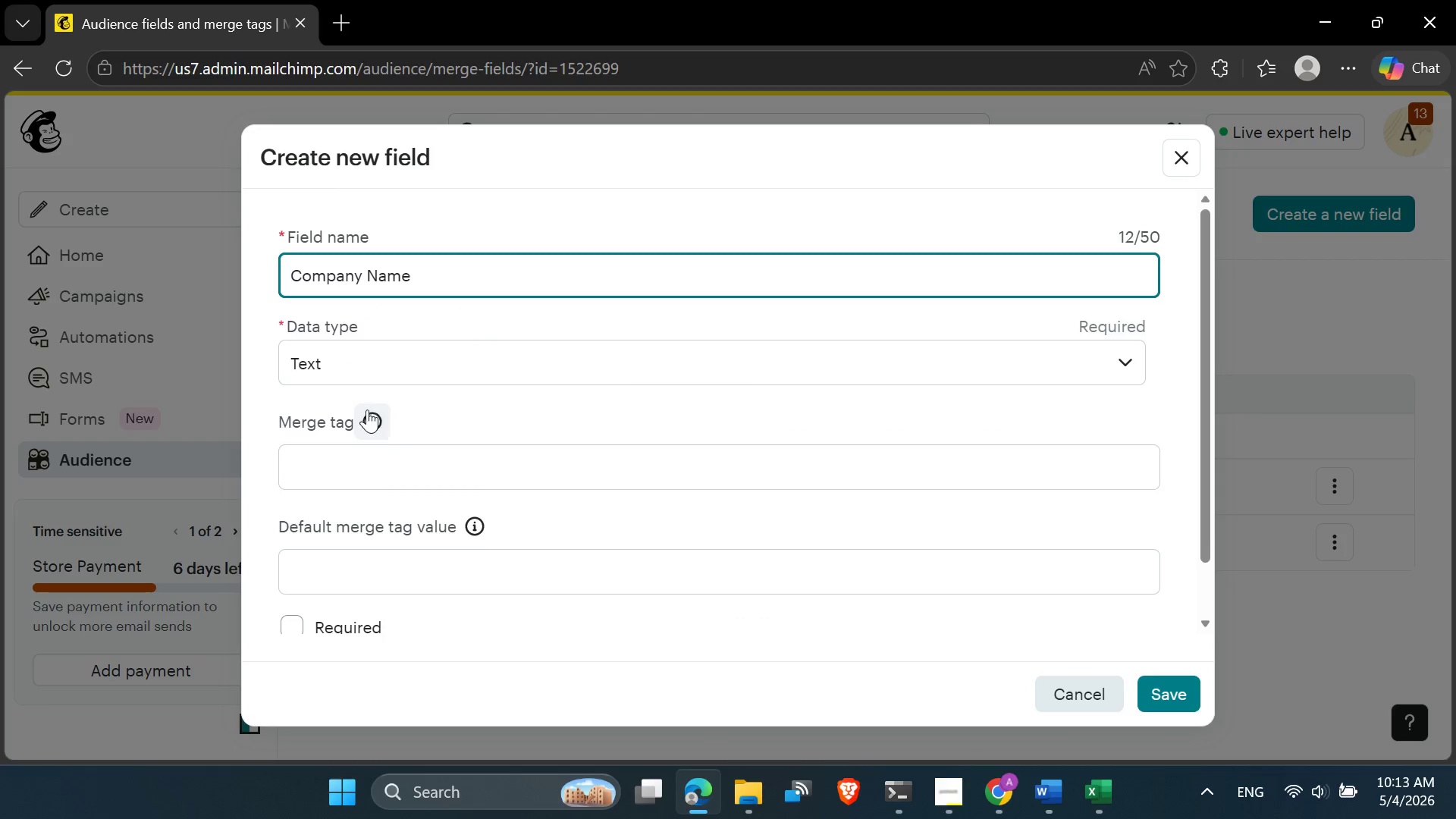 
left_click([341, 457])
 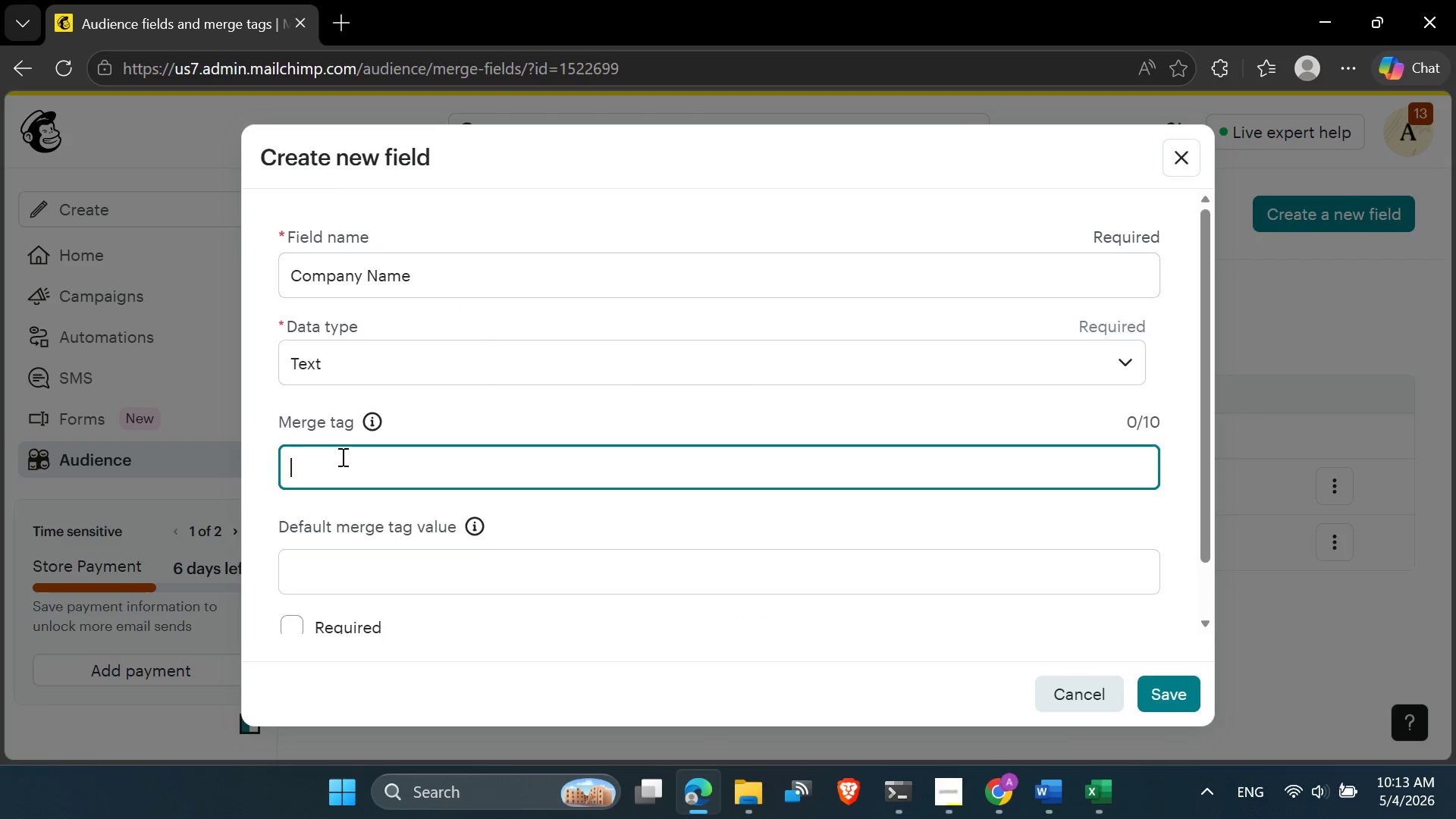 
key(Control+C)
 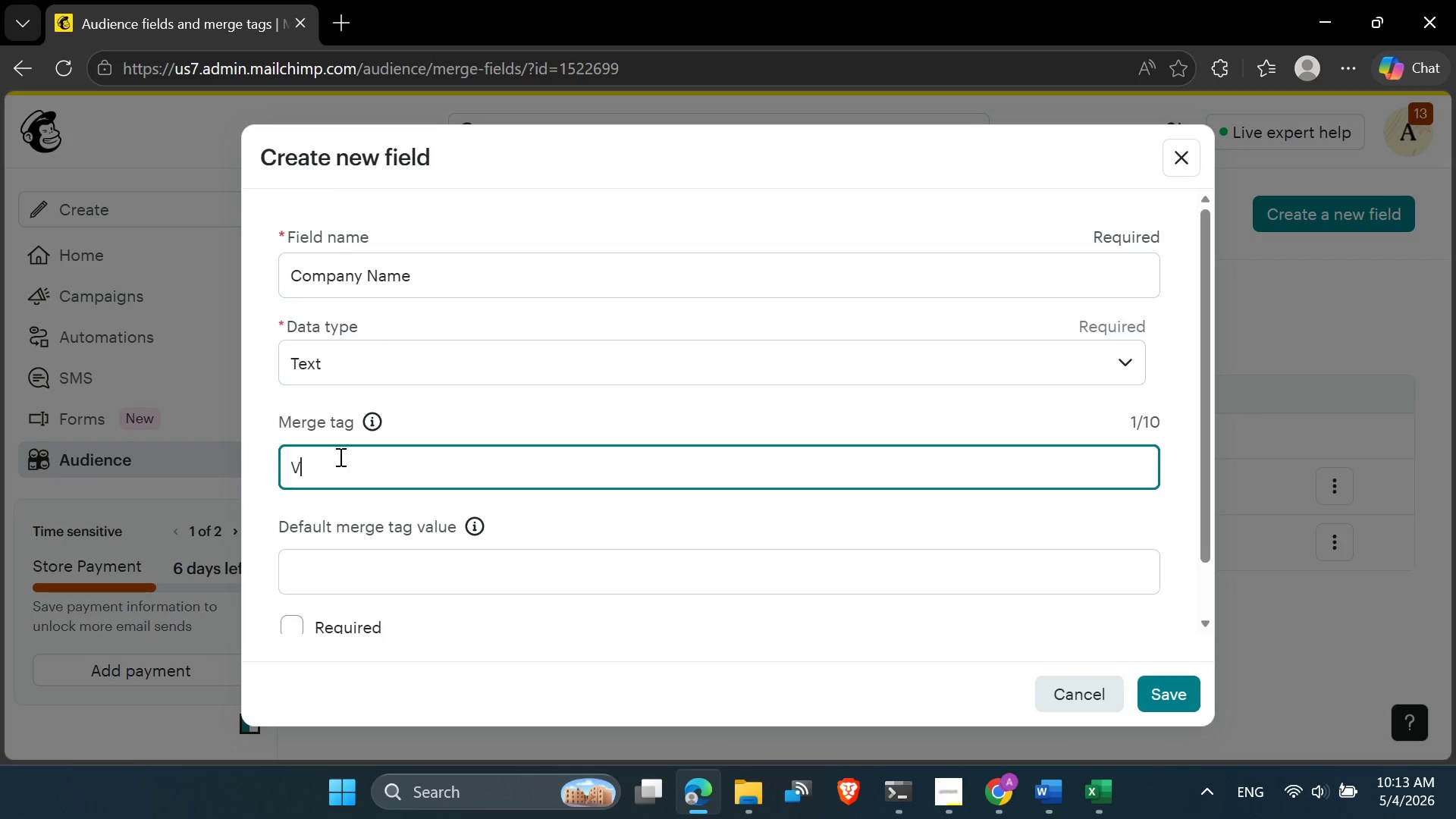 
type(V)
key(Backspace)
type(COMPANY)
 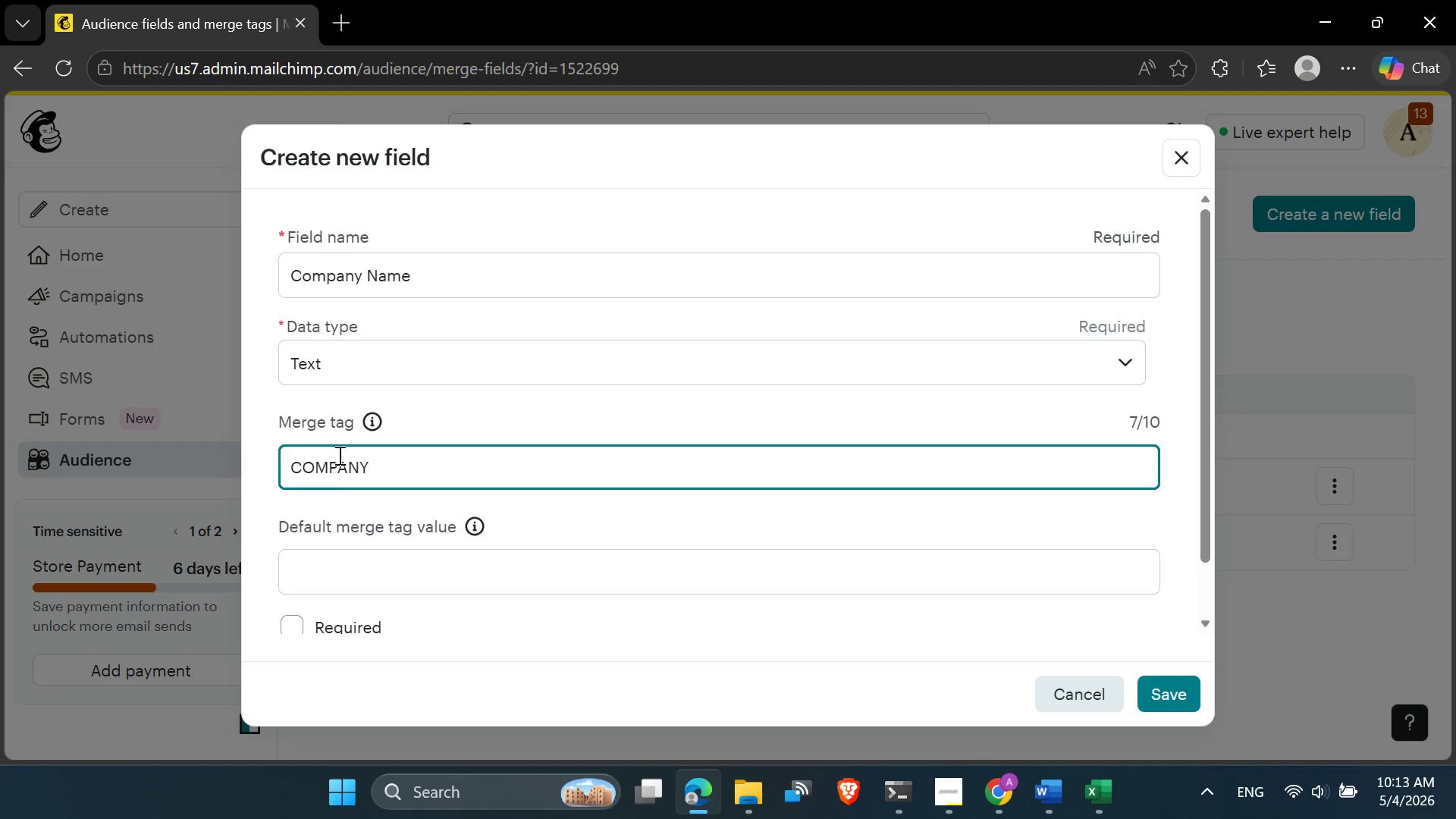 
hold_key(key=ControlLeft, duration=0.33)
 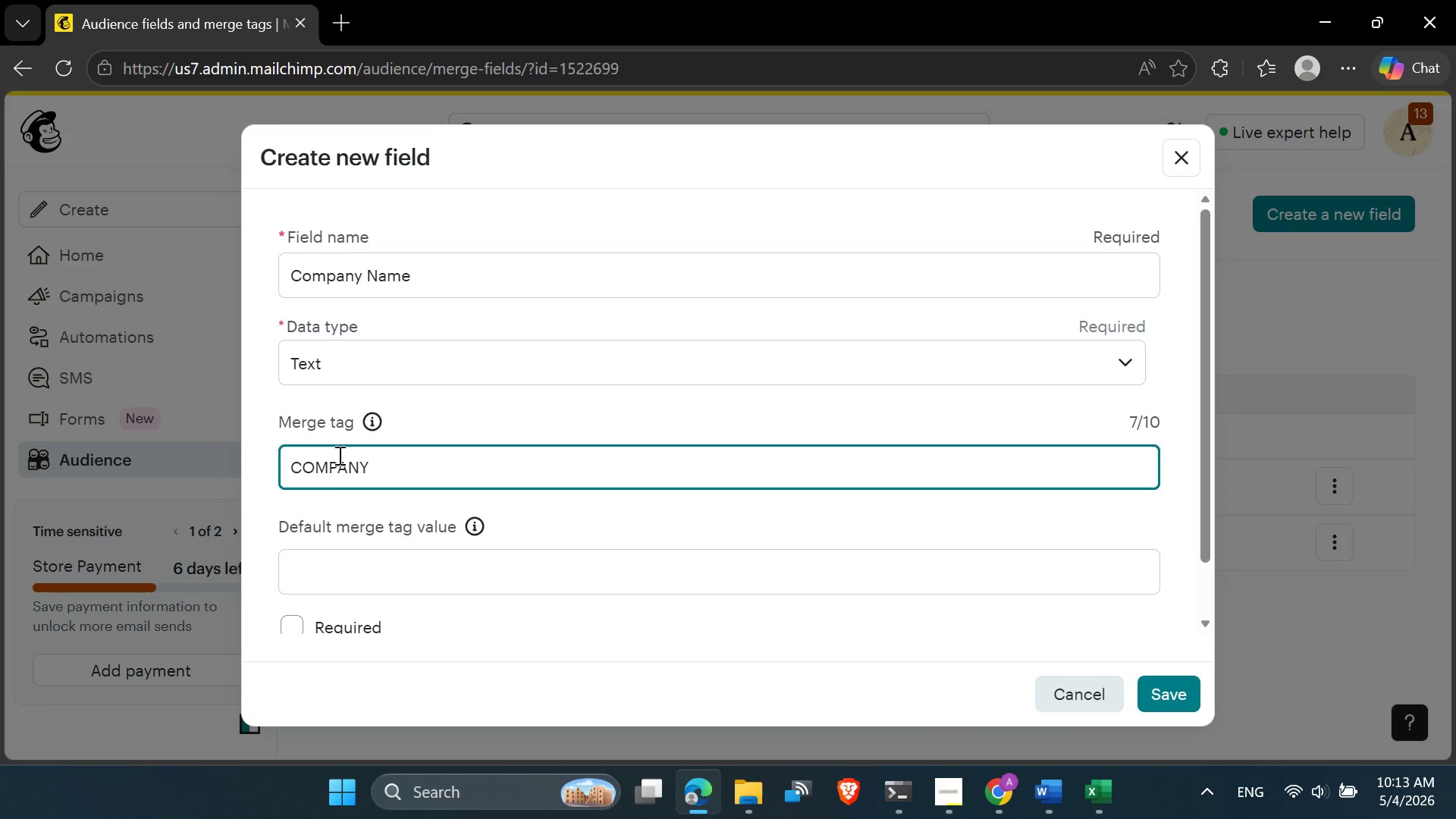 
left_click([1174, 698])
 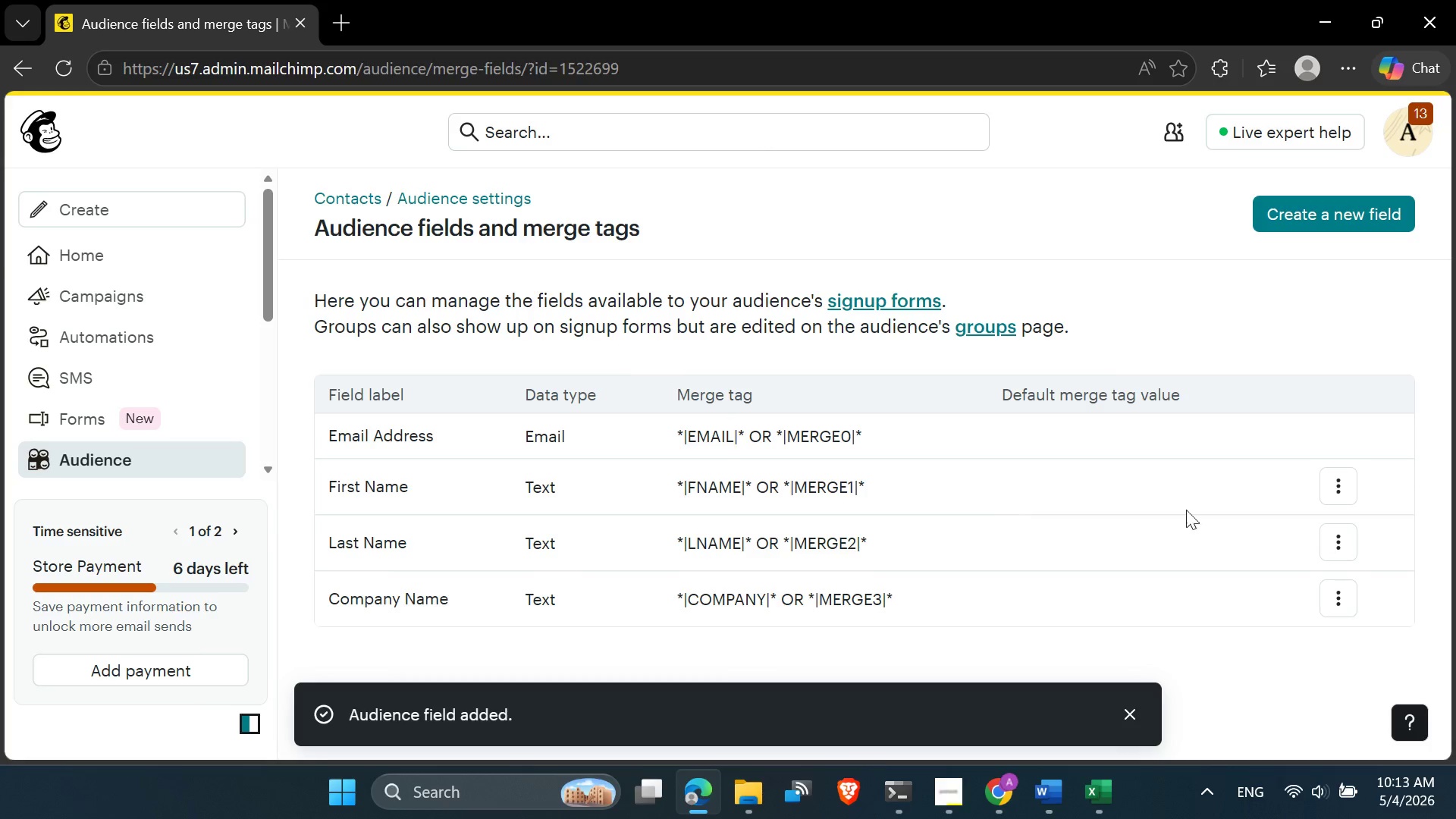 
scroll: coordinate [1260, 428], scroll_direction: down, amount: 1.0
 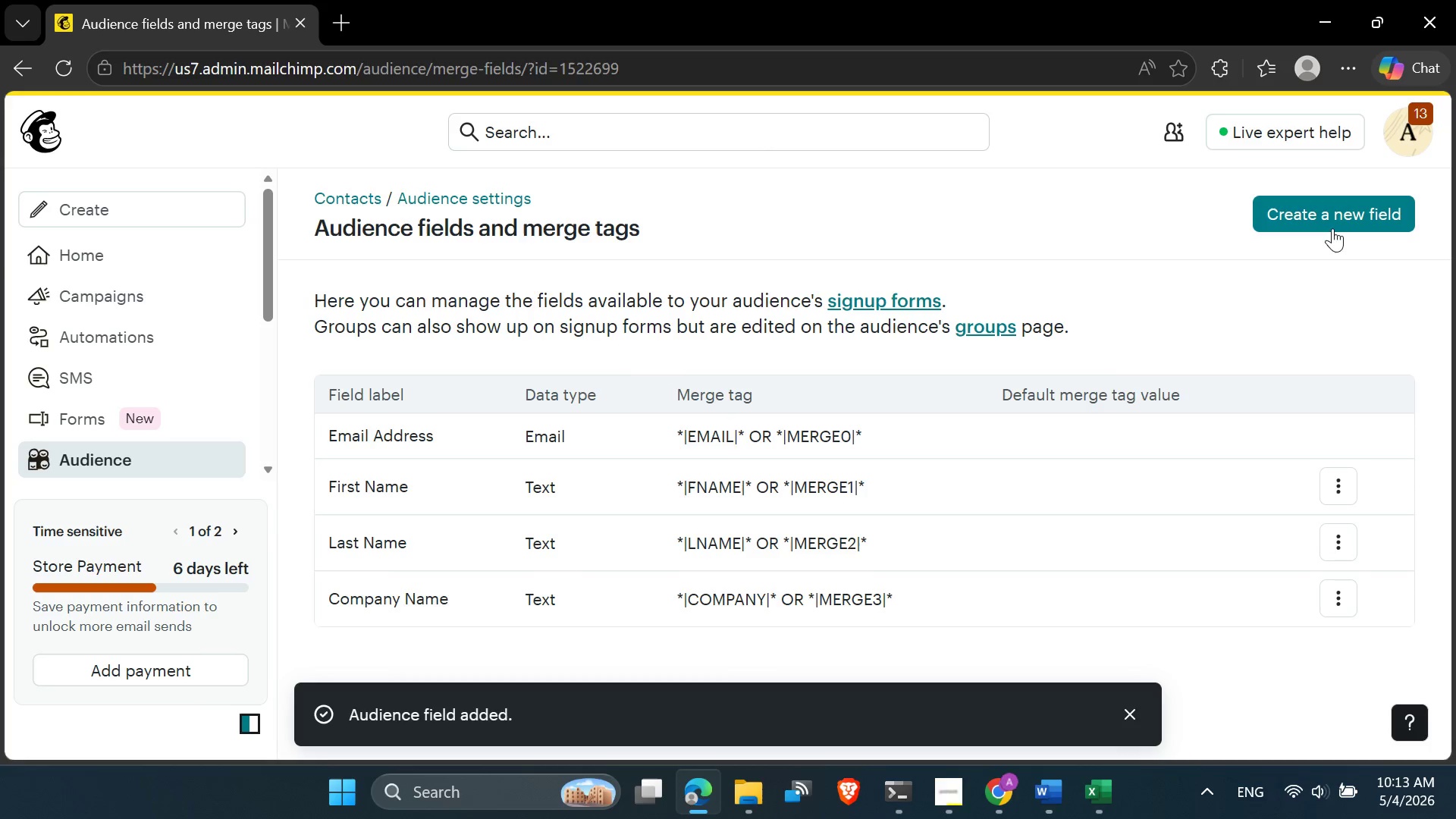 
left_click([1329, 217])
 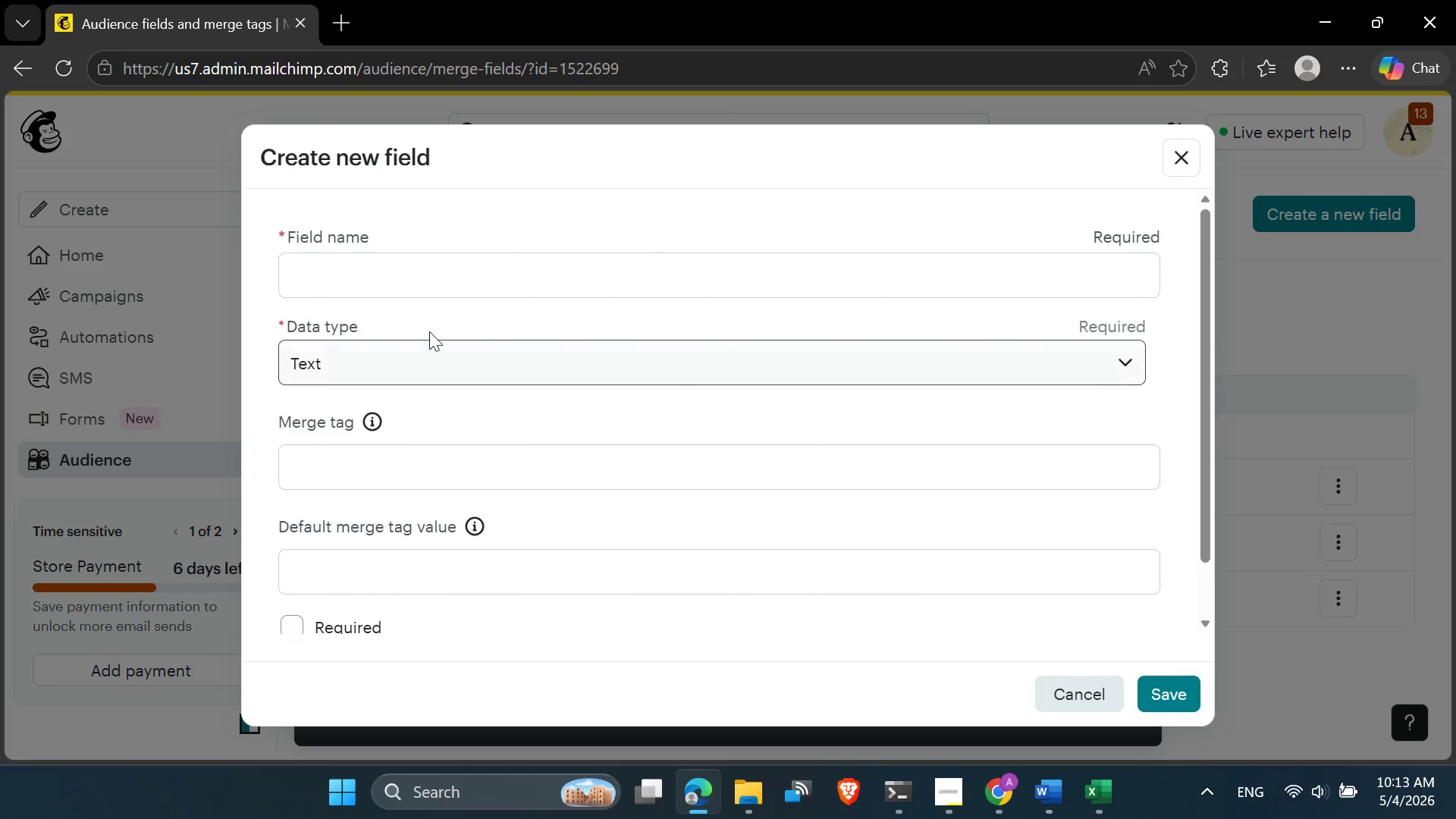 
left_click([377, 257])
 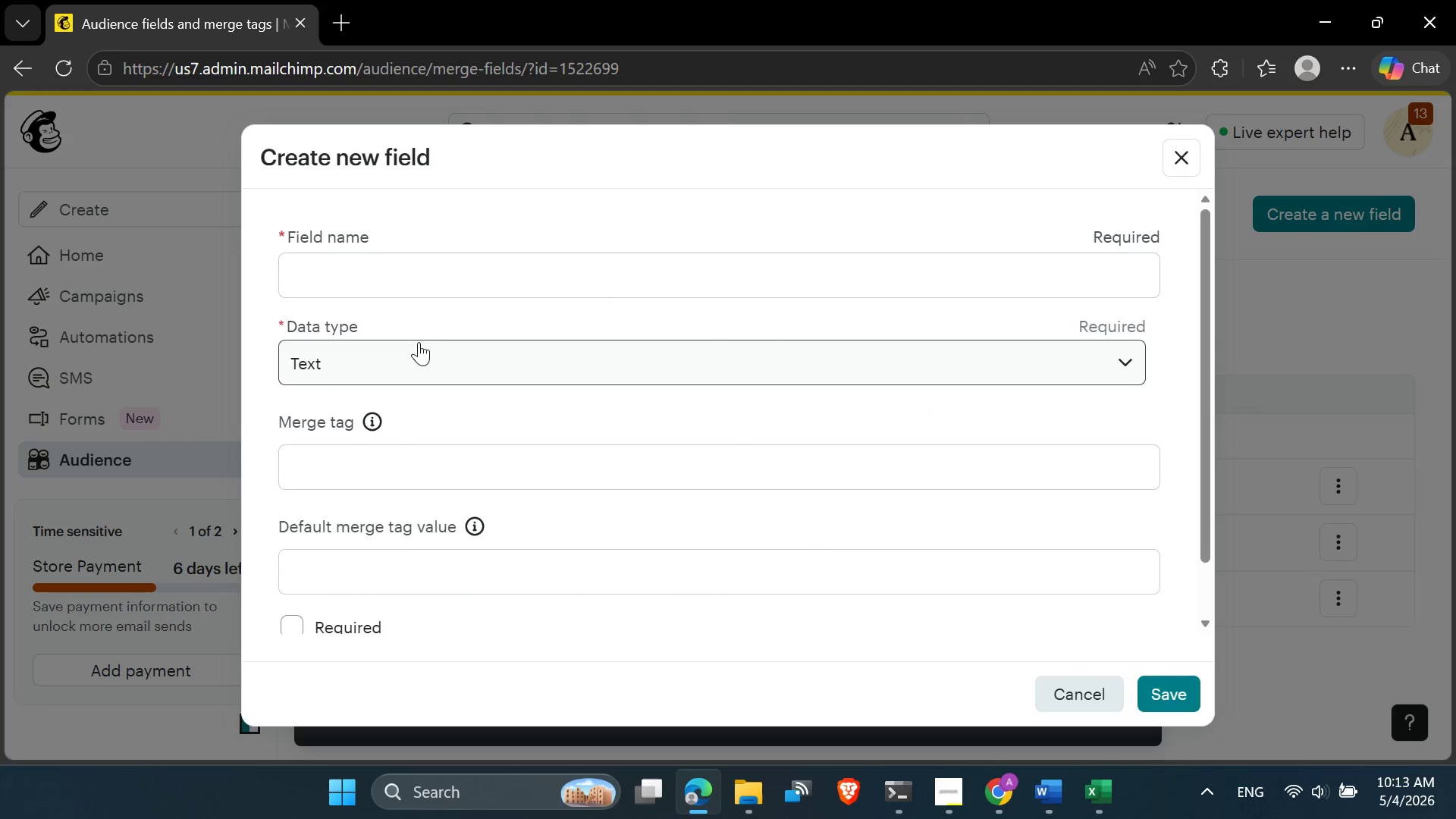 
left_click([383, 270])
 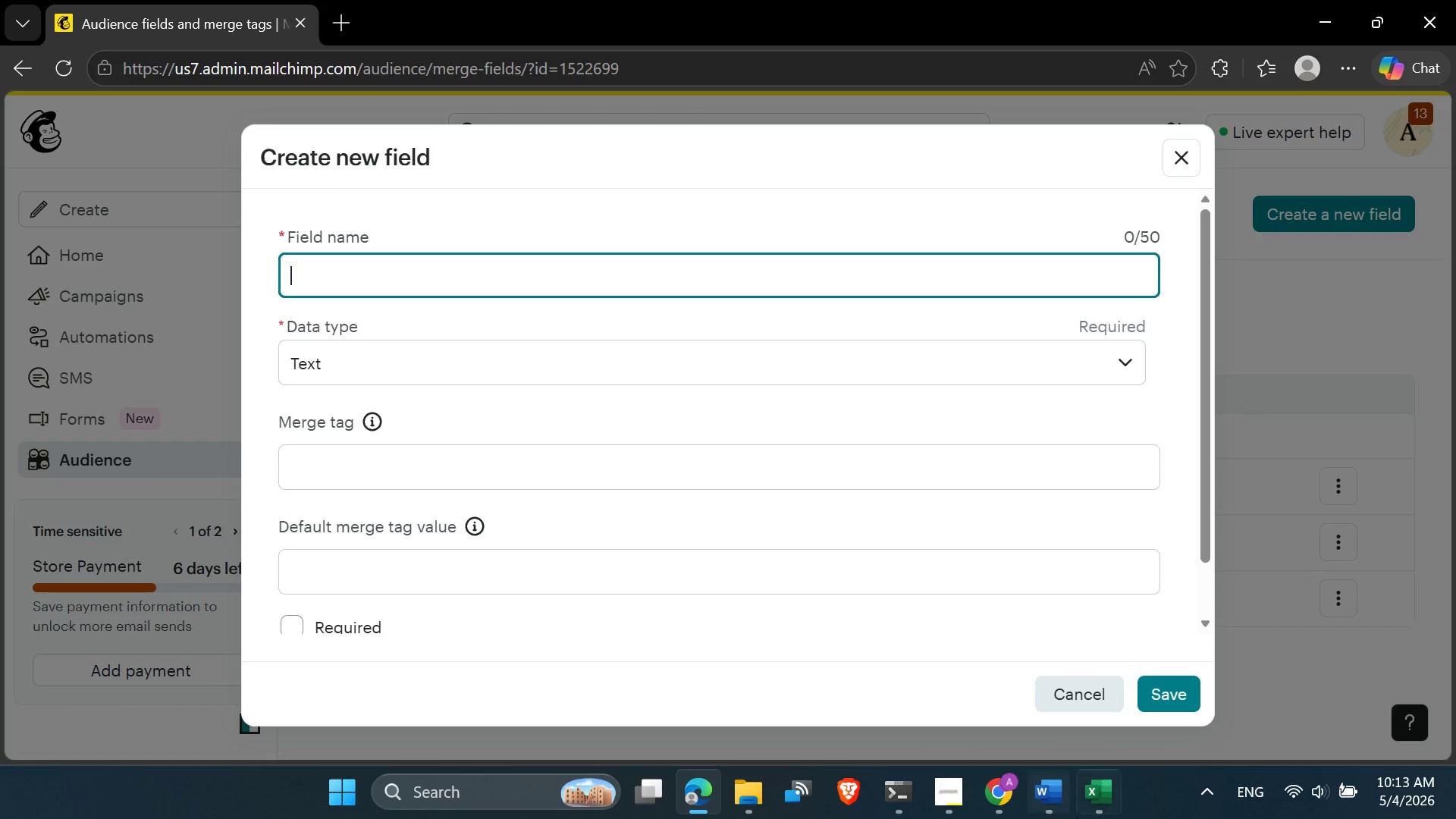 
mouse_move([991, 804])
 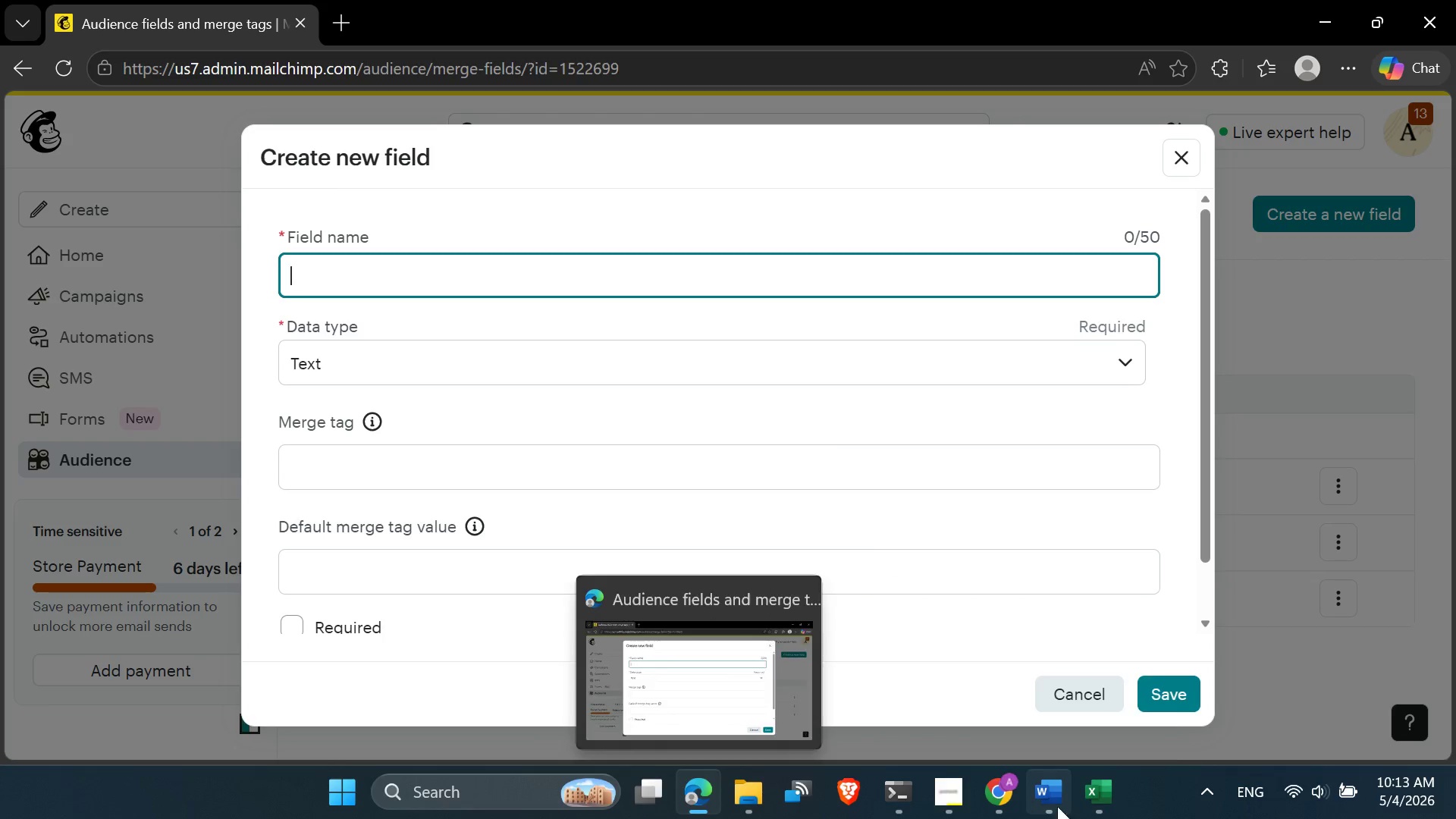 
left_click([1091, 802])
 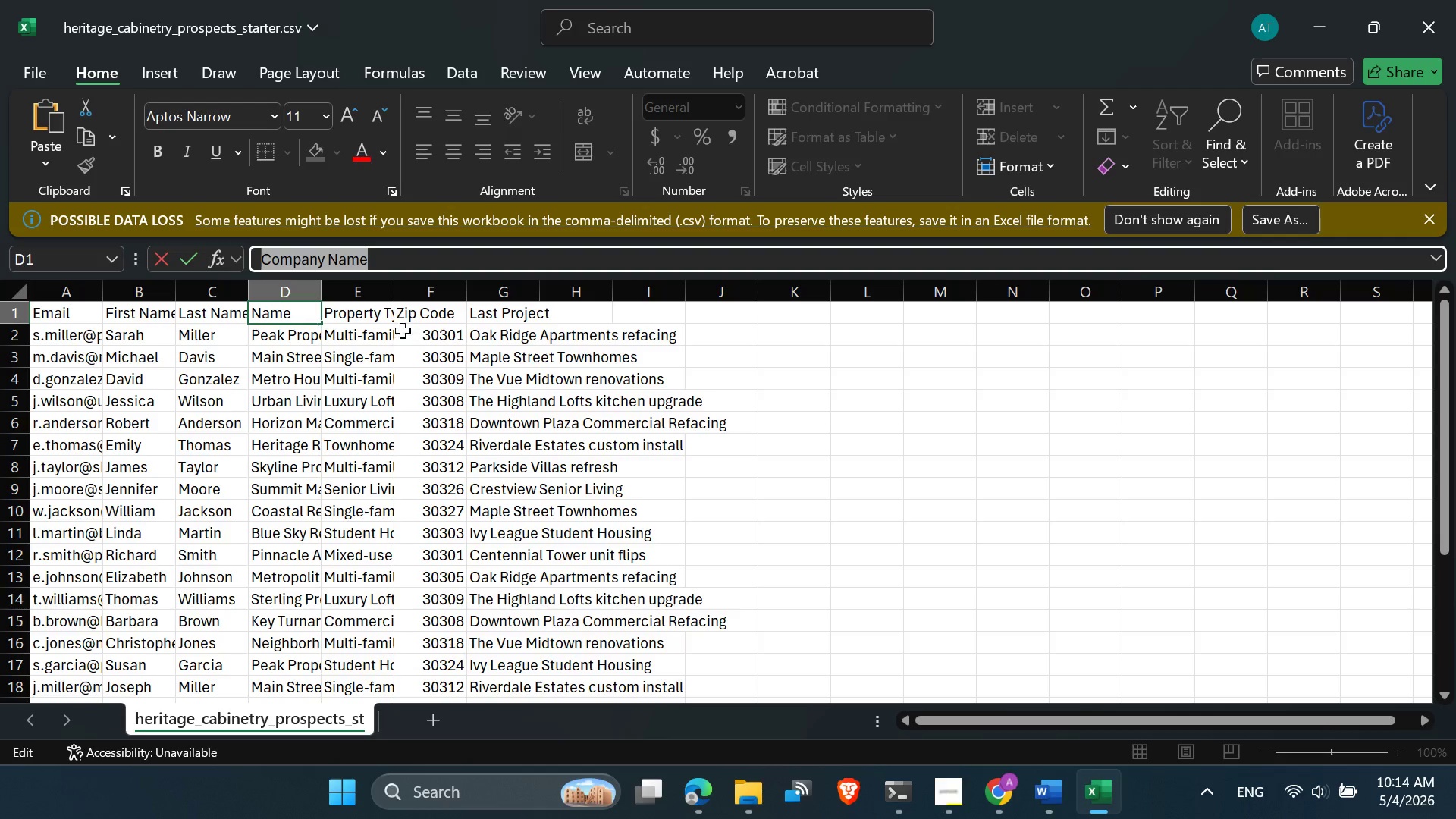 
left_click([369, 315])
 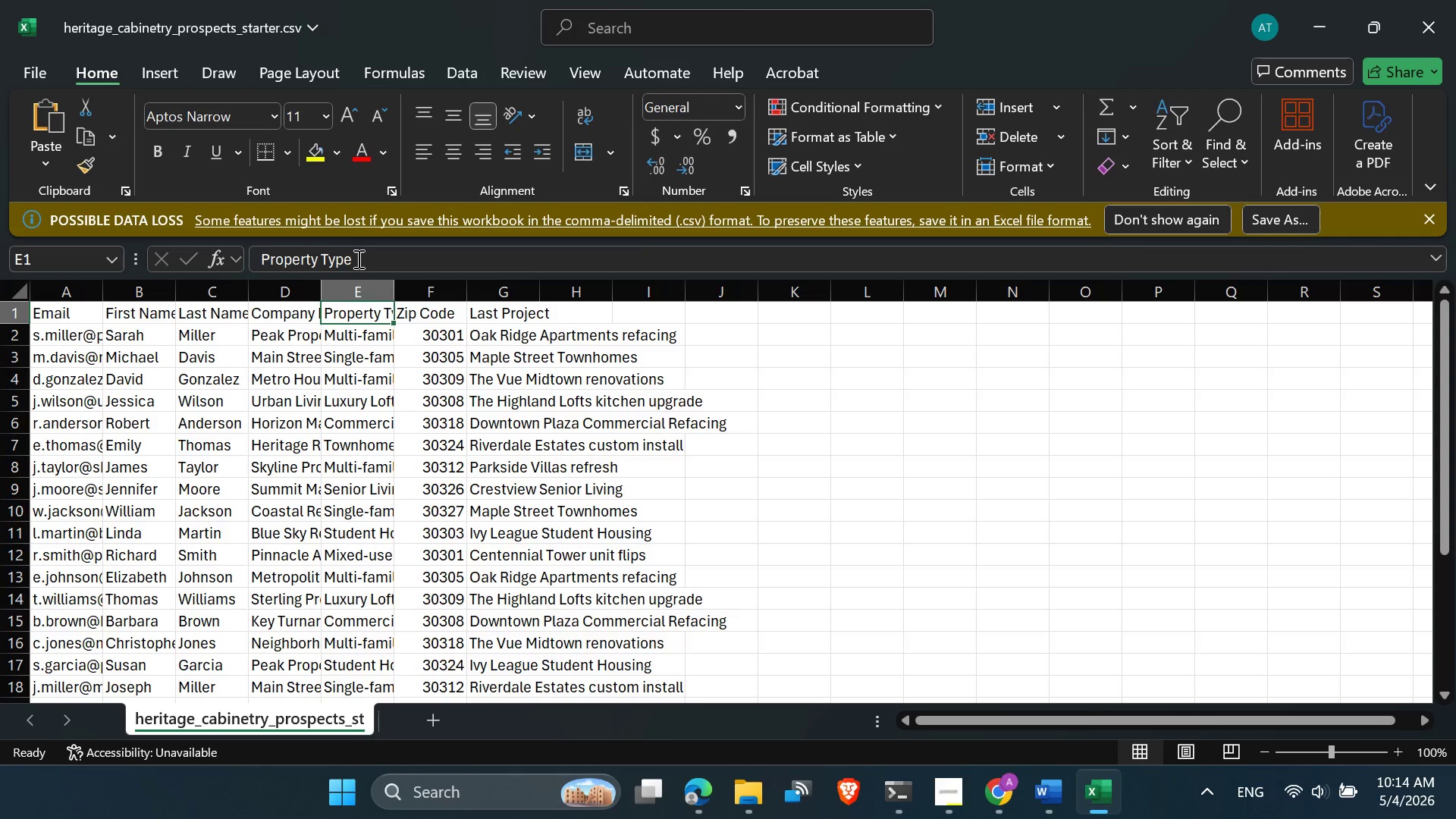 
left_click_drag(start_coordinate=[357, 259], to_coordinate=[214, 251])
 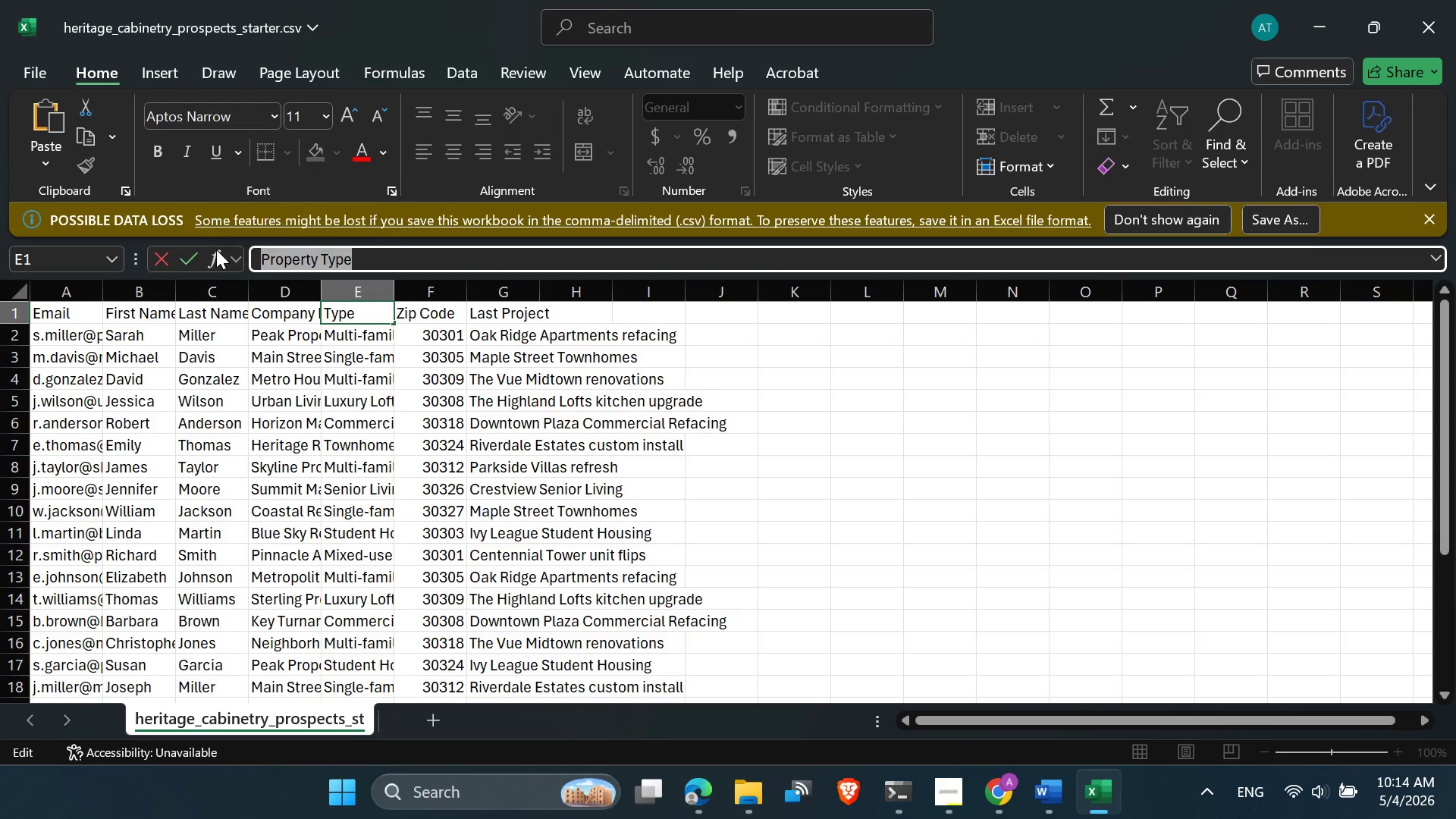 
key(Control+C)
 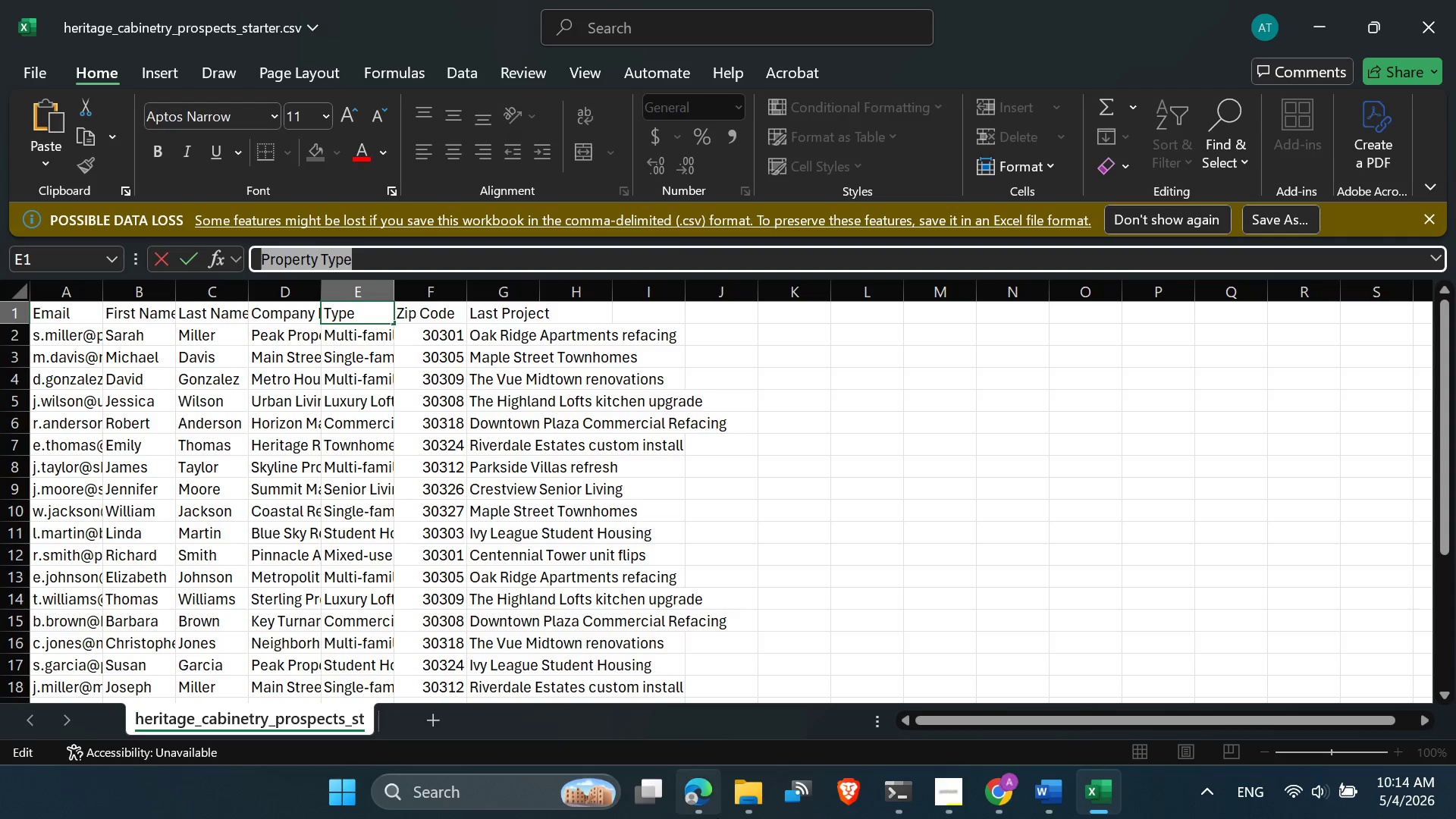 
left_click([704, 806])
 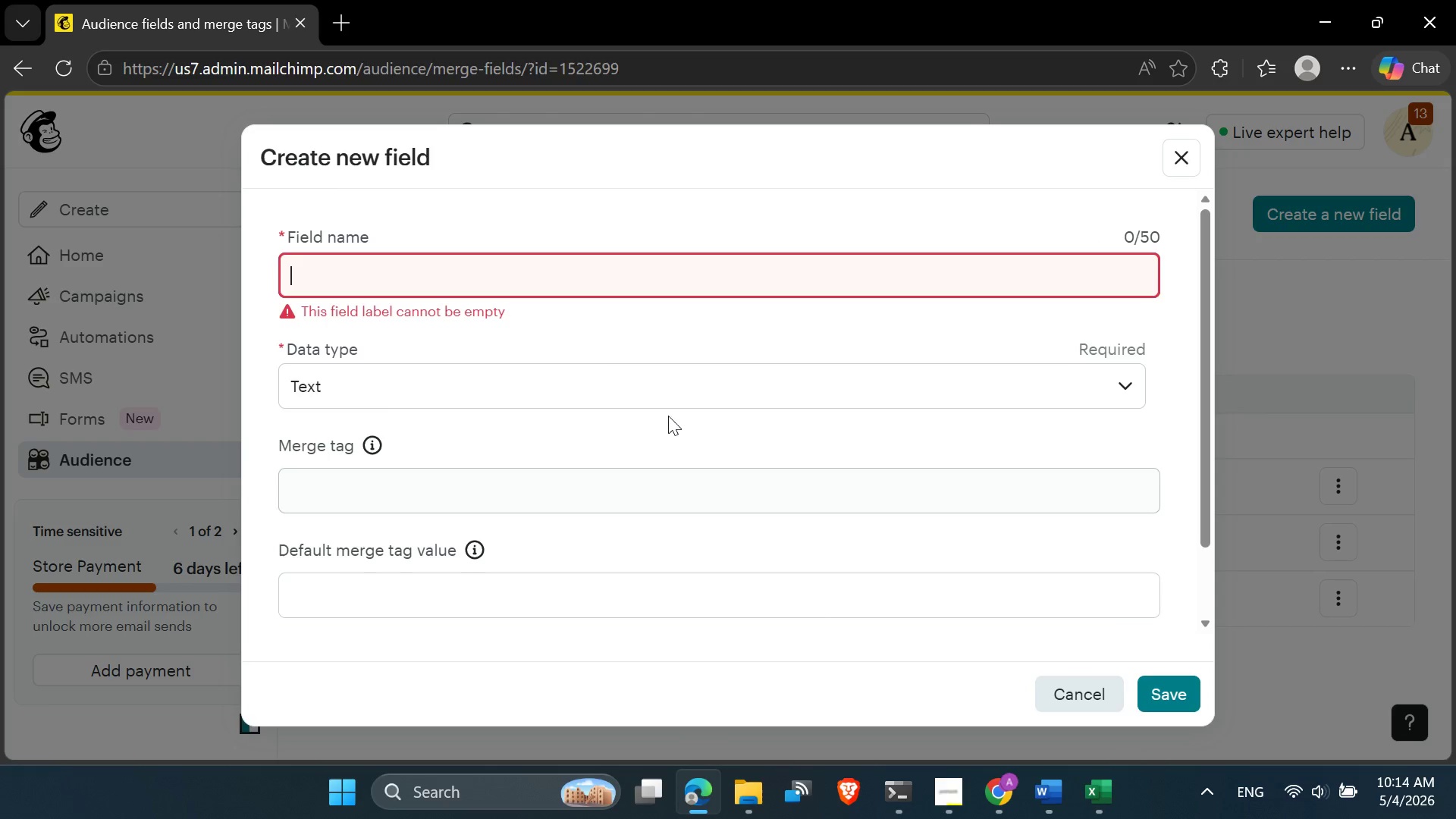 
key(Control+V)
 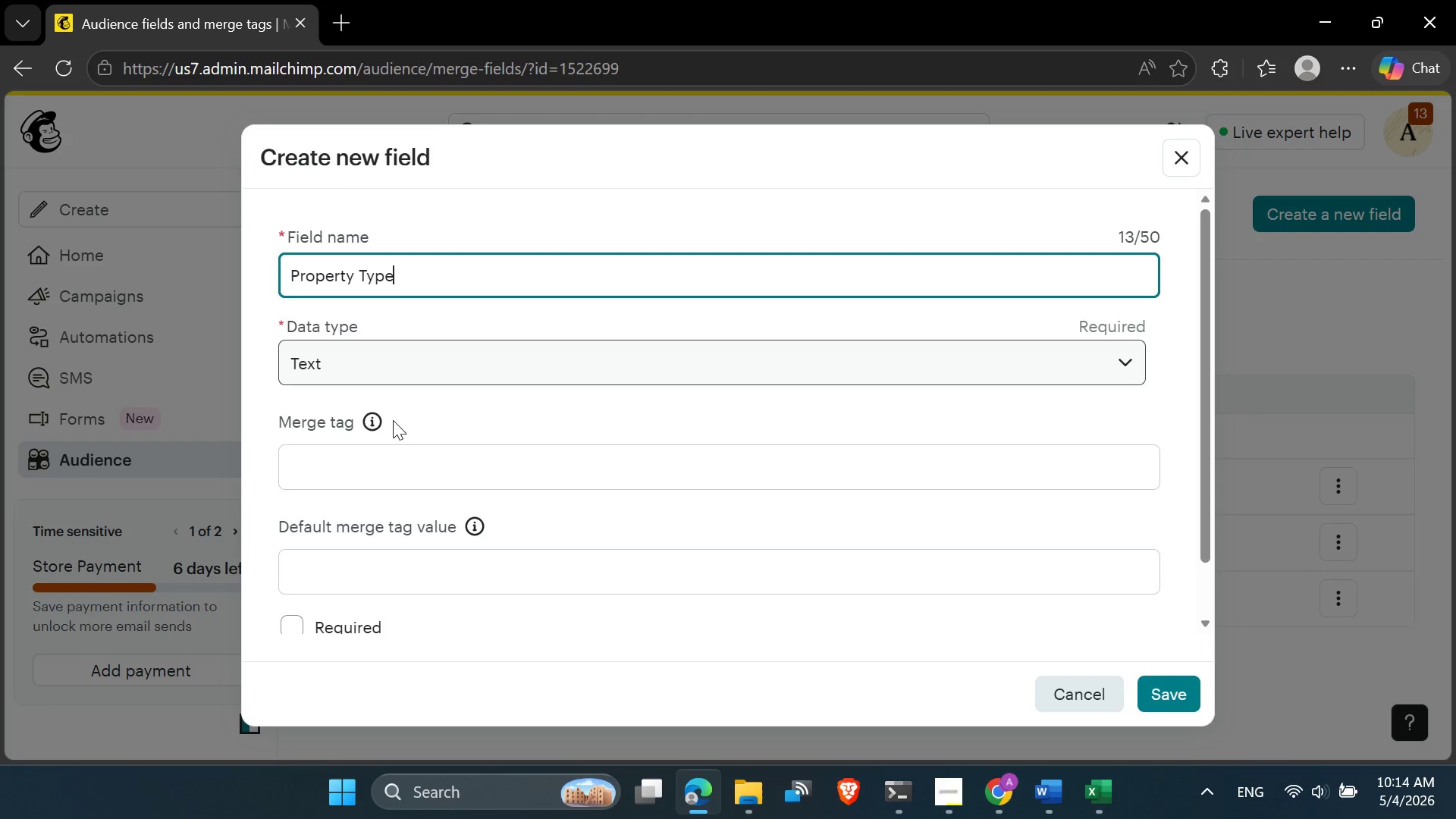 
left_click([366, 462])
 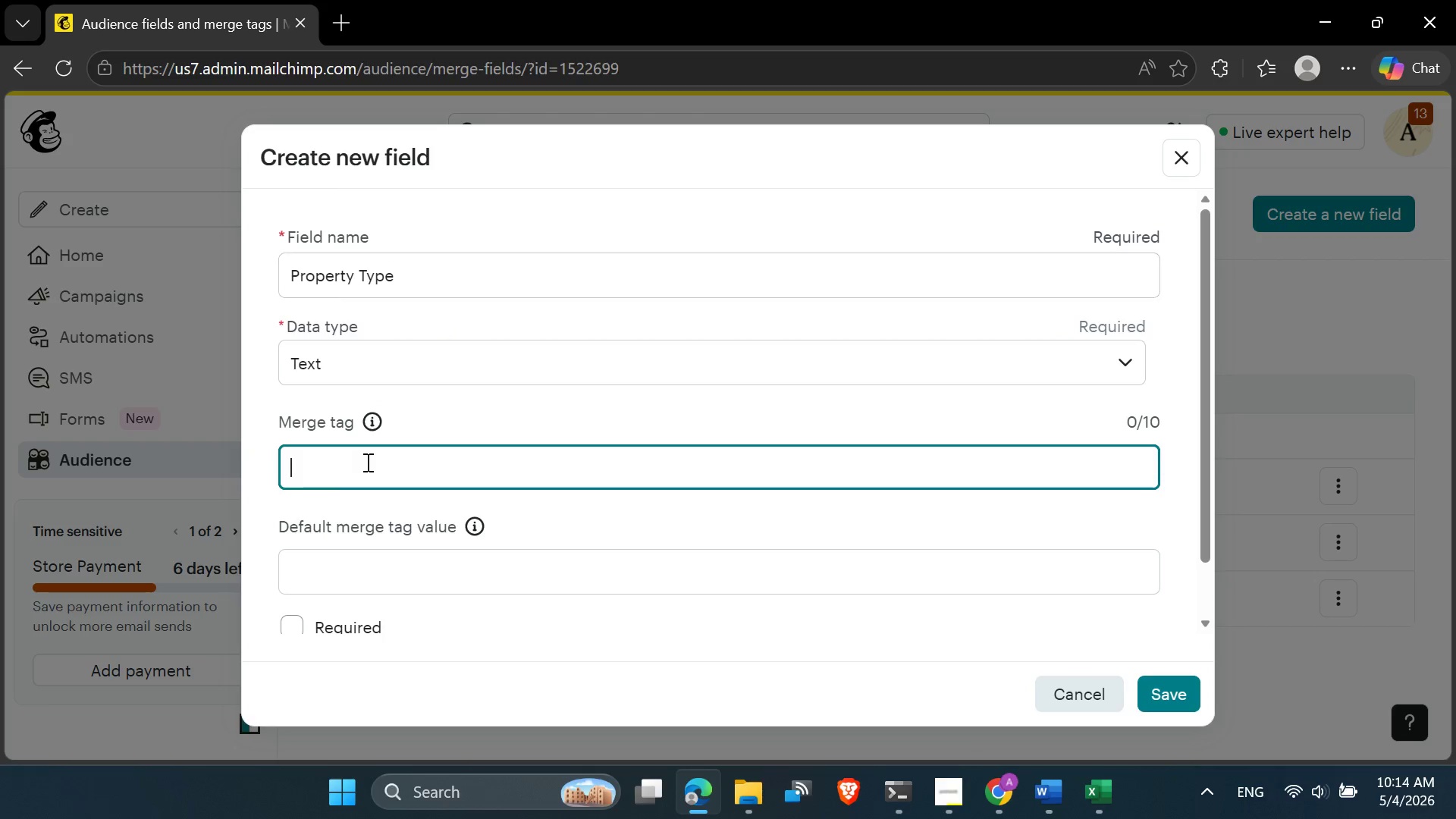 
key(Control+V)
 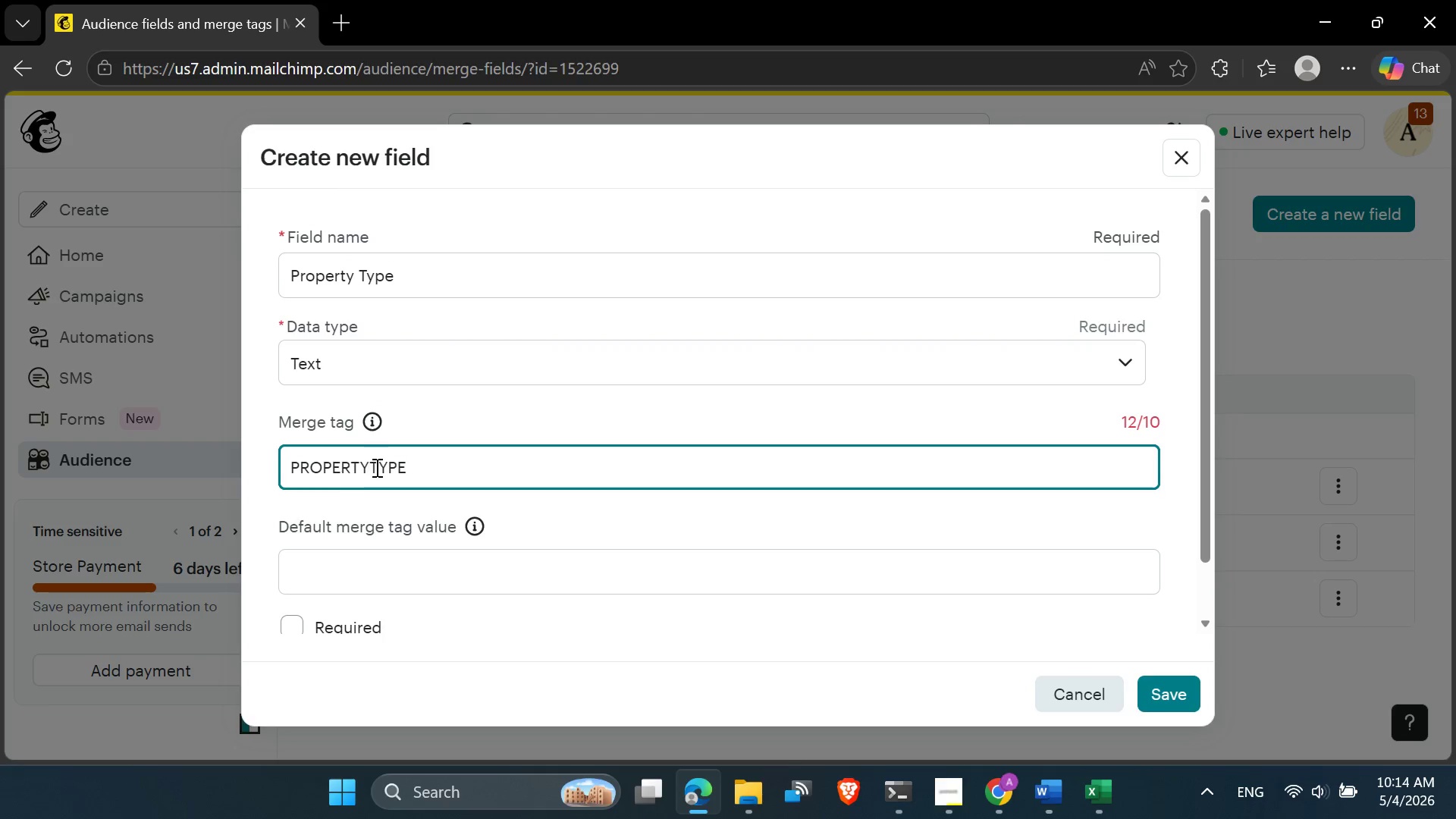 
left_click([369, 463])
 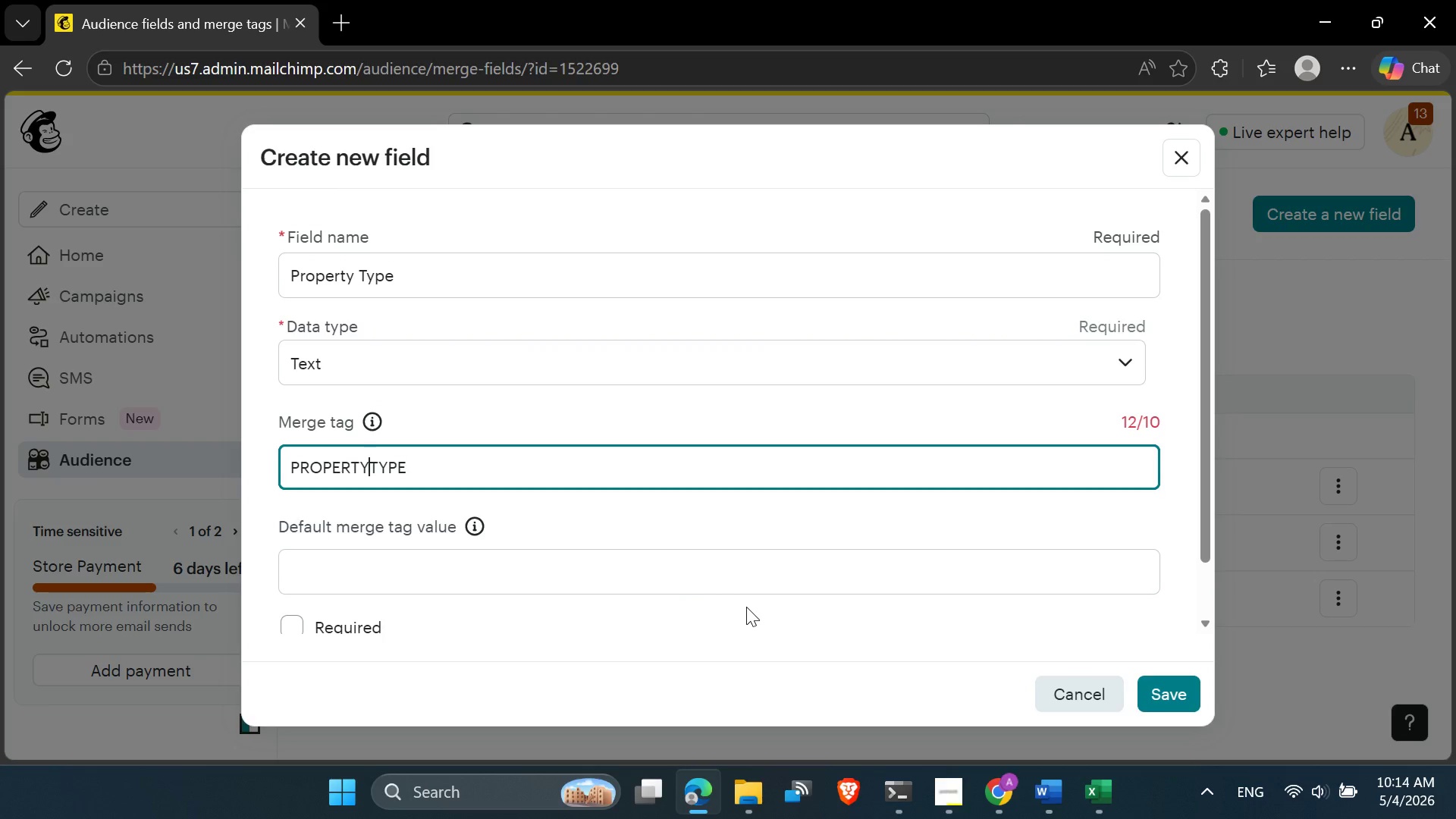 
key(Backspace)
 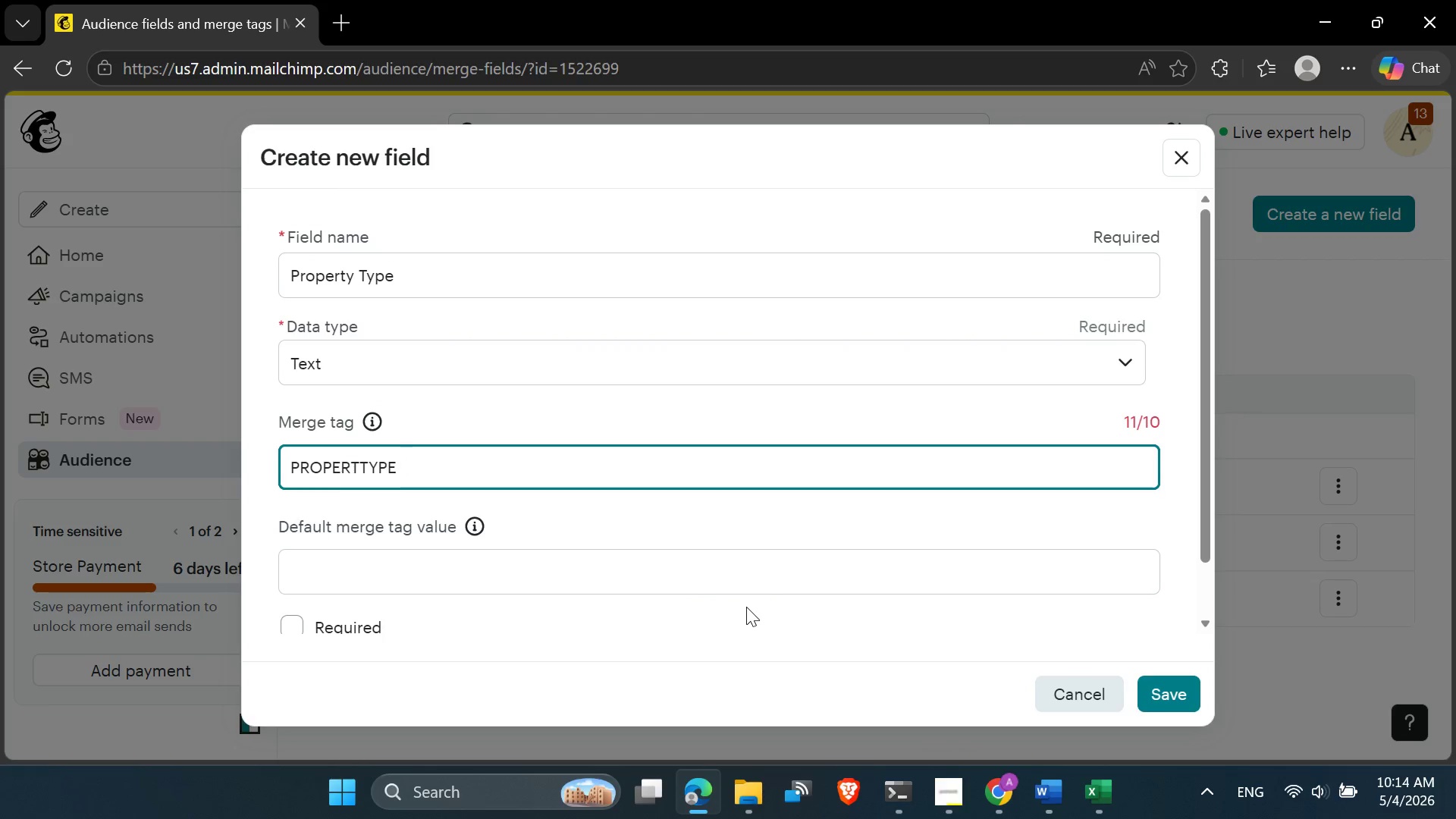 
key(Backspace)
 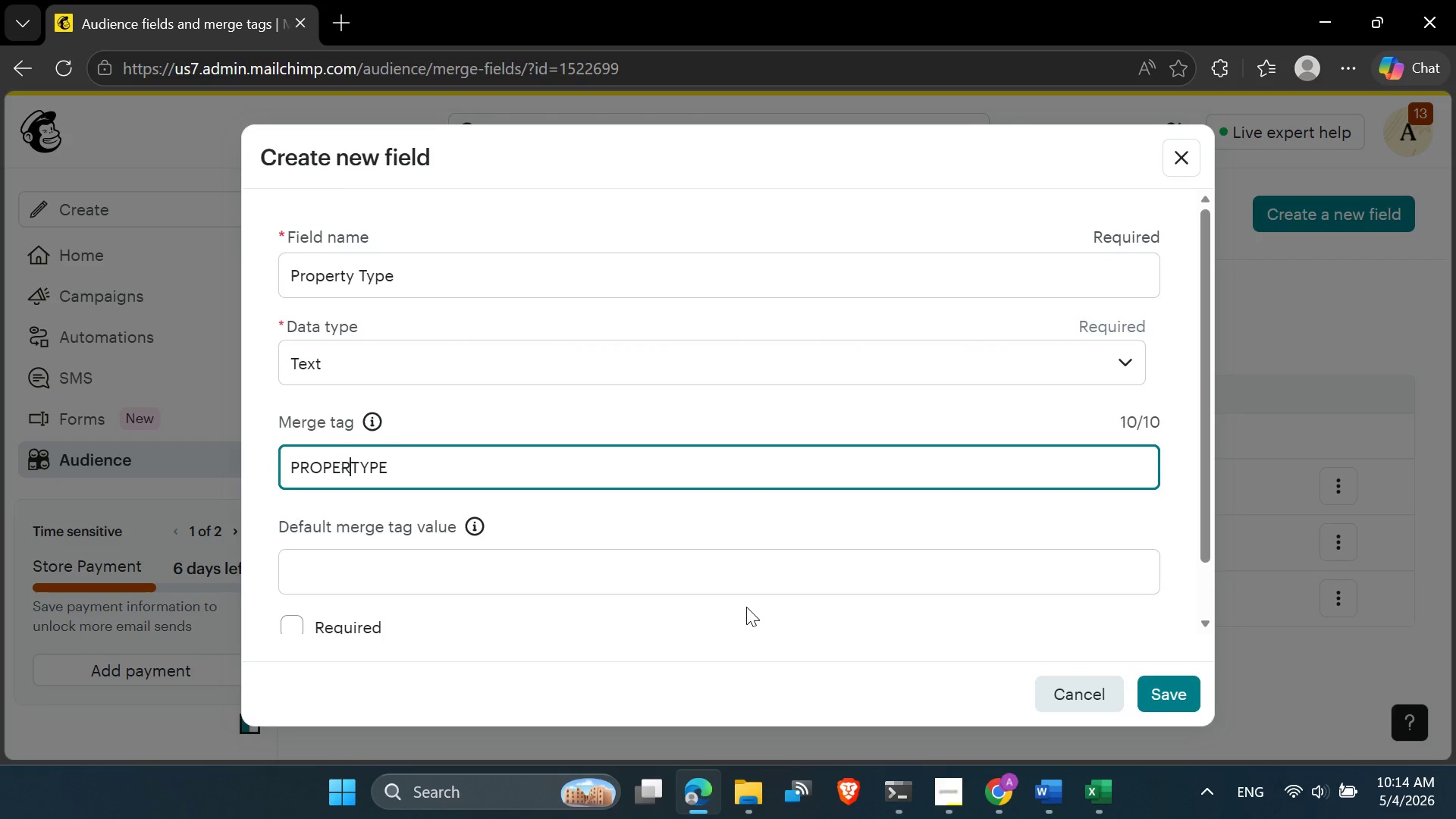 
key(Backspace)
 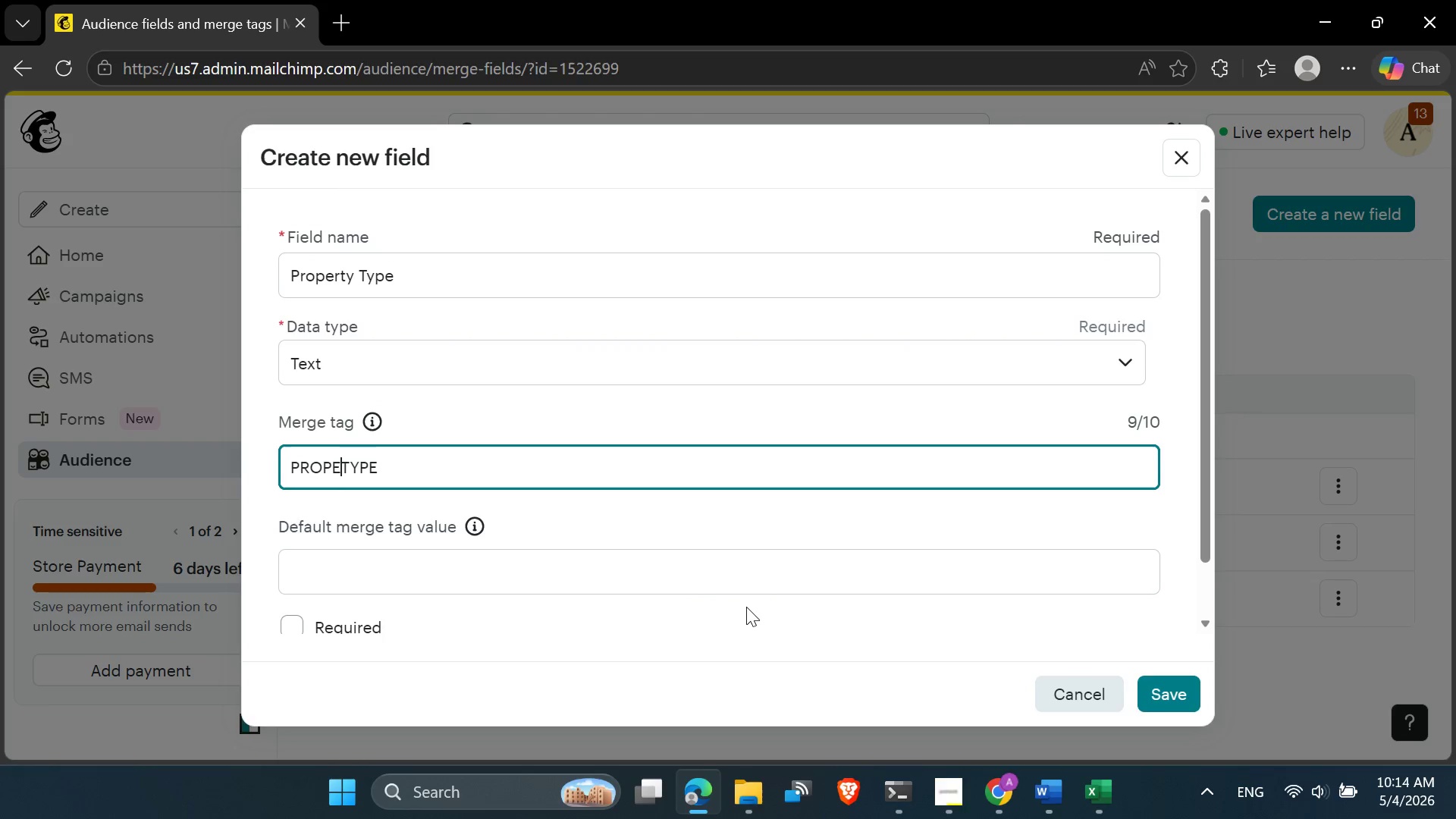 
key(Backspace)
 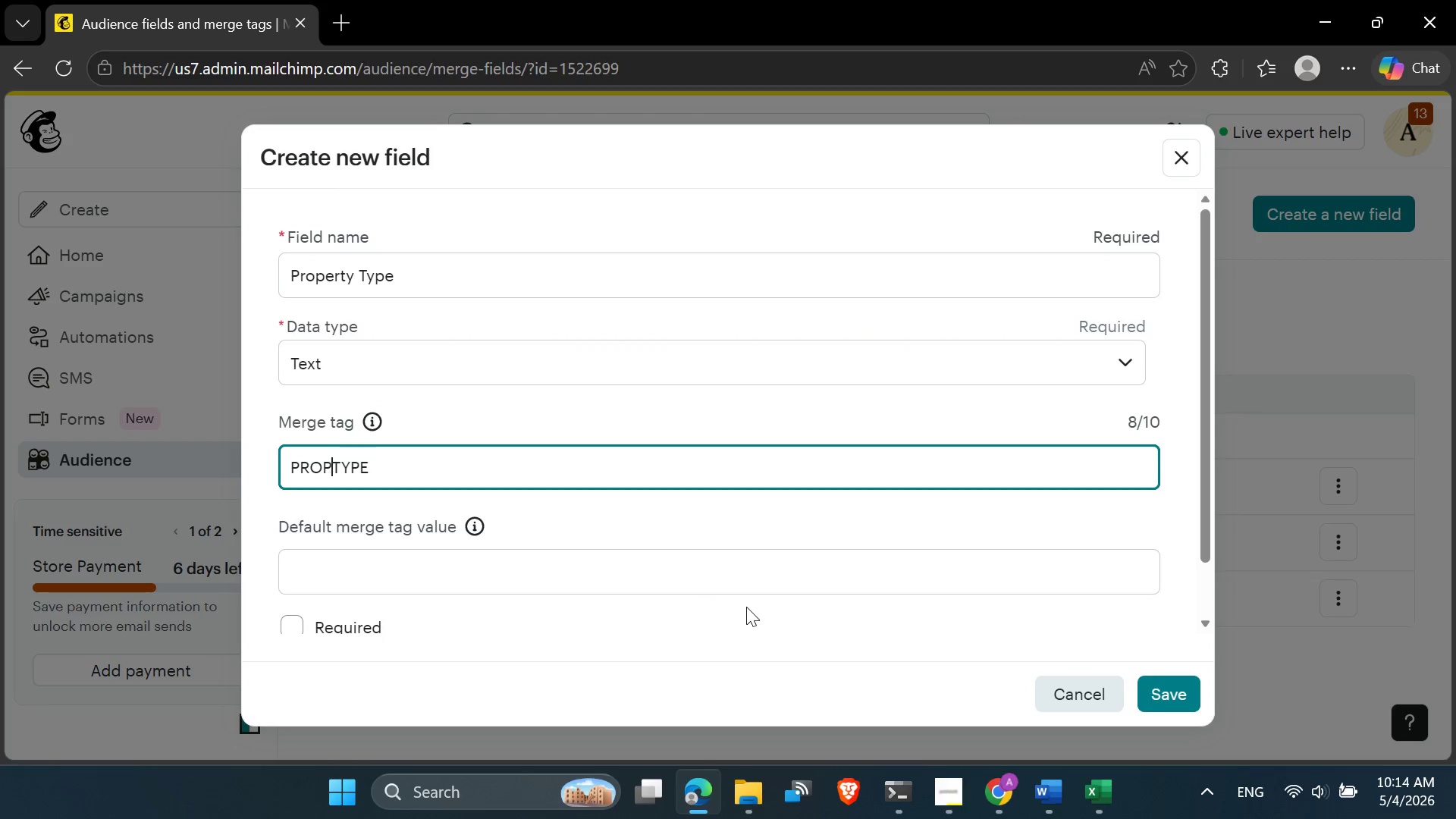 
key(Backspace)
 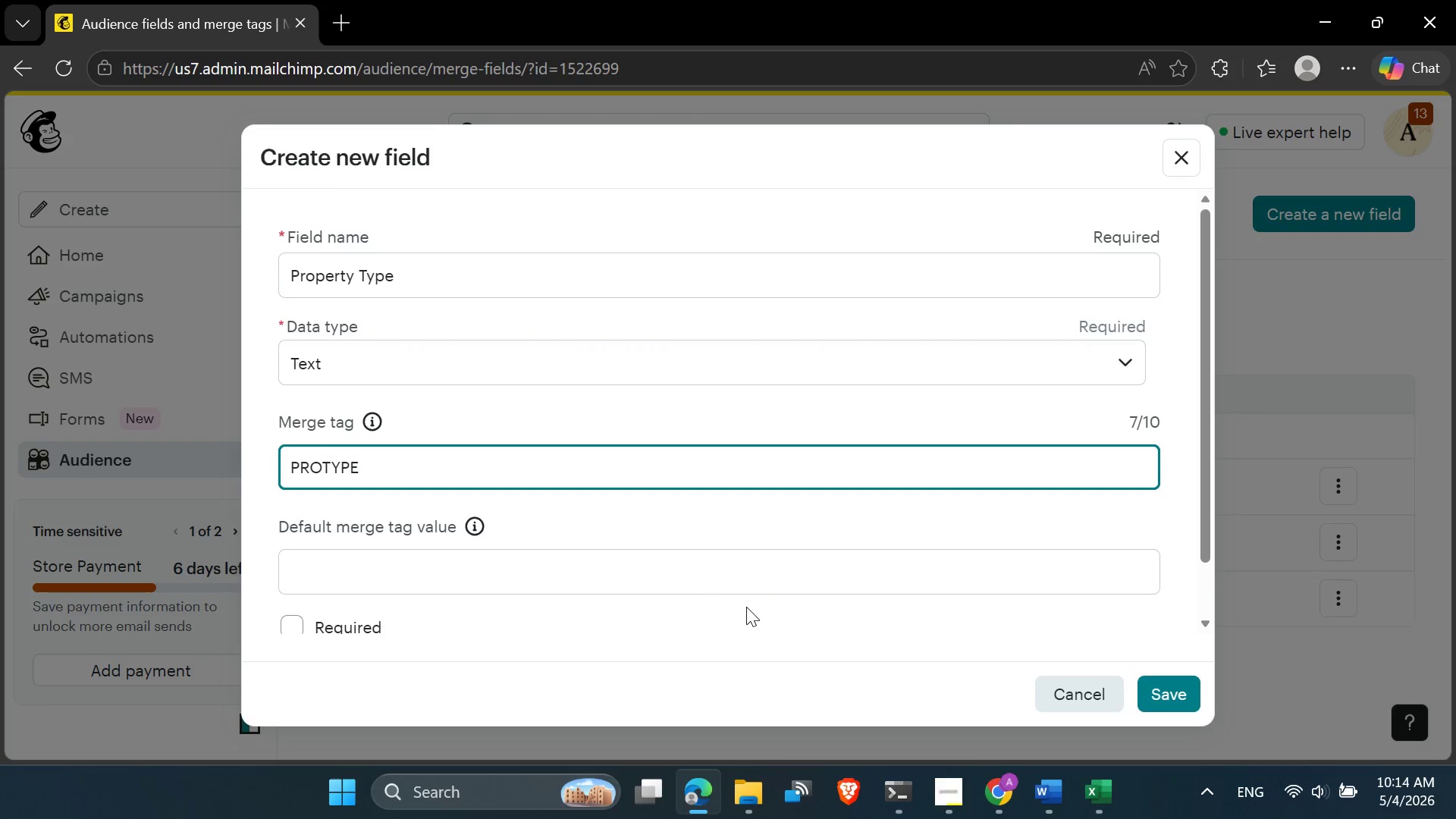 
key(Shift+P)
 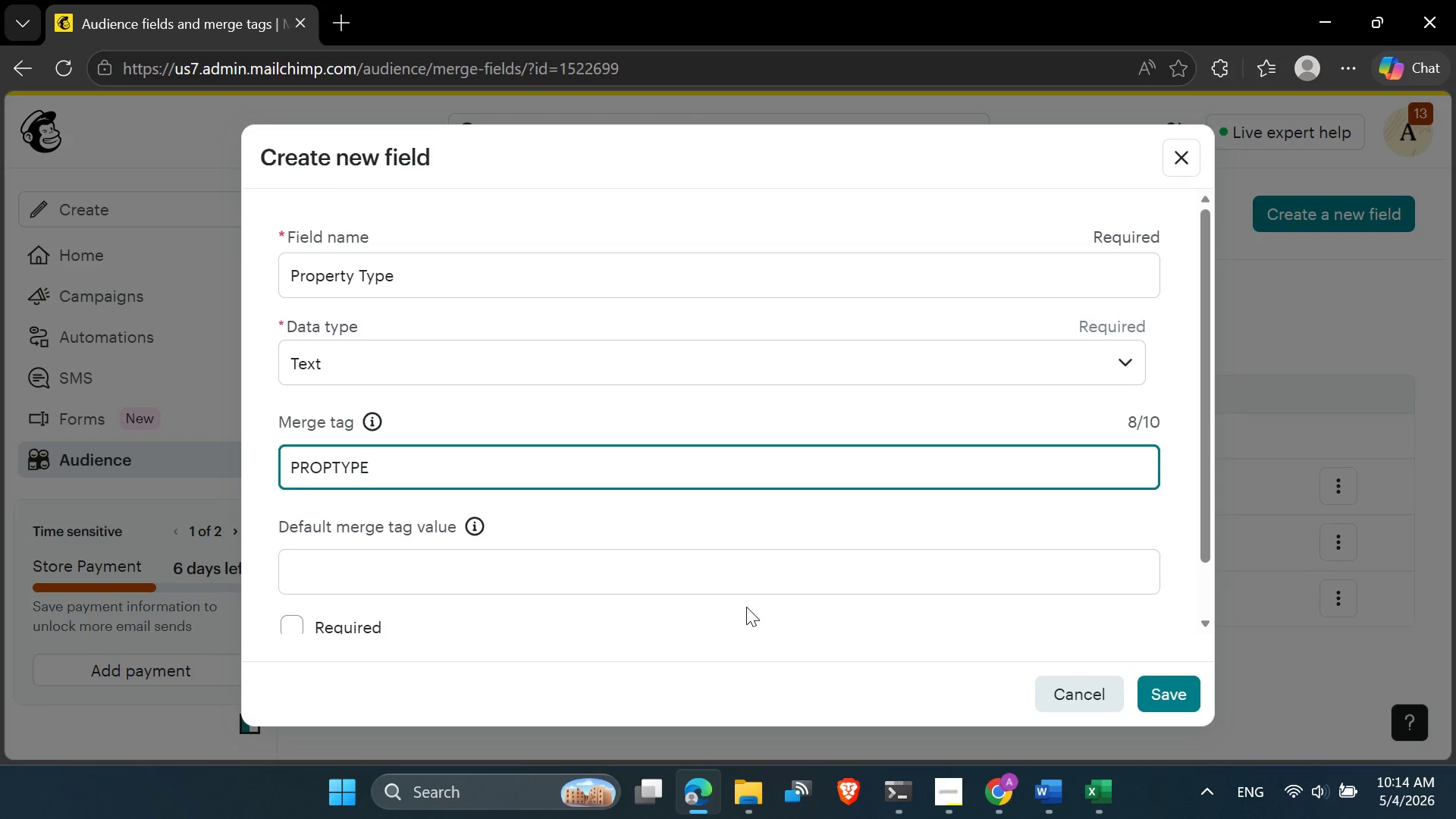 
key(ArrowLeft)
 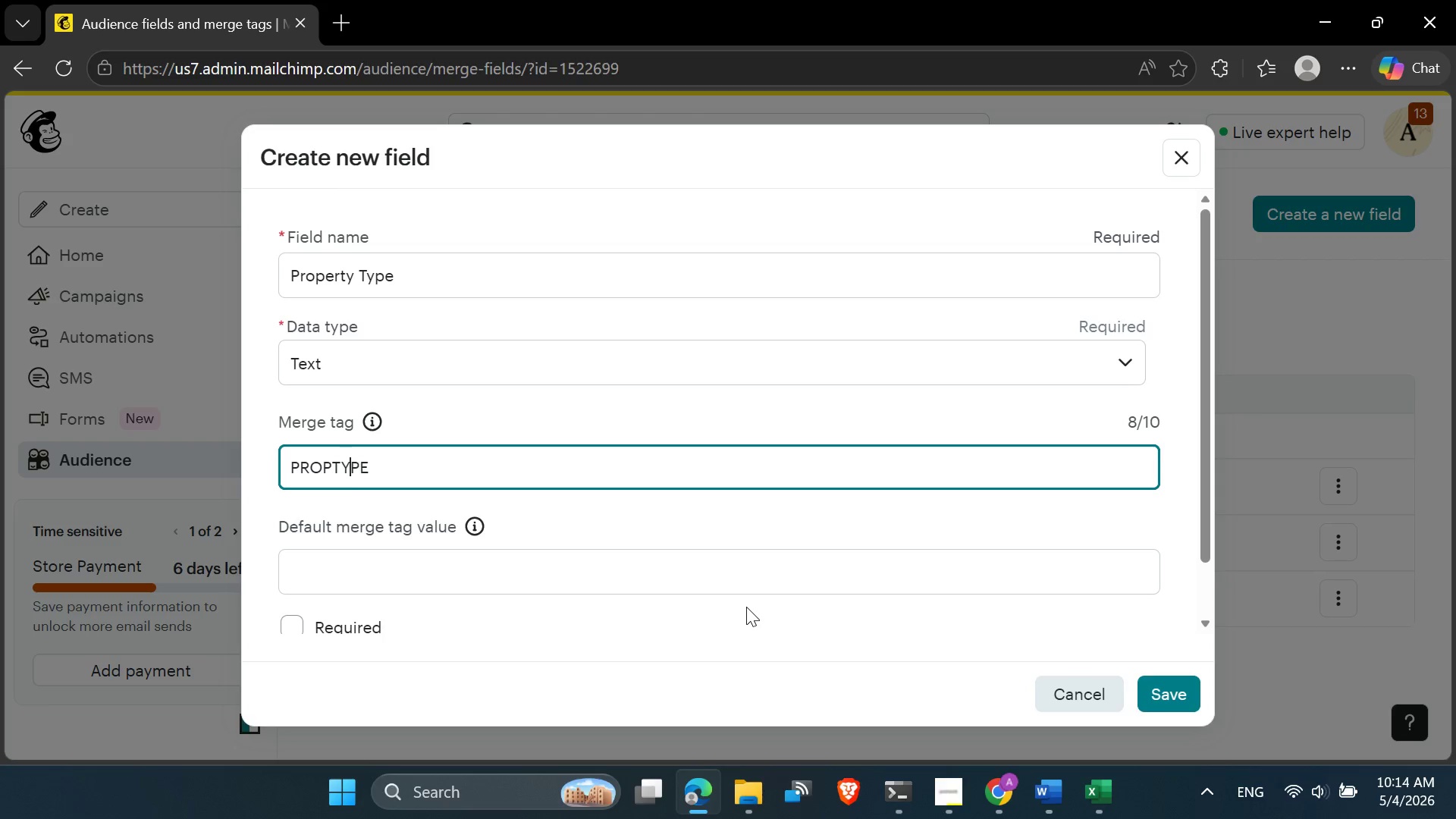 
key(ArrowLeft)
 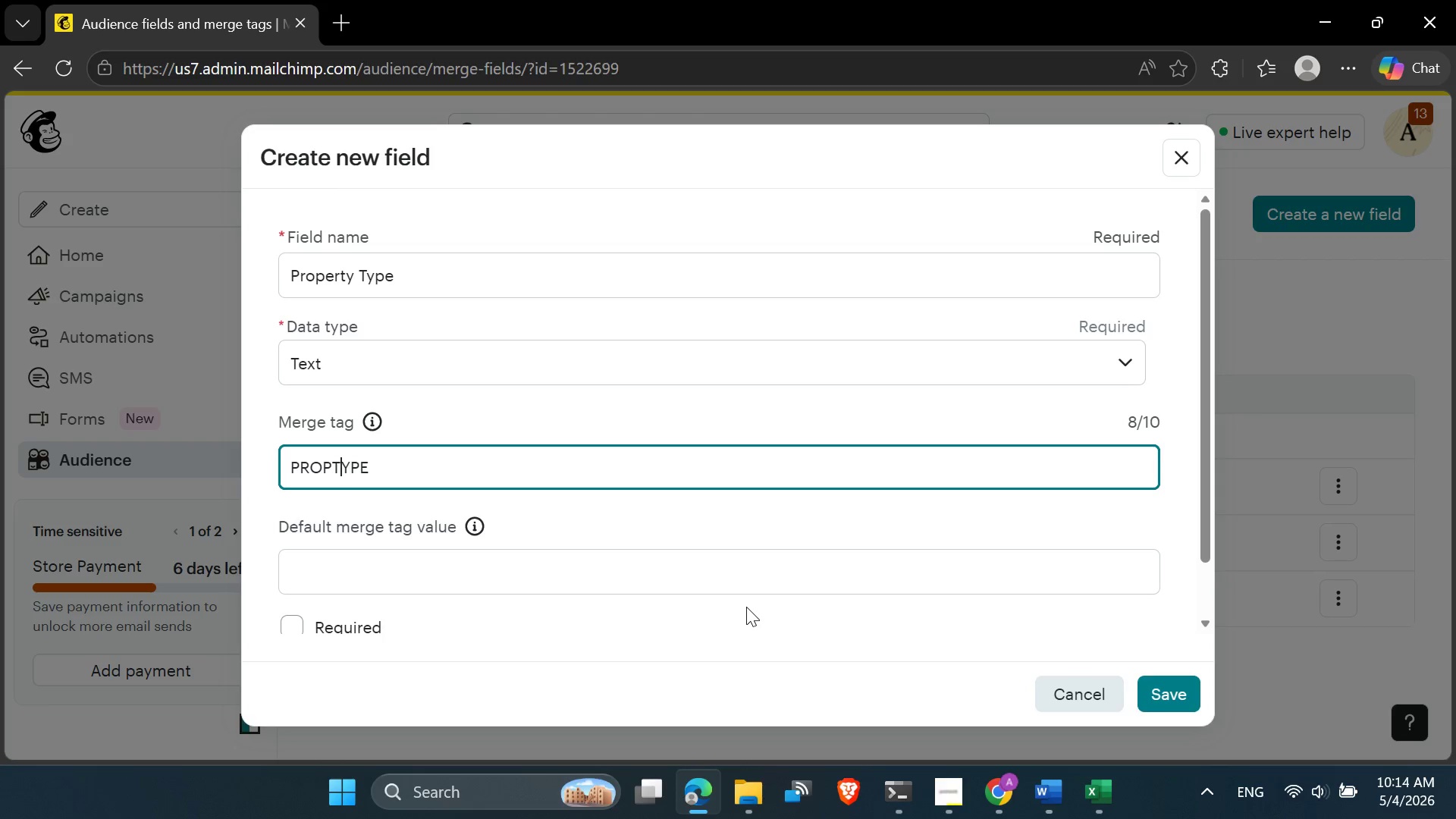 
key(ArrowLeft)
 